 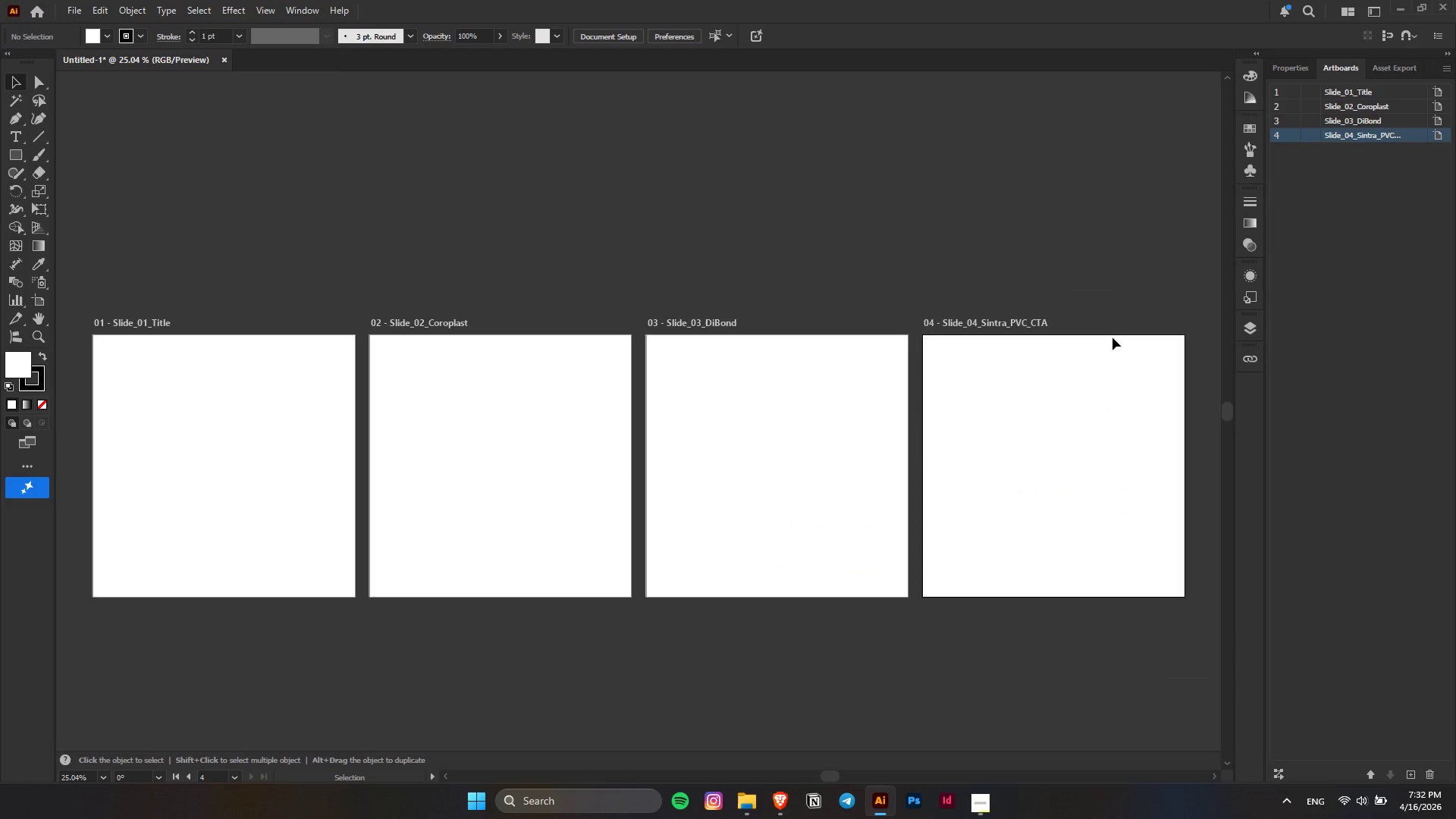 
hold_key(key=ControlLeft, duration=0.67)
scroll: coordinate [682, 506], scroll_direction: up, amount: 12.0
 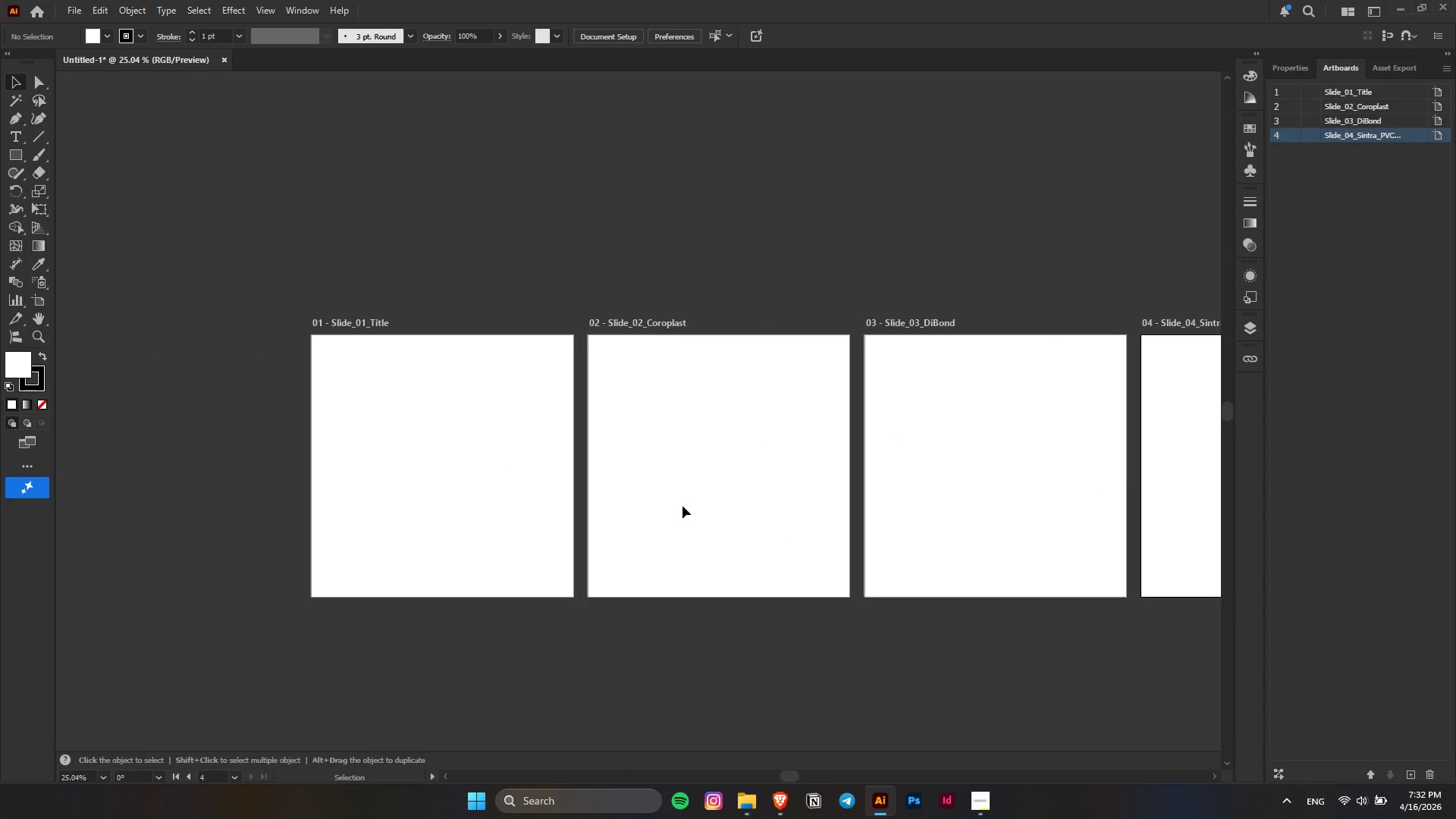 
wait(8.4)
 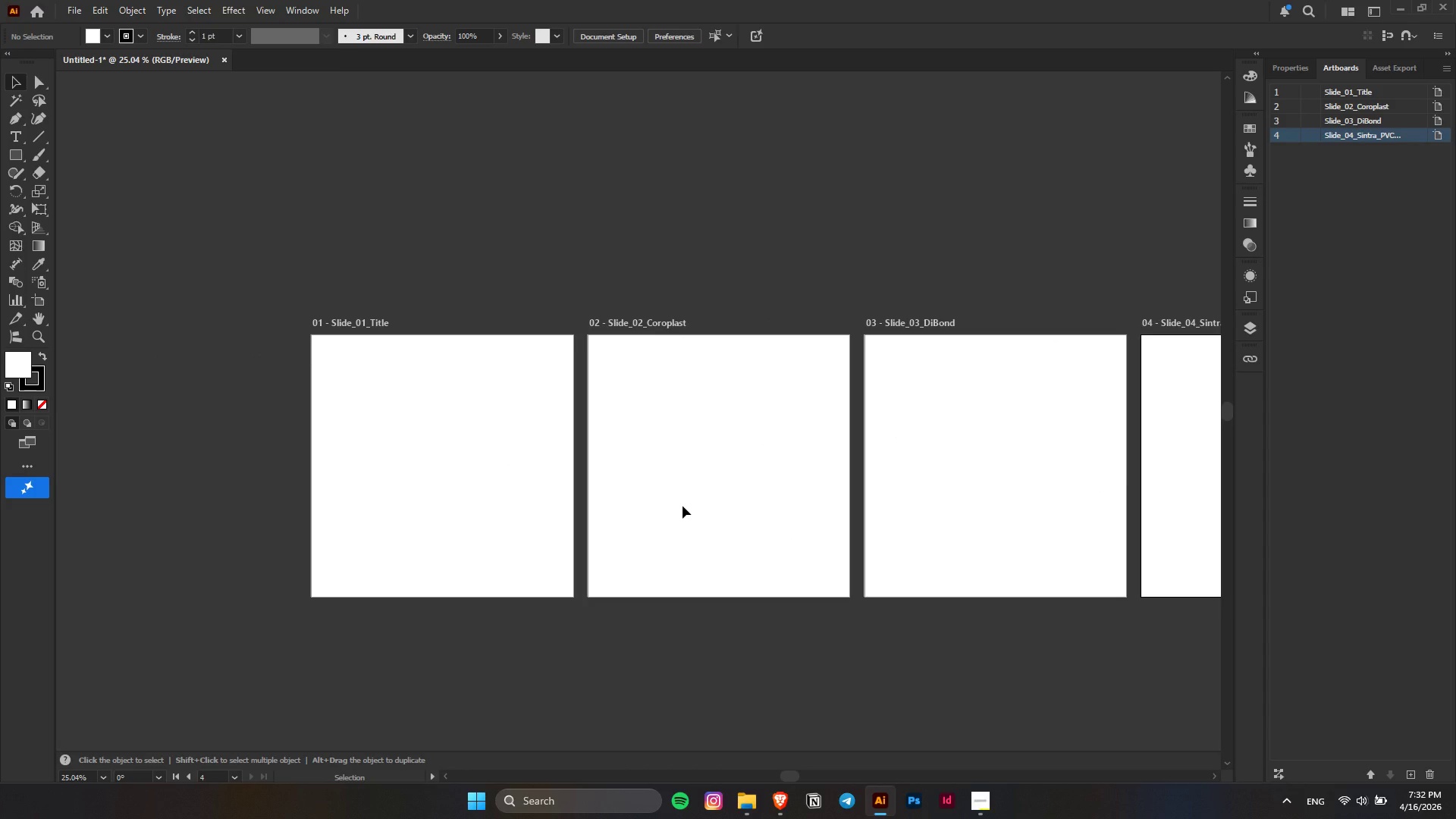 
scroll: coordinate [664, 489], scroll_direction: up, amount: 5.0
 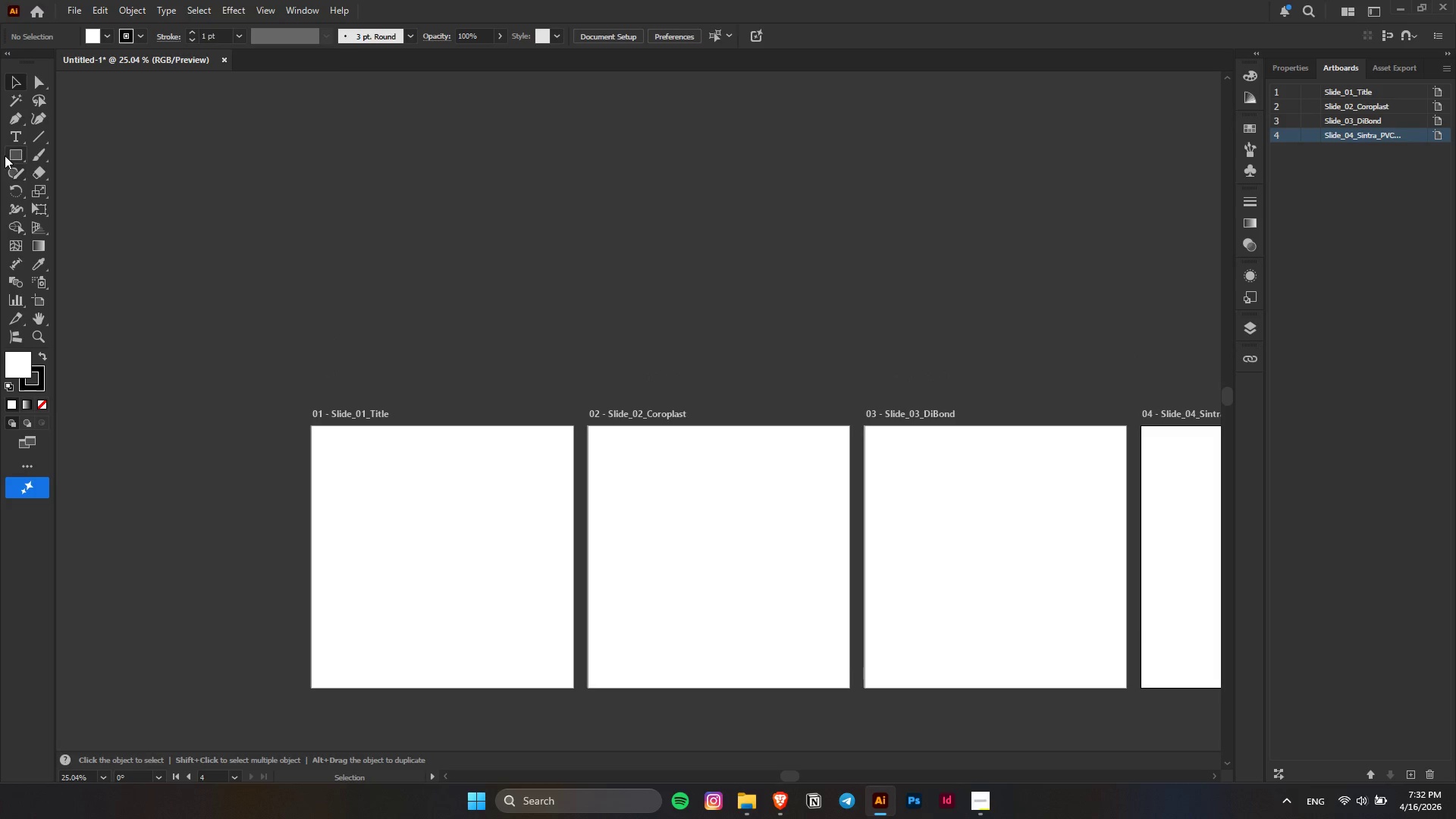 
left_click([8, 155])
 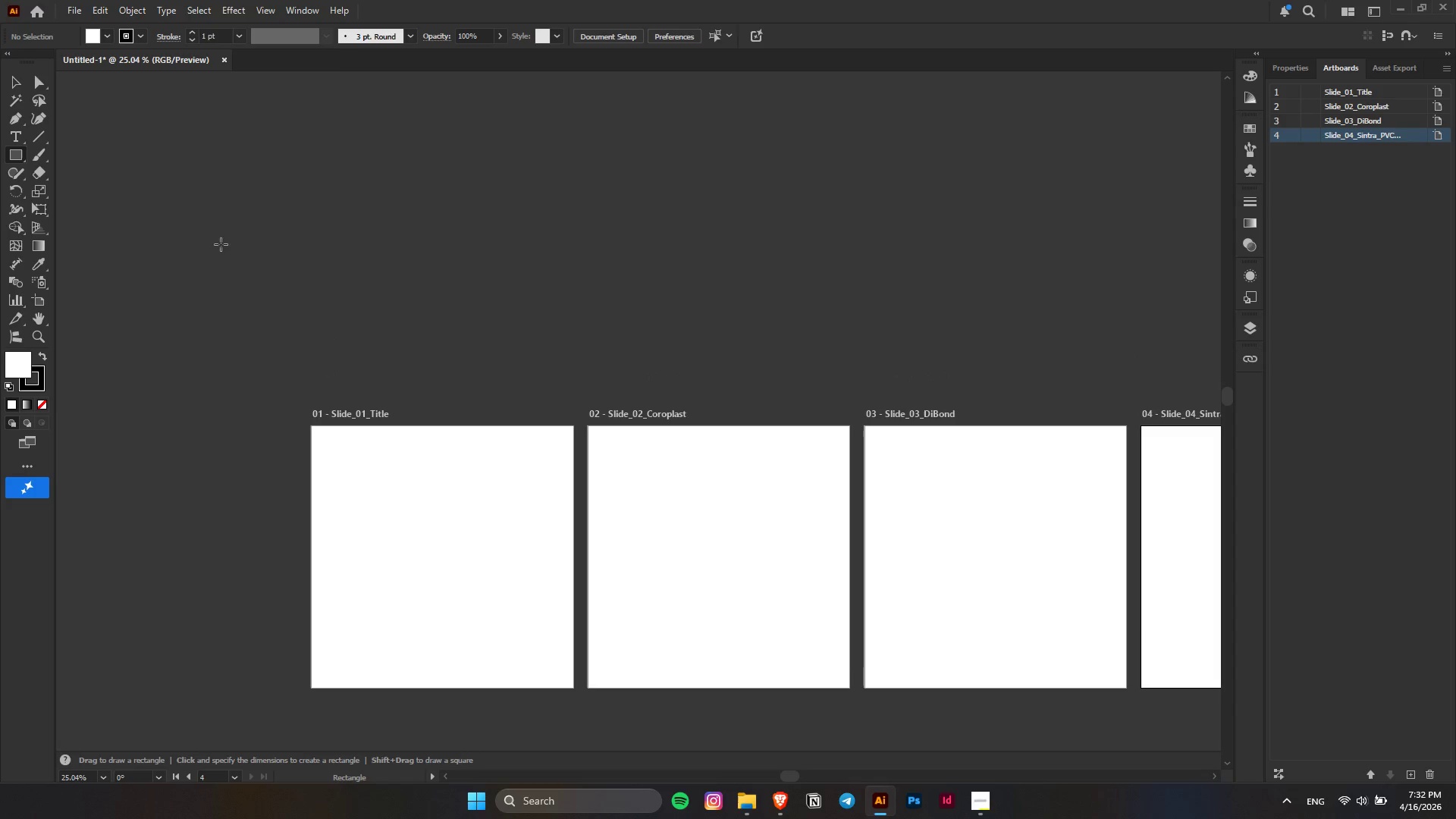 
hold_key(key=ShiftLeft, duration=0.84)
hold_key(key=AltLeft, duration=0.7)
left_click_drag(start_coordinate=[268, 234], to_coordinate=[302, 256])
 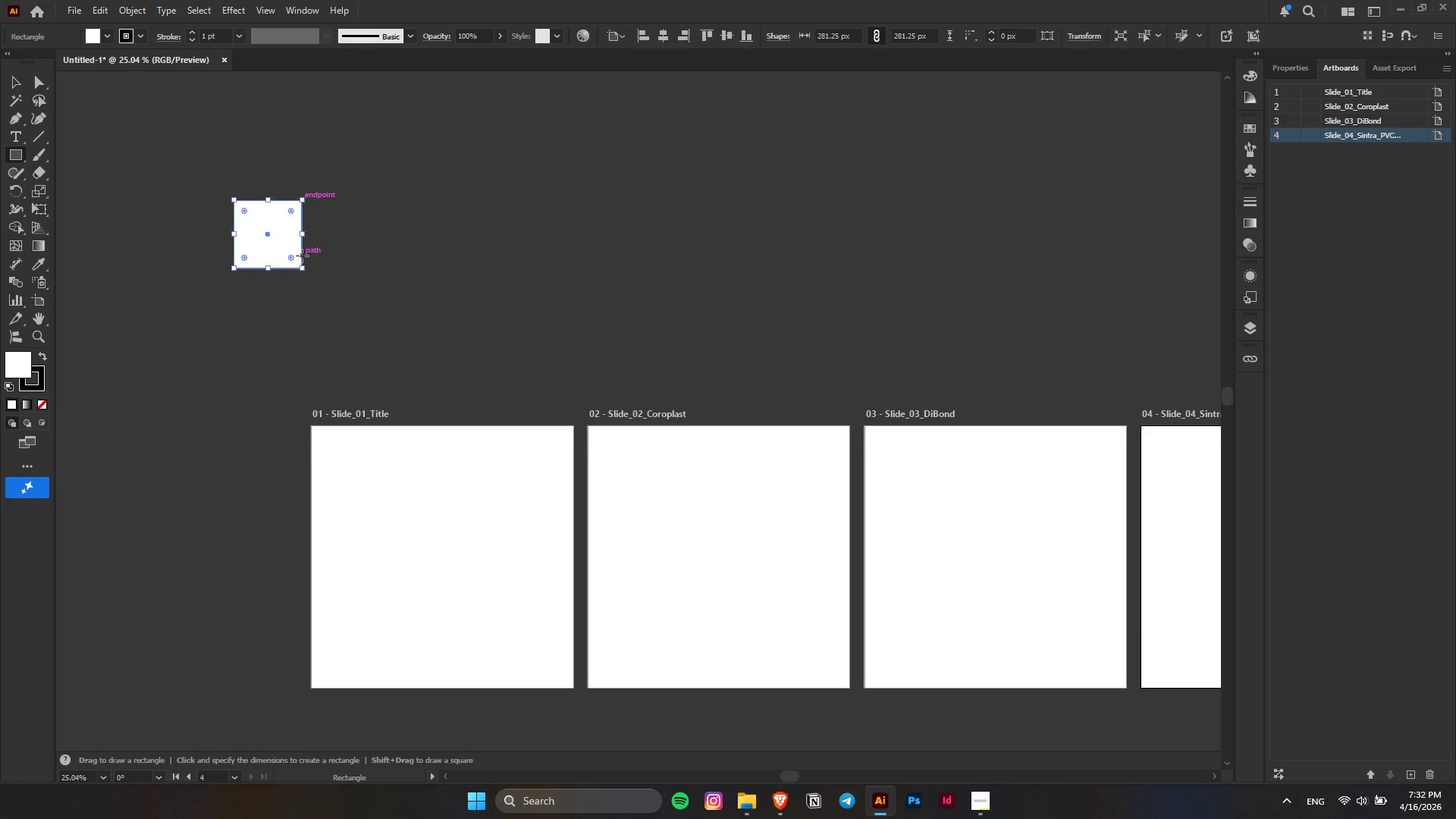 
hold_key(key=ControlLeft, duration=0.33)
 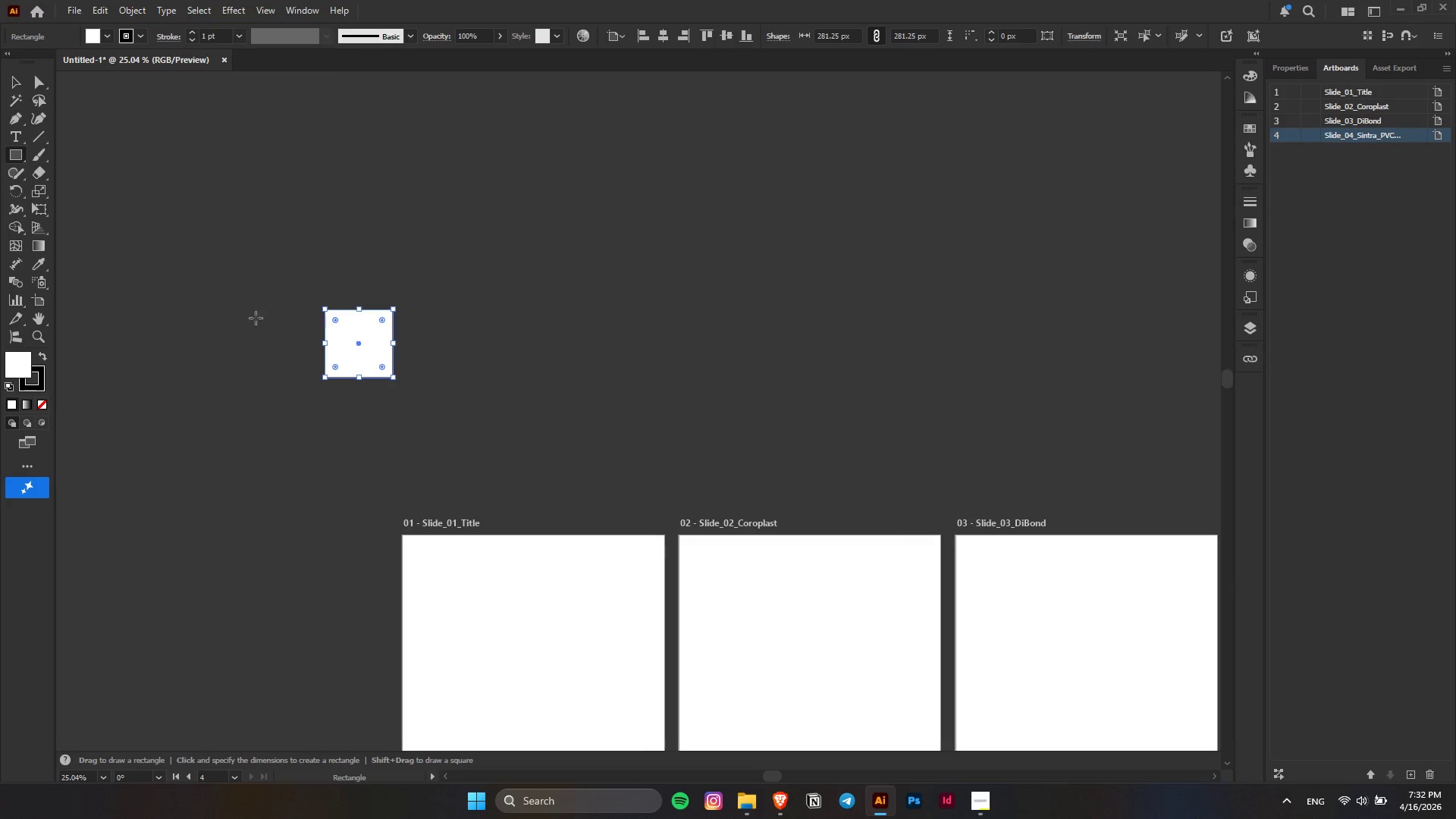 
key(Alt+AltLeft)
 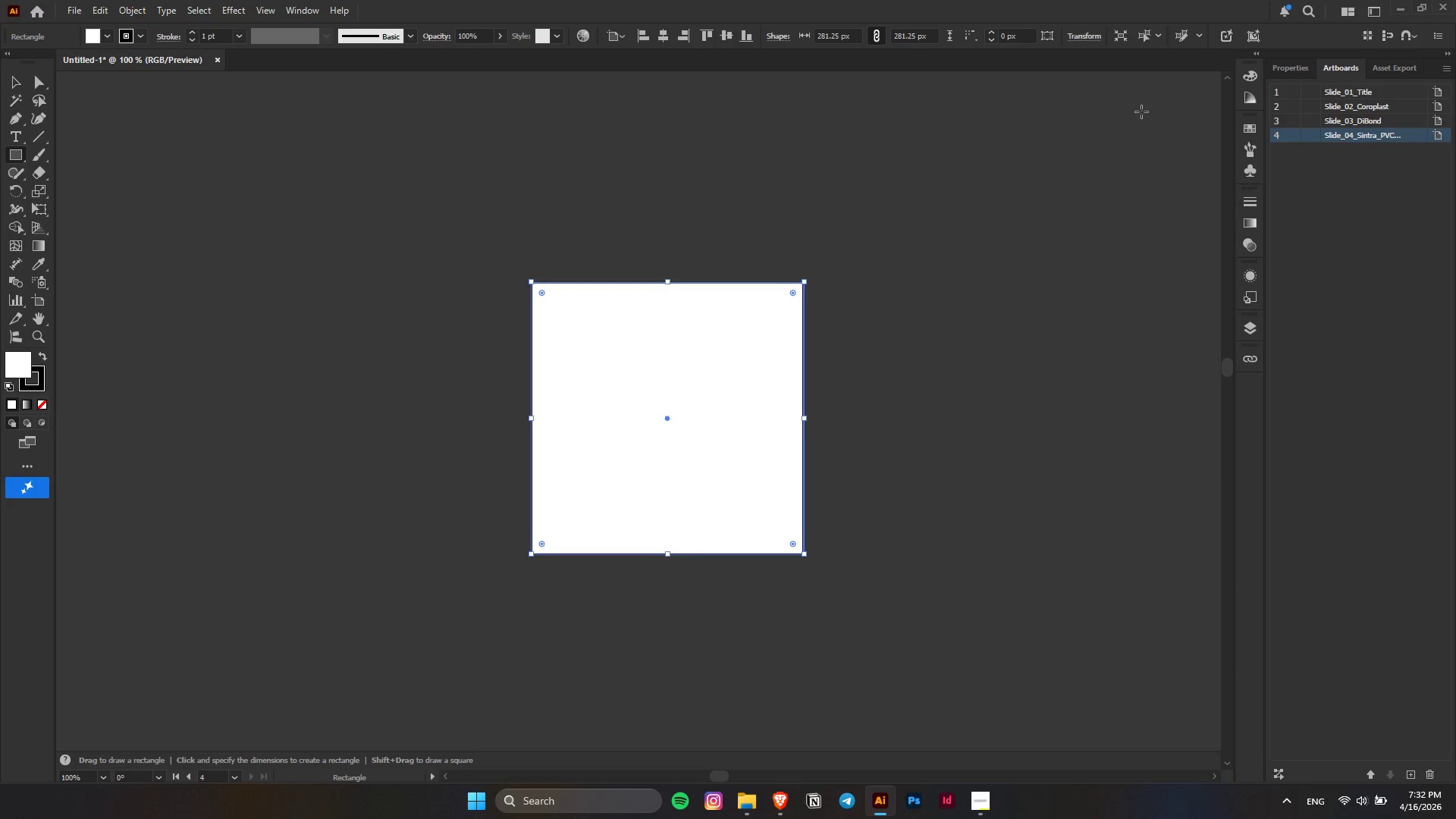 
scroll: coordinate [256, 318], scroll_direction: up, amount: 15.0
 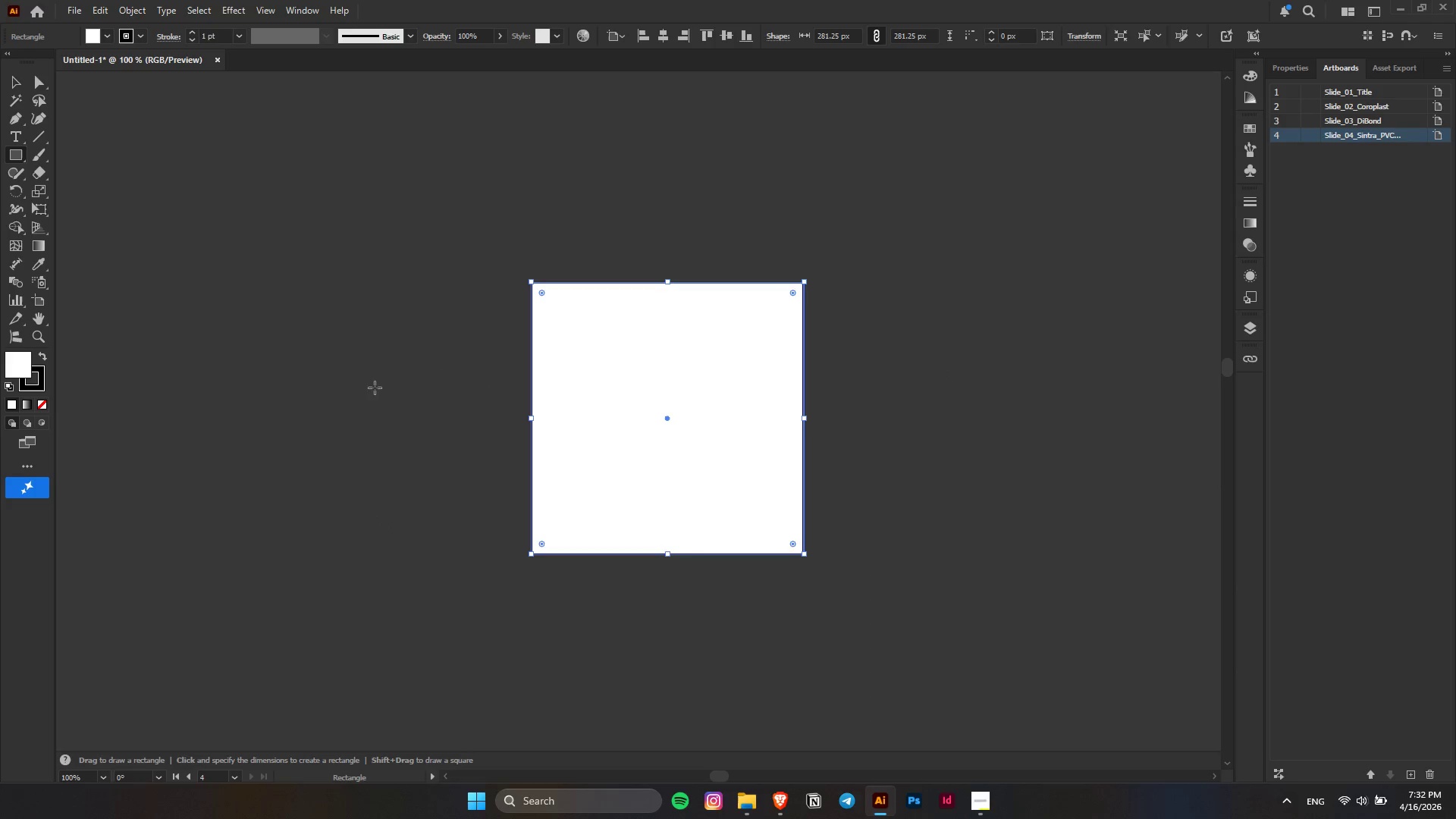 
left_click([1298, 71])
 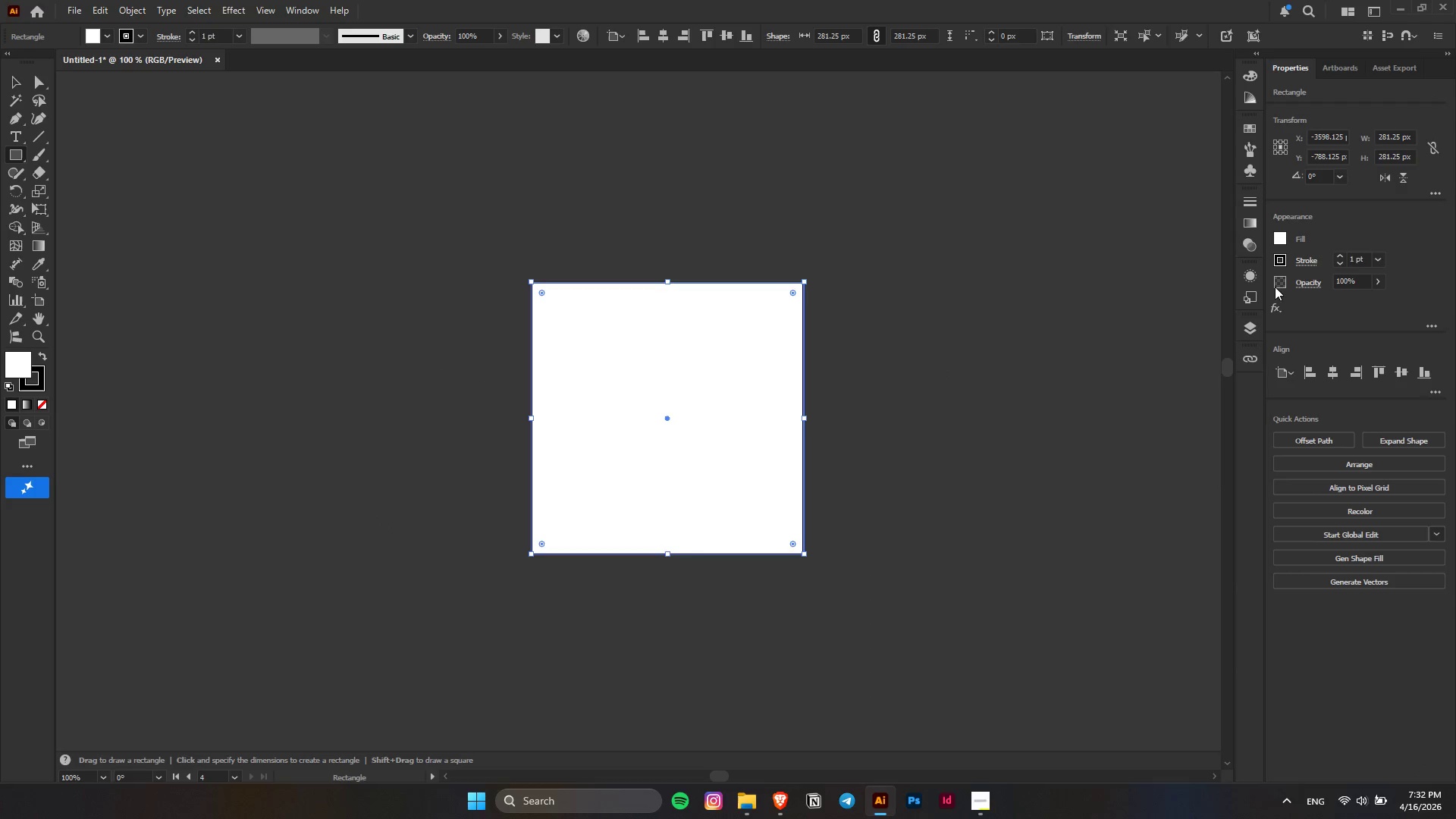 
left_click([1279, 261])
 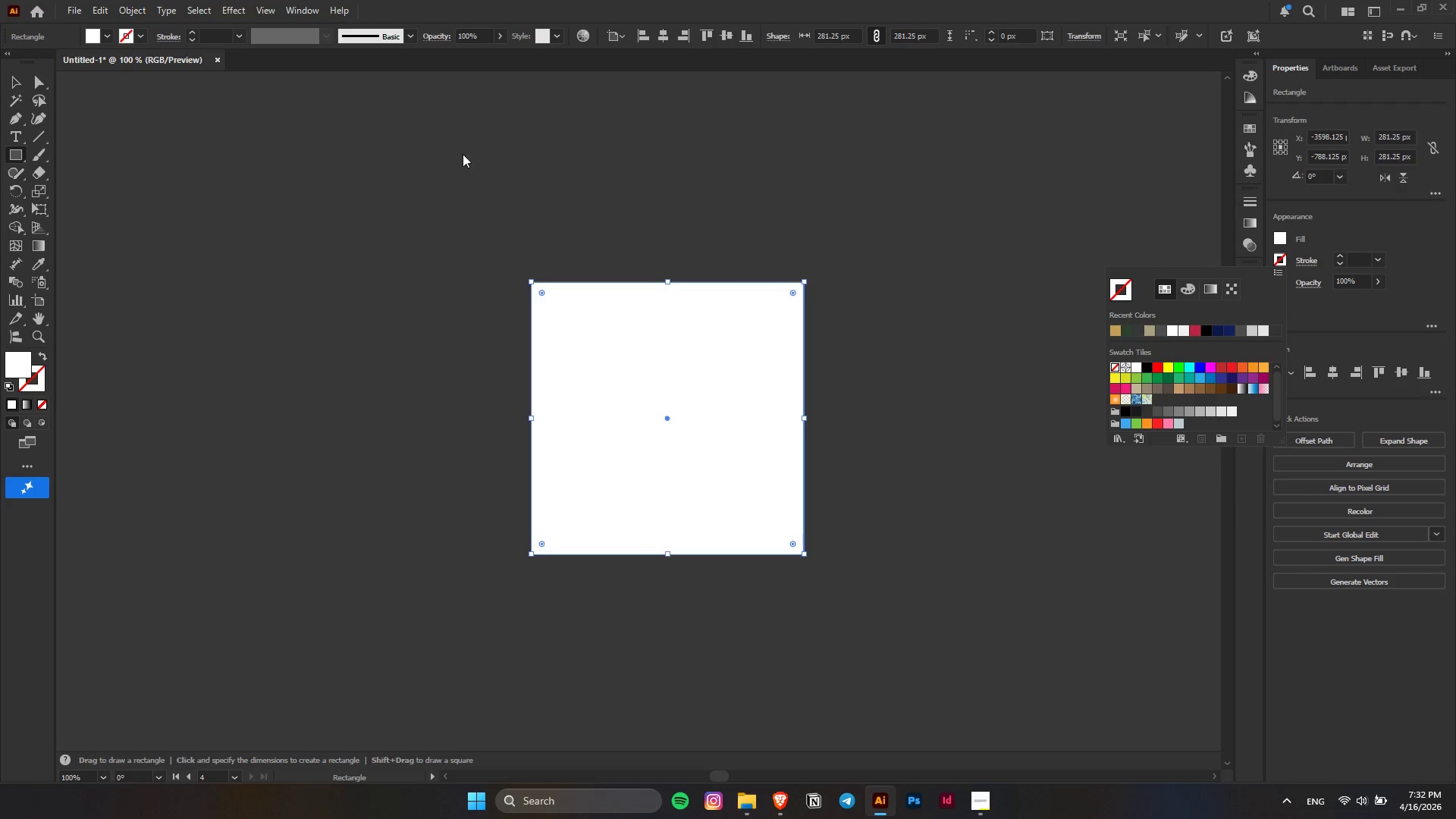 
double_click([736, 388])
 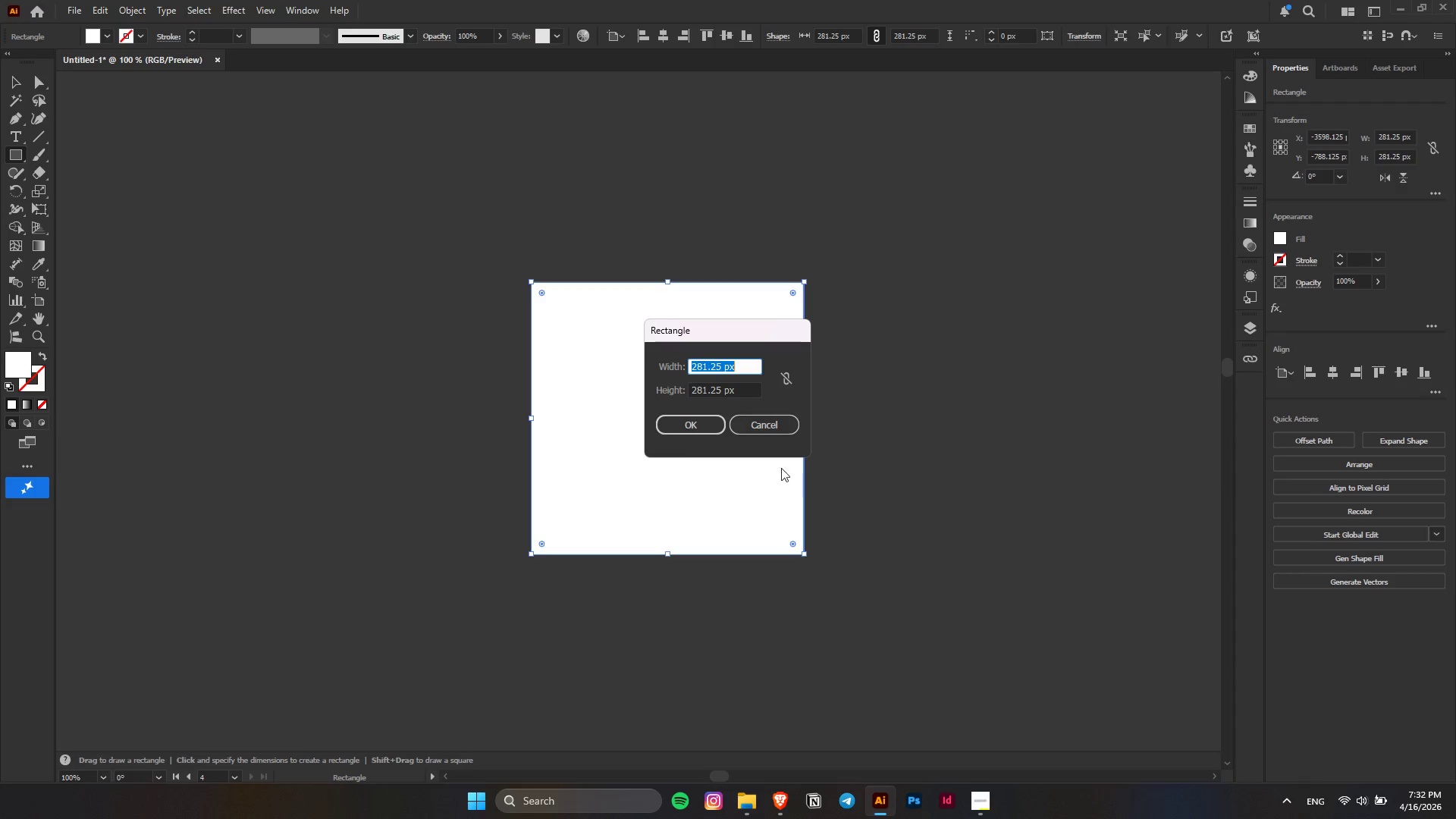 
left_click([766, 419])
 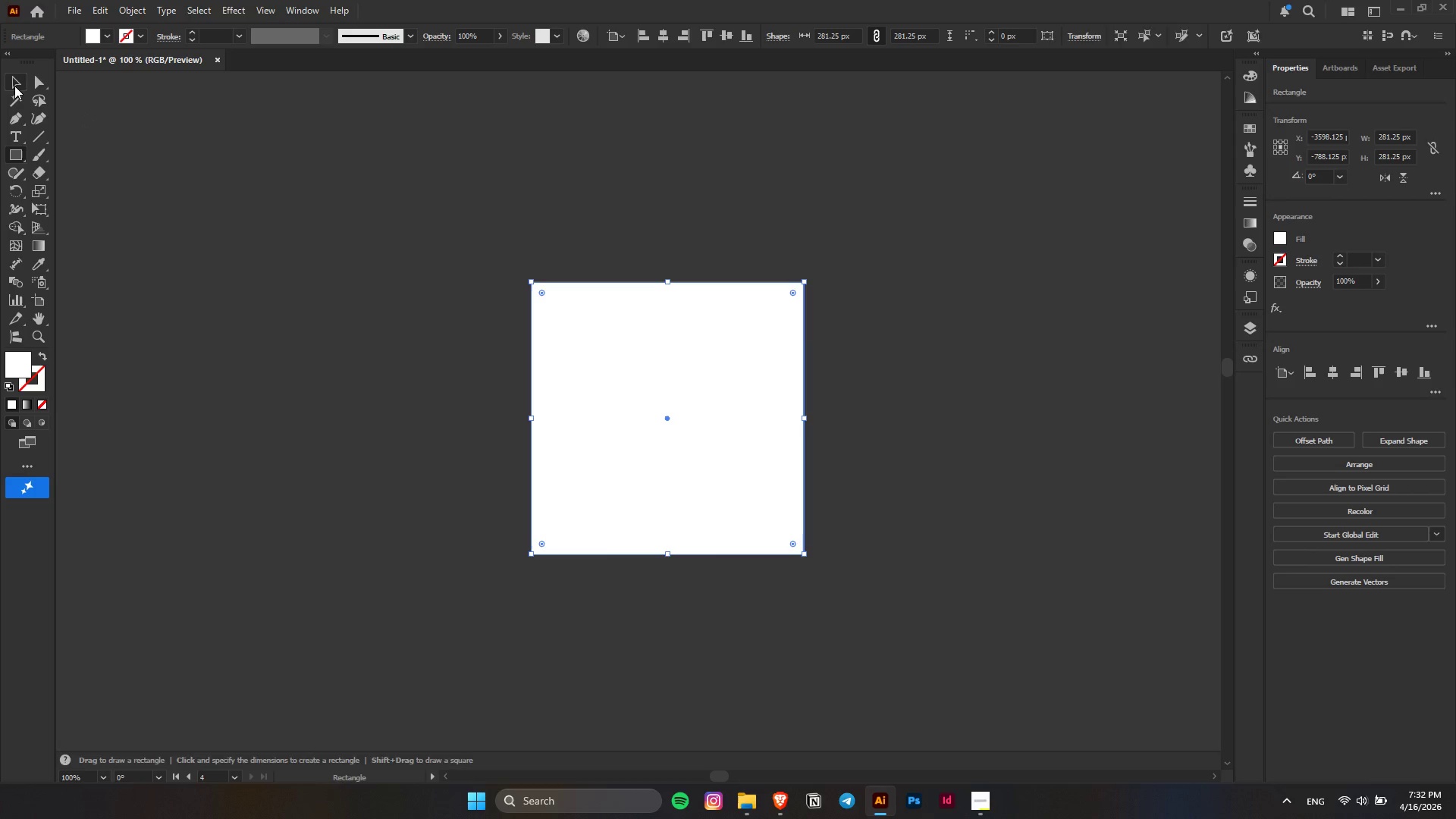 
double_click([265, 293])
 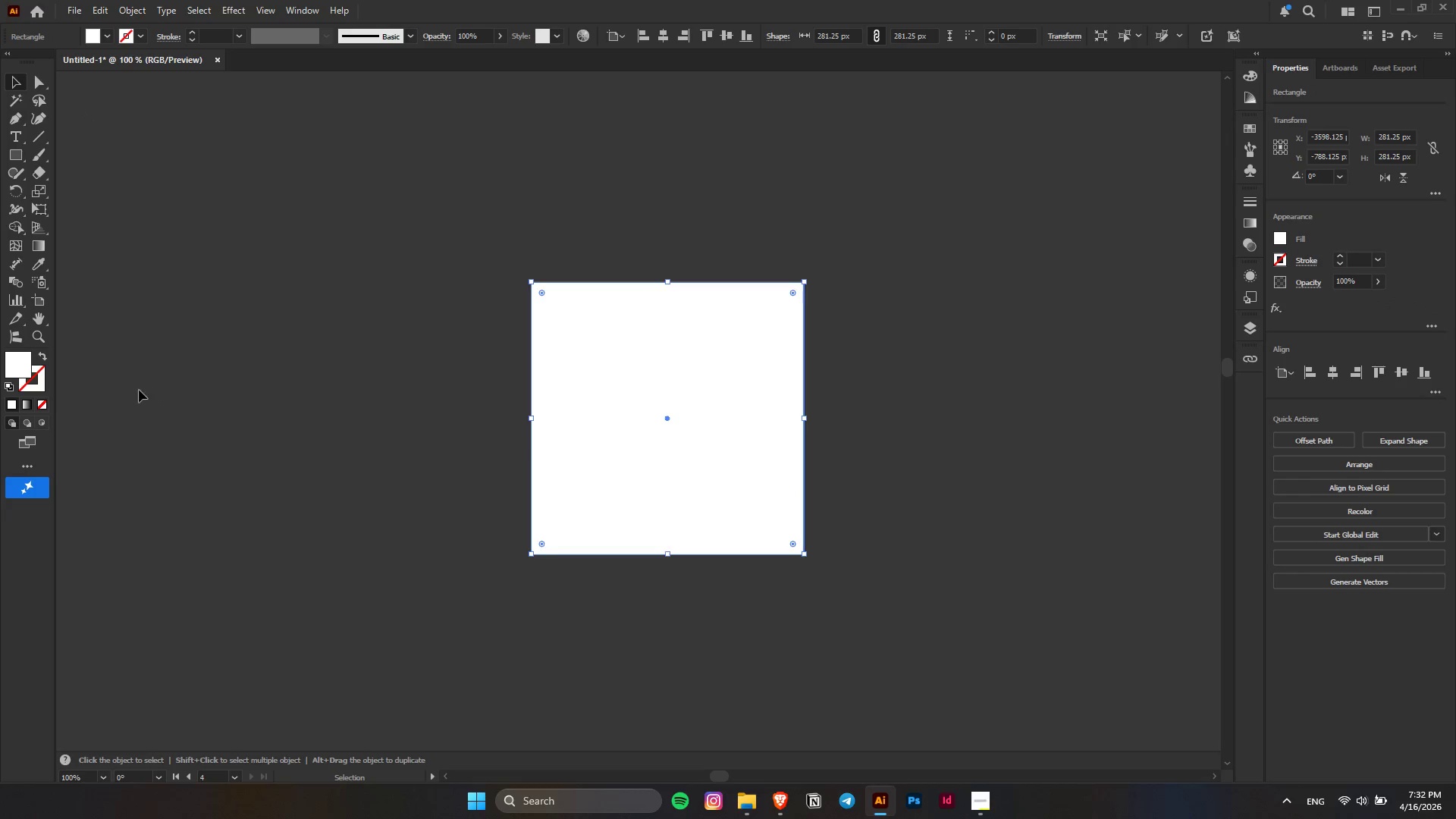 
left_click([18, 364])
 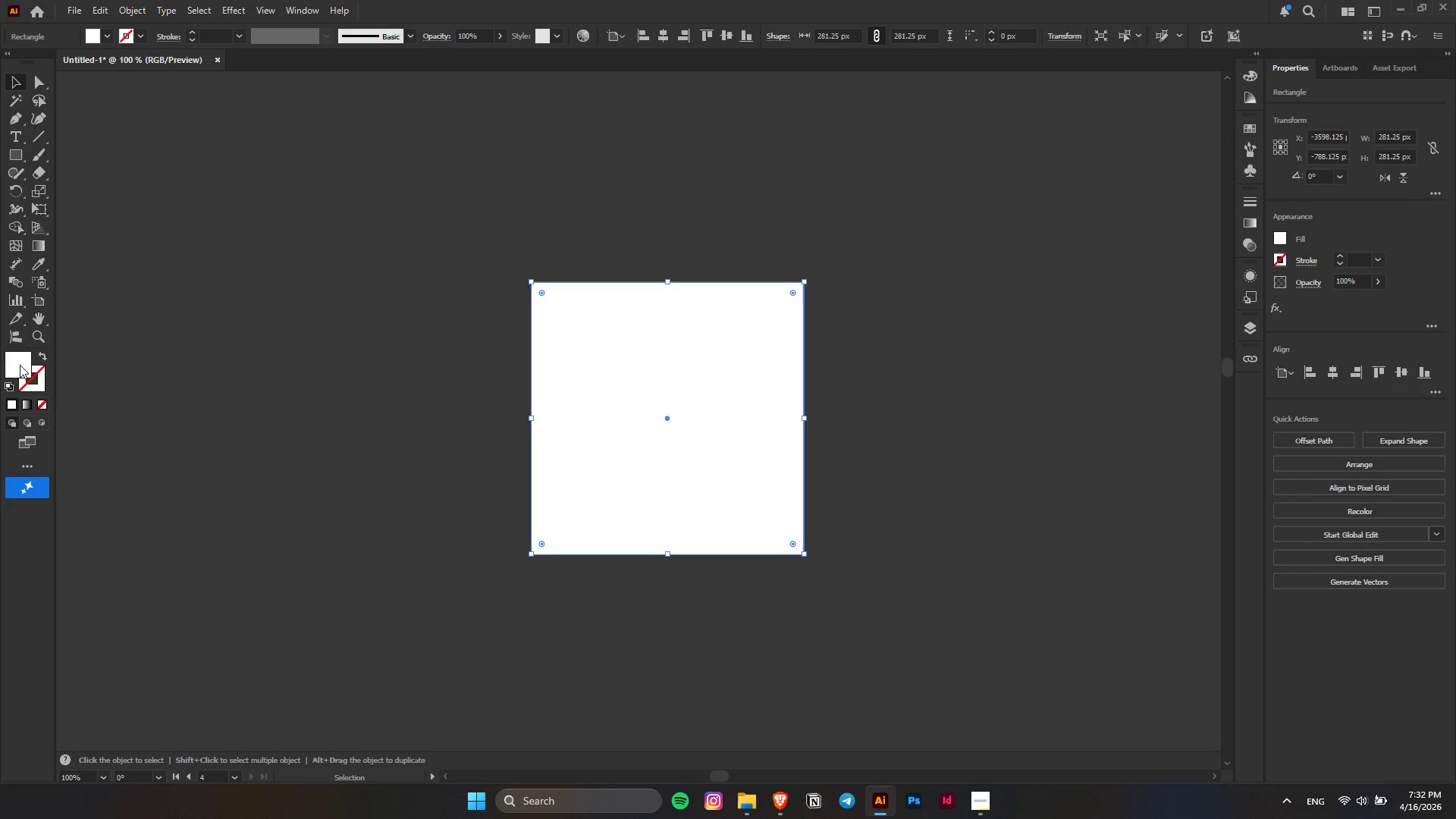 
double_click([19, 368])
 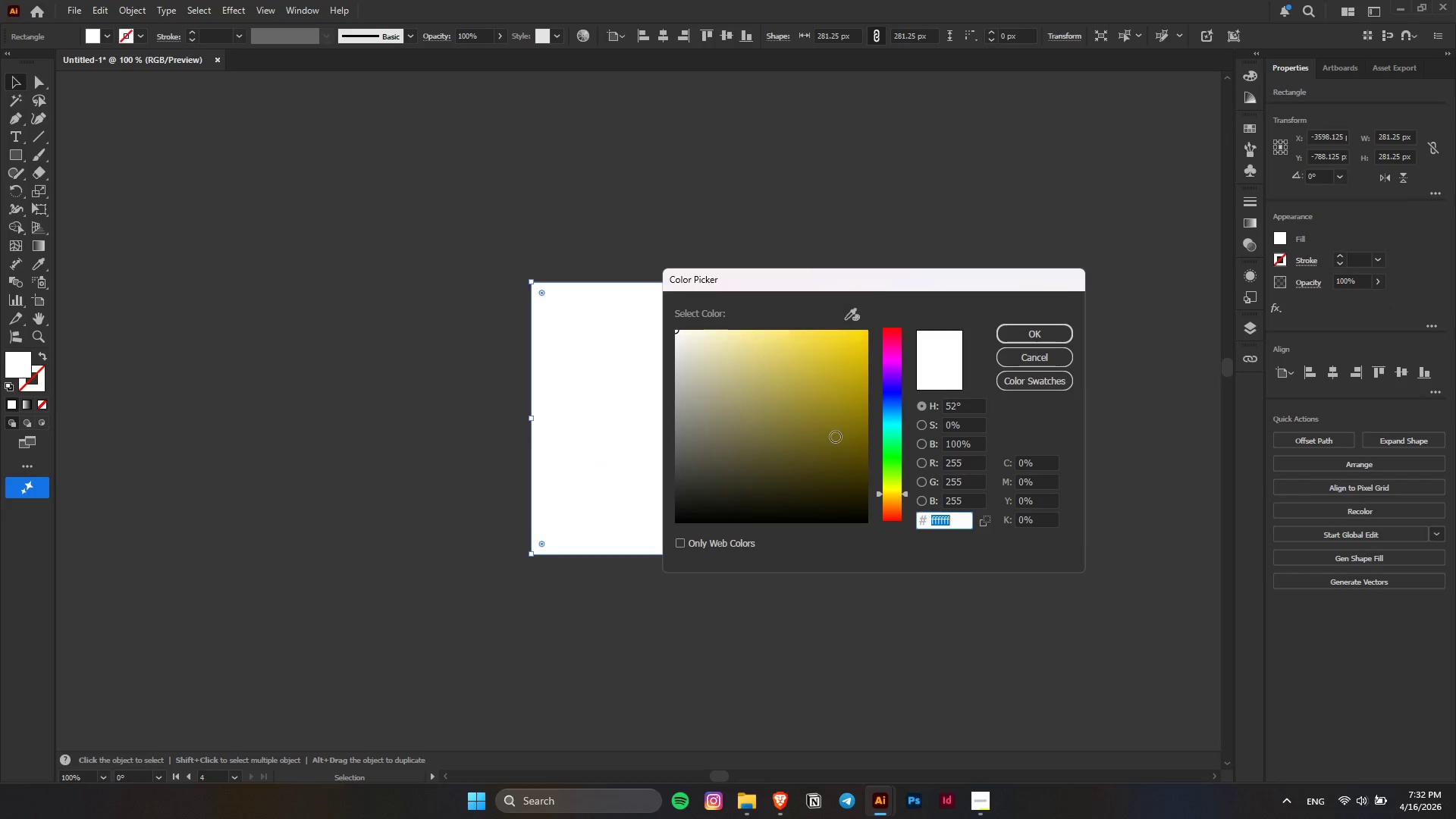 
left_click_drag(start_coordinate=[688, 331], to_coordinate=[688, 318])
 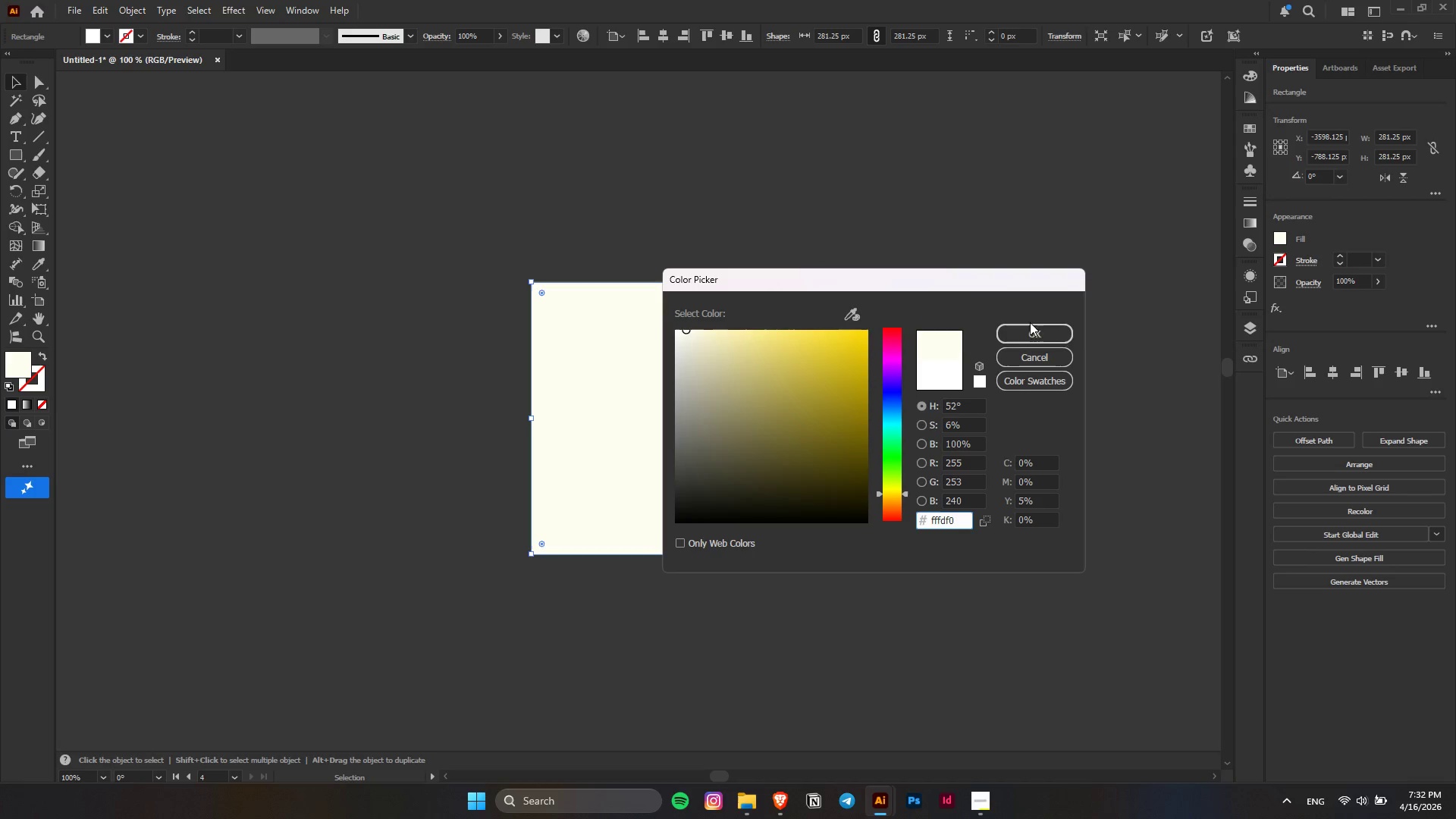 
double_click([1031, 331])
 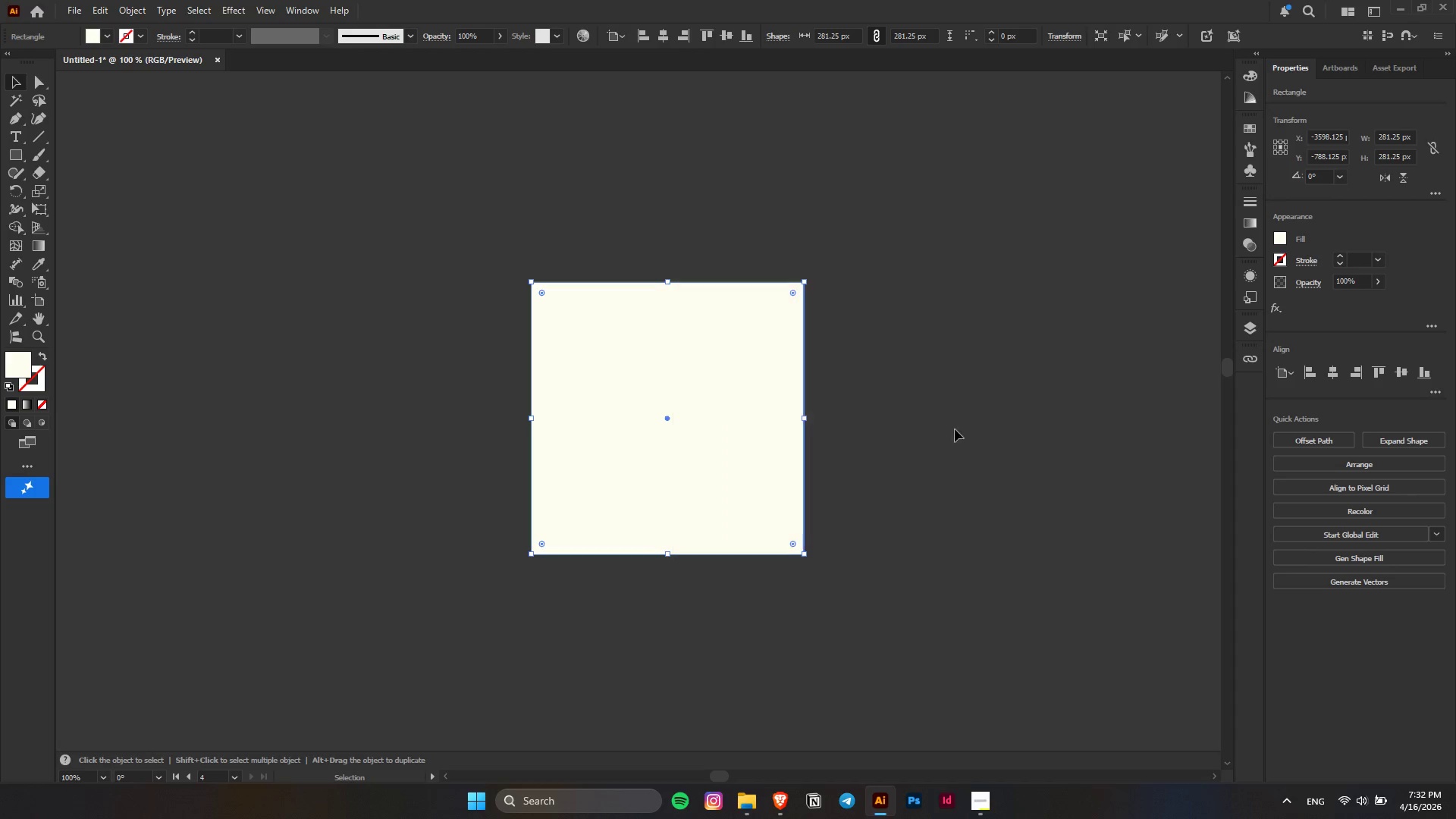 
left_click([965, 432])
 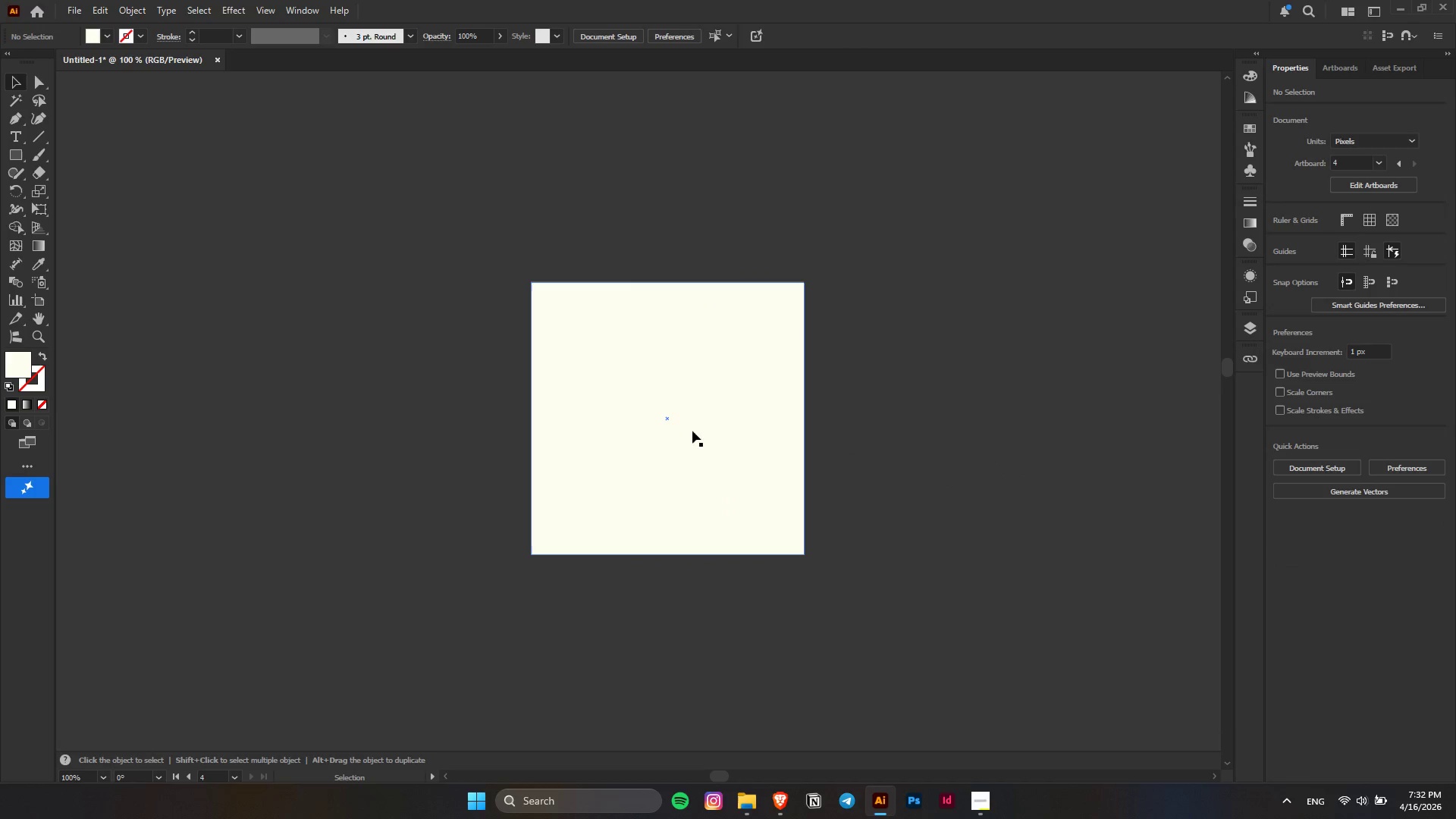 
hold_key(key=ControlLeft, duration=0.61)
 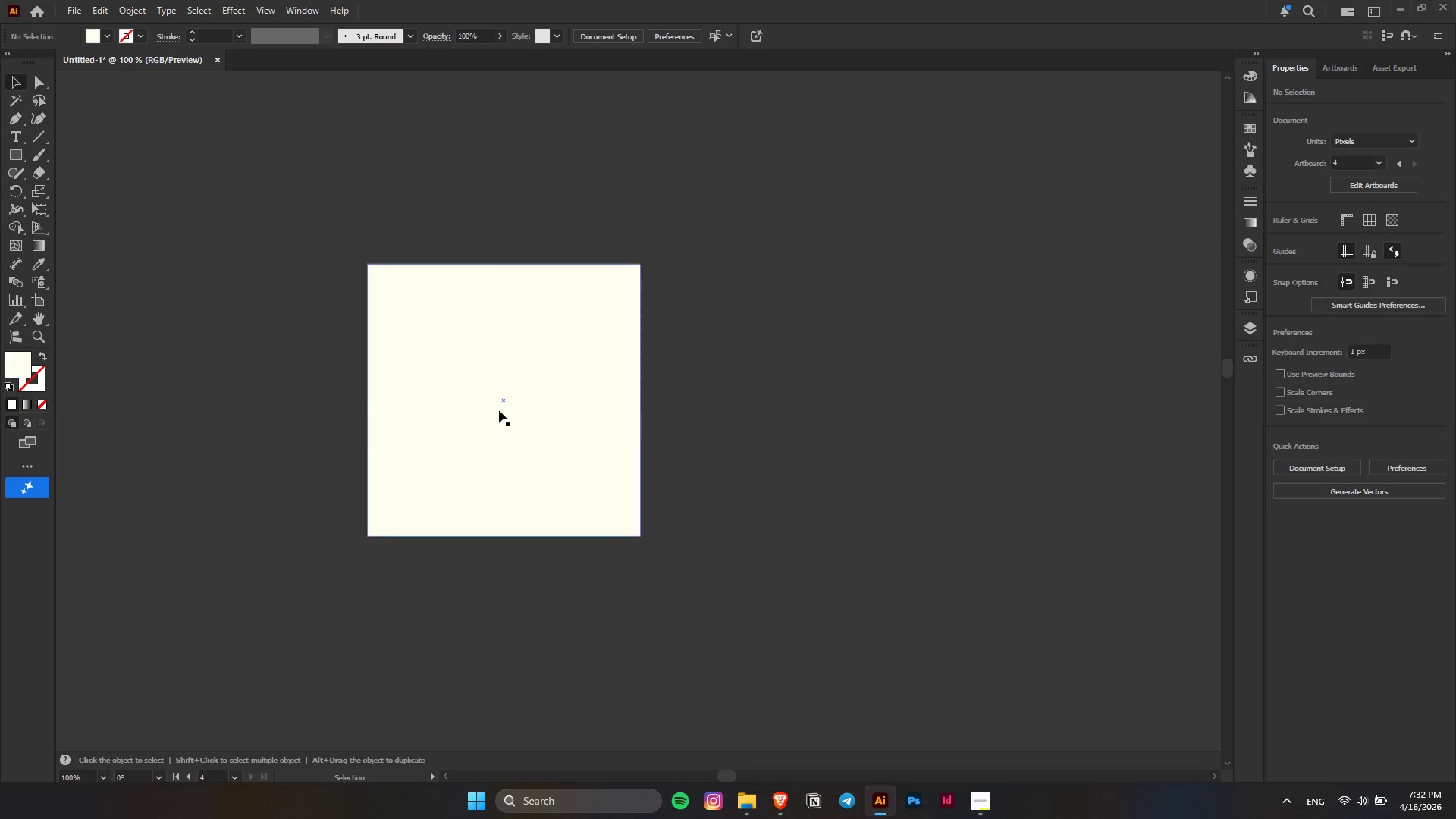 
hold_key(key=AltLeft, duration=1.12)
left_click_drag(start_coordinate=[498, 410], to_coordinate=[826, 413])
 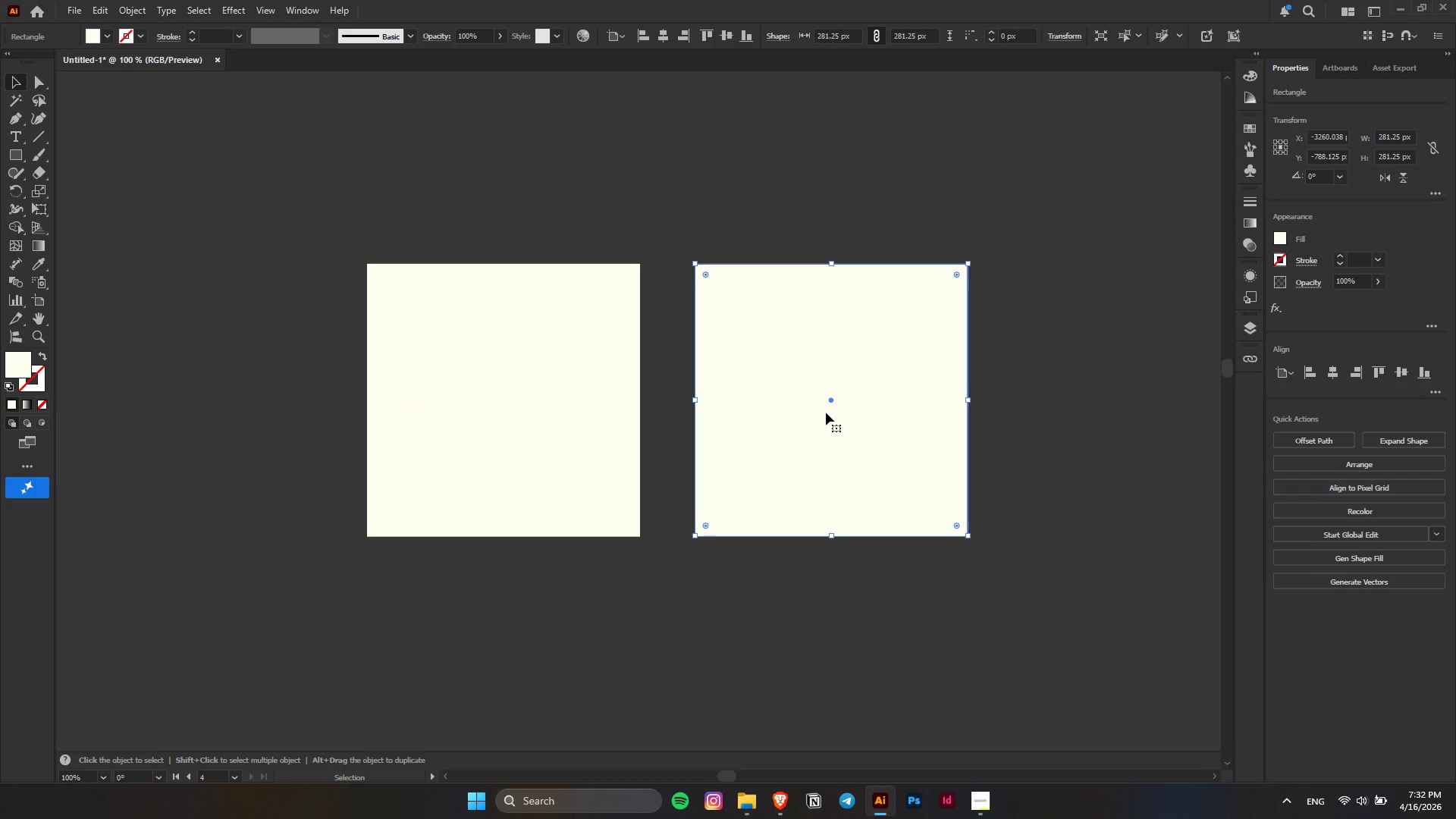 
hold_key(key=ShiftLeft, duration=0.98)
 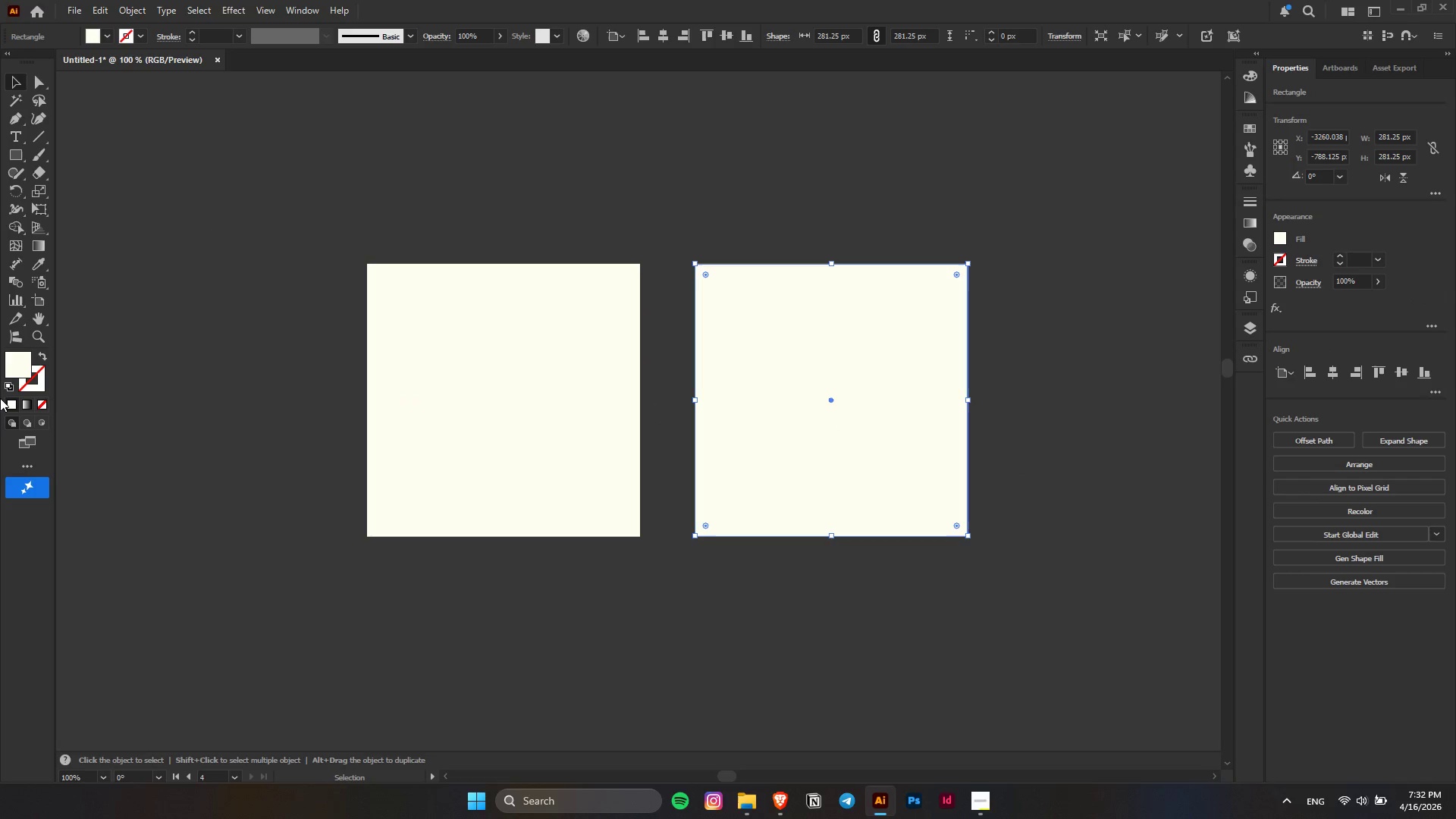 
scroll: coordinate [667, 425], scroll_direction: down, amount: 10.0
 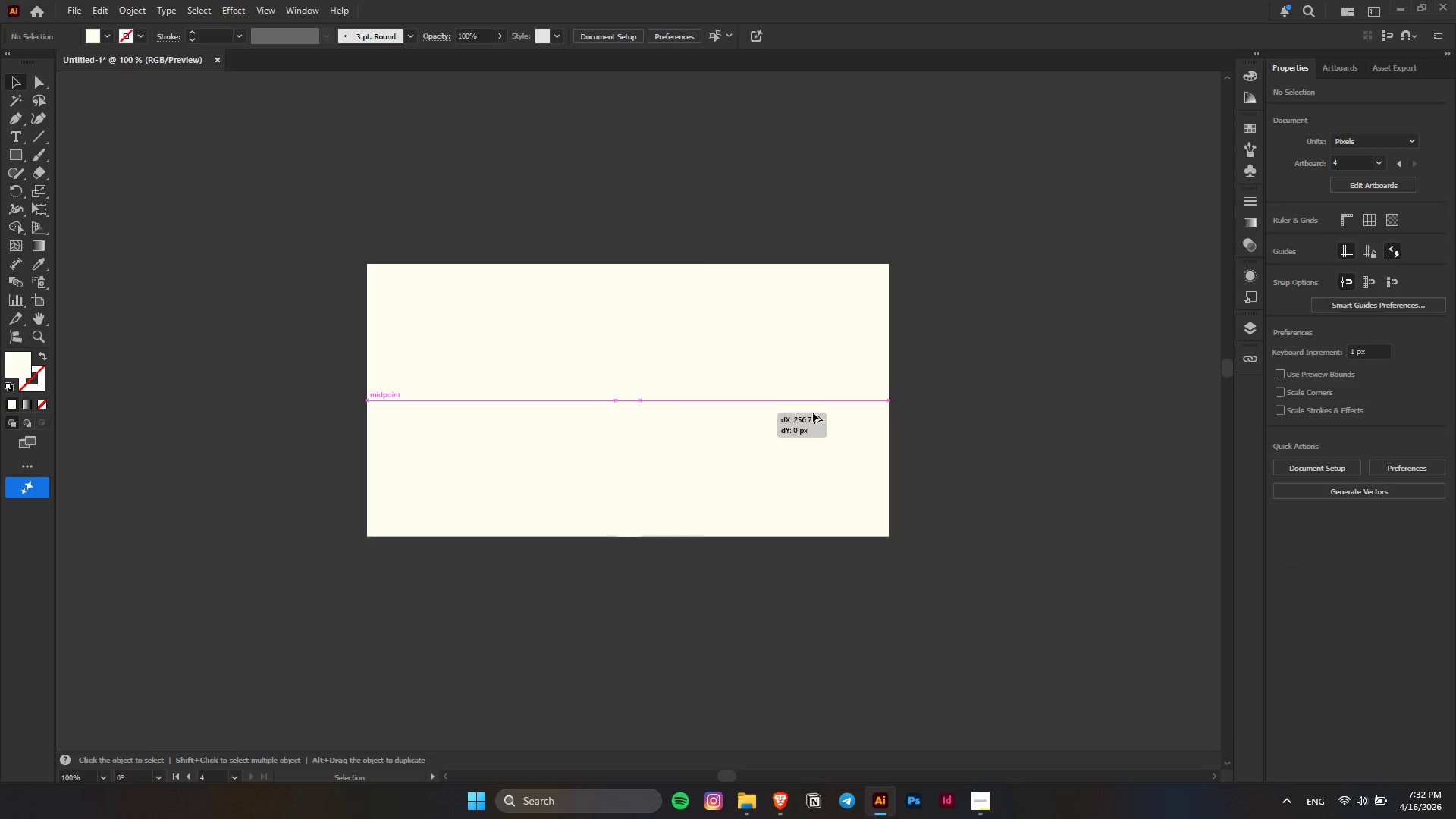 
double_click([17, 369])
 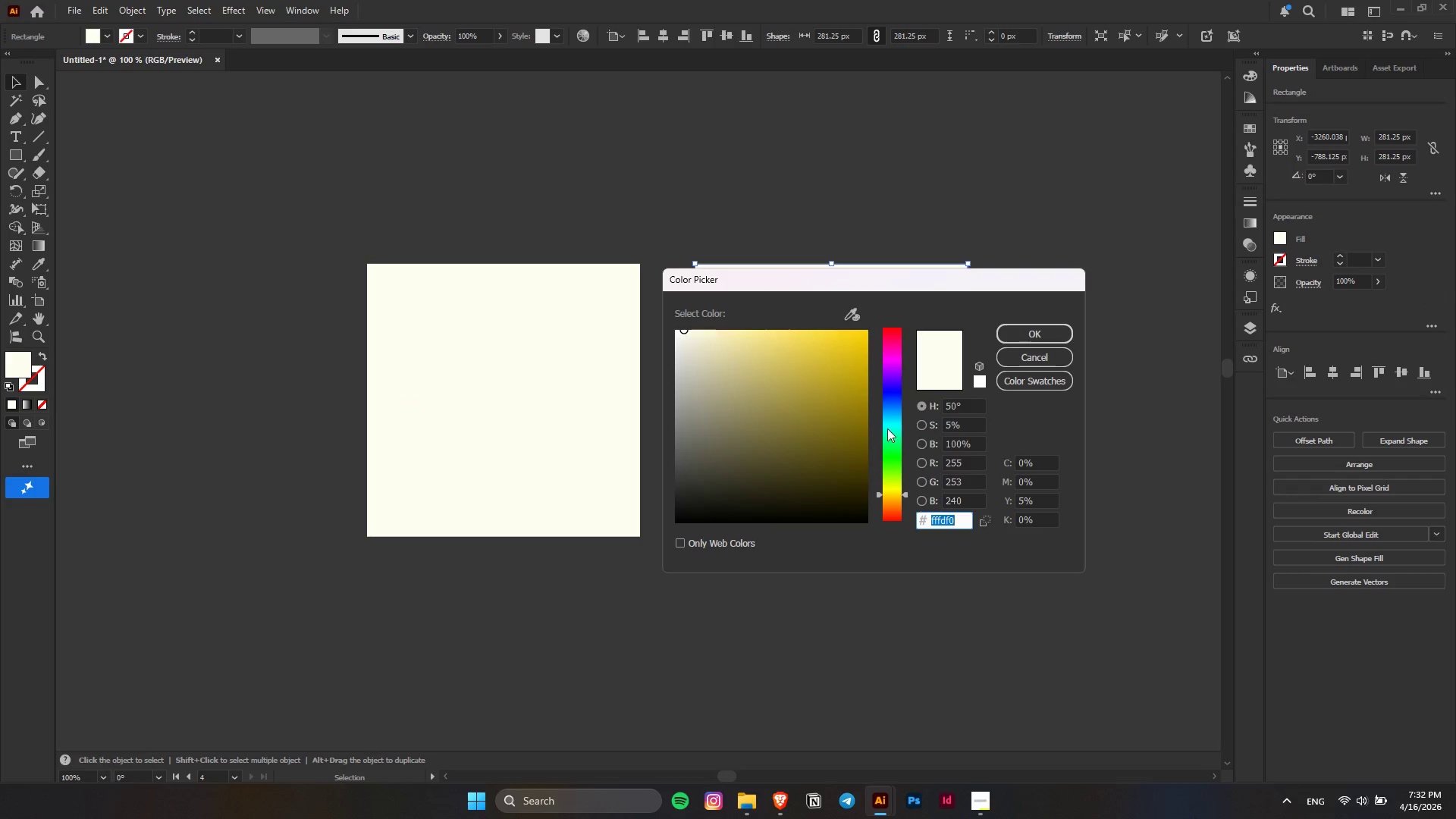 
left_click_drag(start_coordinate=[896, 415], to_coordinate=[897, 398])
 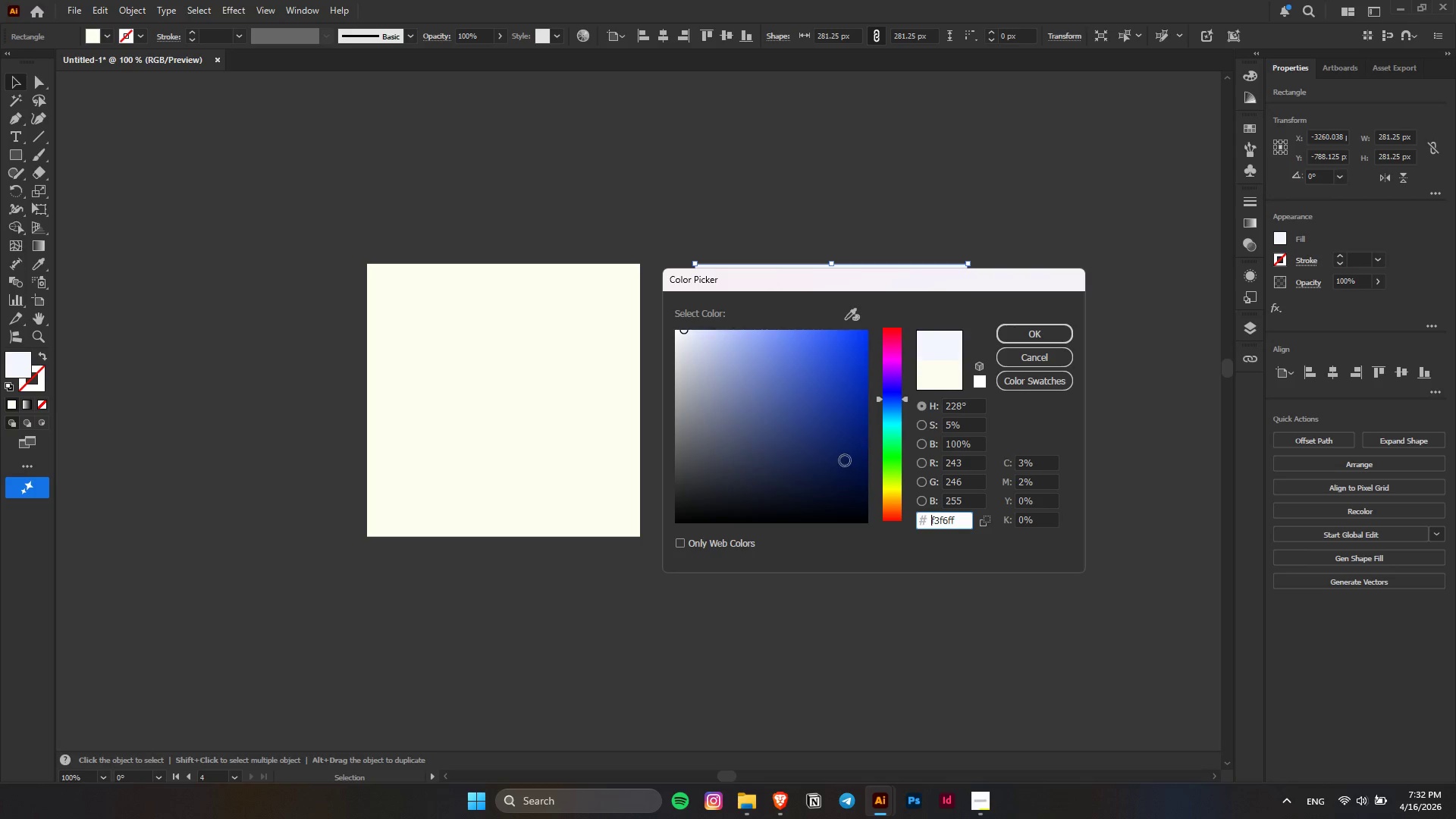 
left_click_drag(start_coordinate=[845, 460], to_coordinate=[804, 492])
 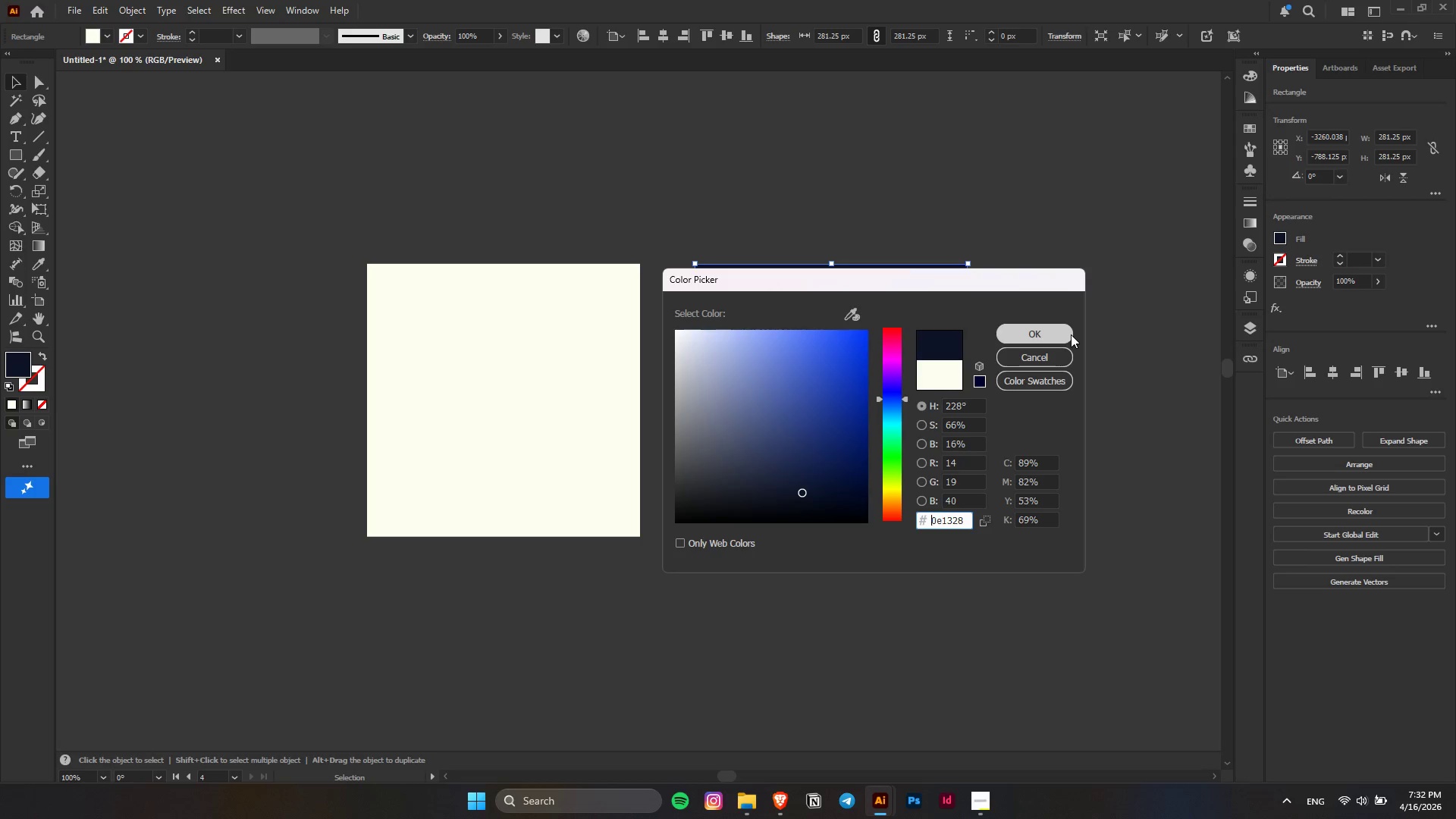 
left_click([1071, 334])
 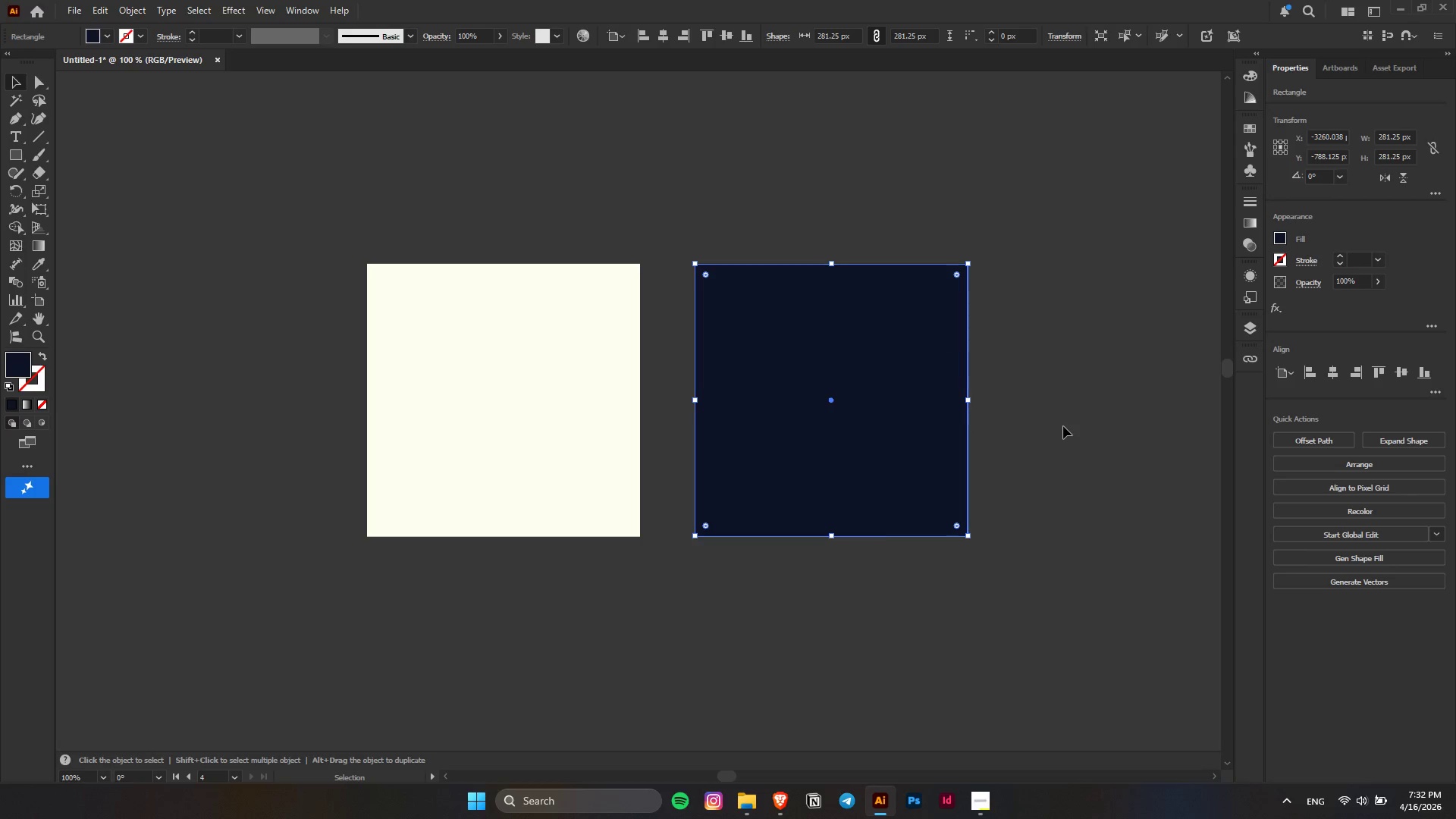 
left_click([1063, 426])
 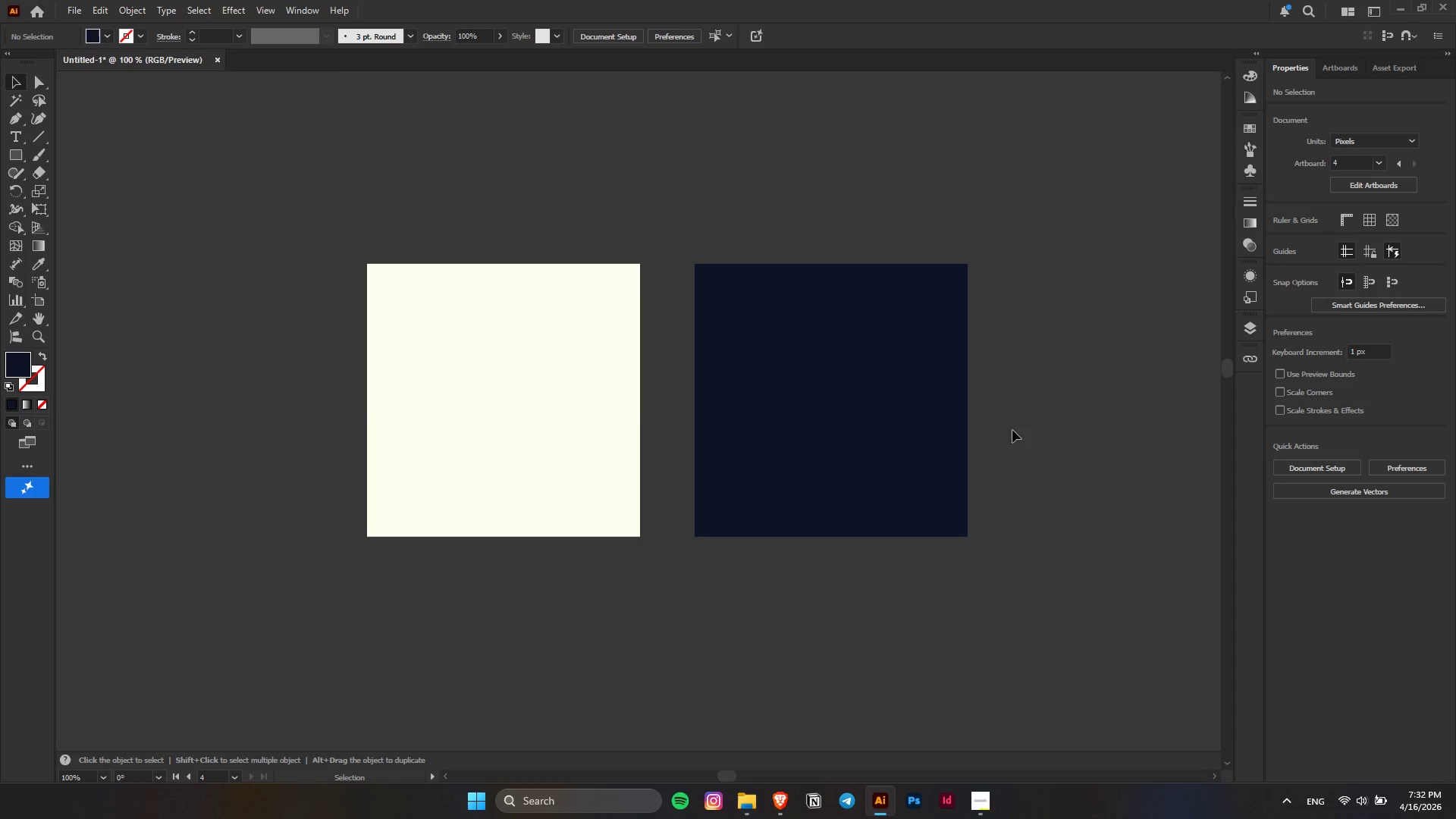 
left_click([890, 413])
 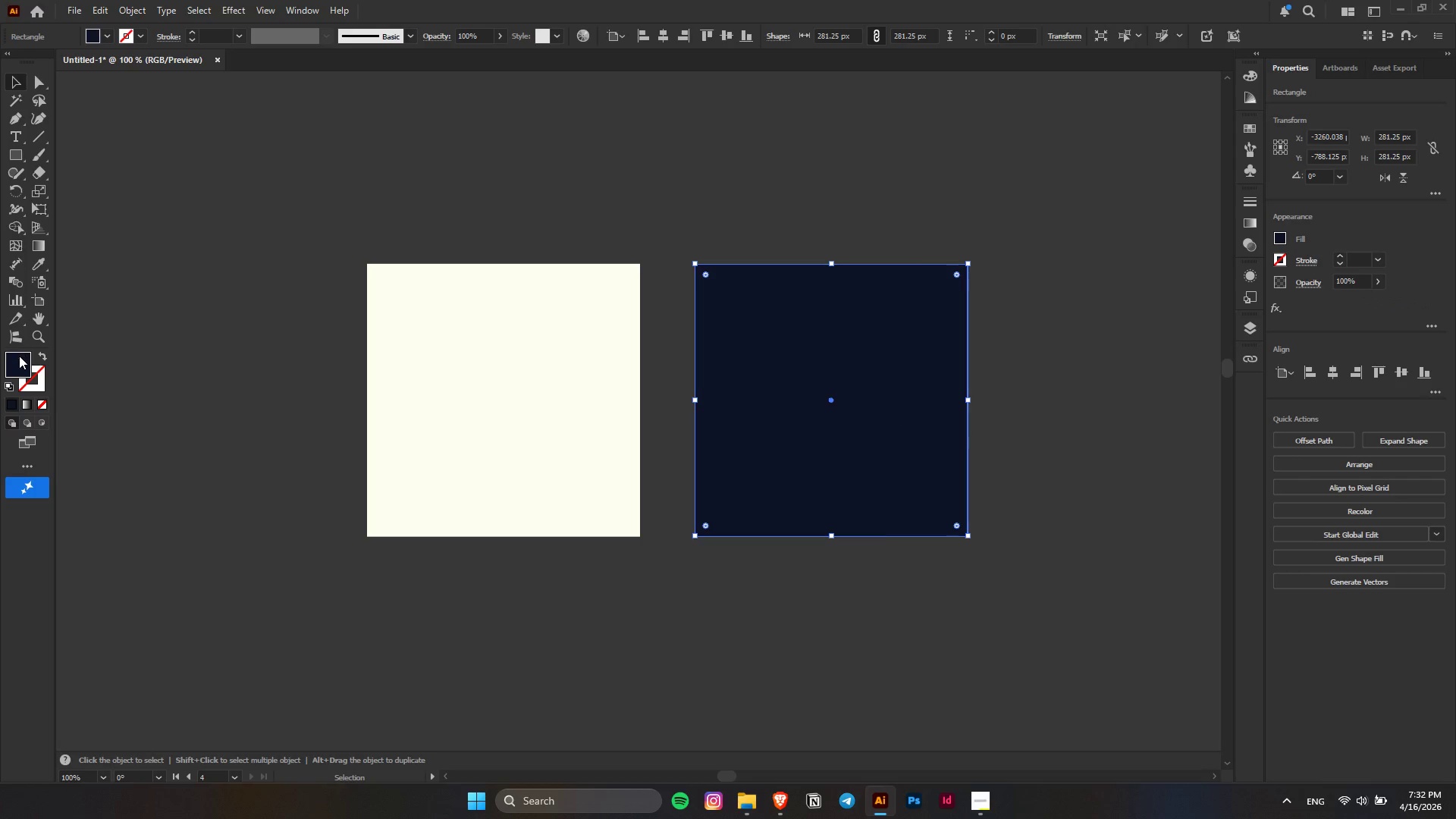 
double_click([19, 356])
 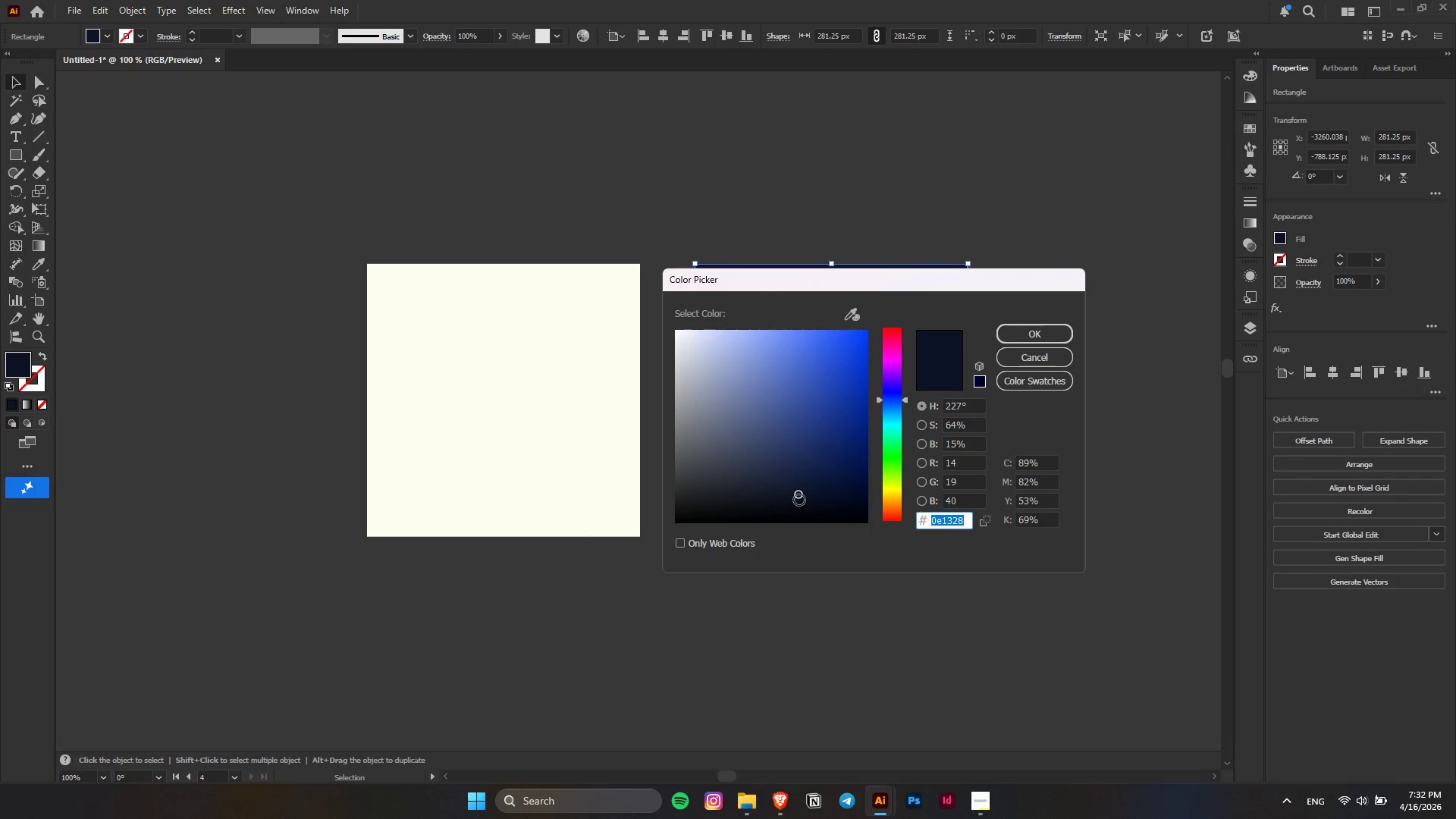 
left_click_drag(start_coordinate=[801, 499], to_coordinate=[815, 499])
 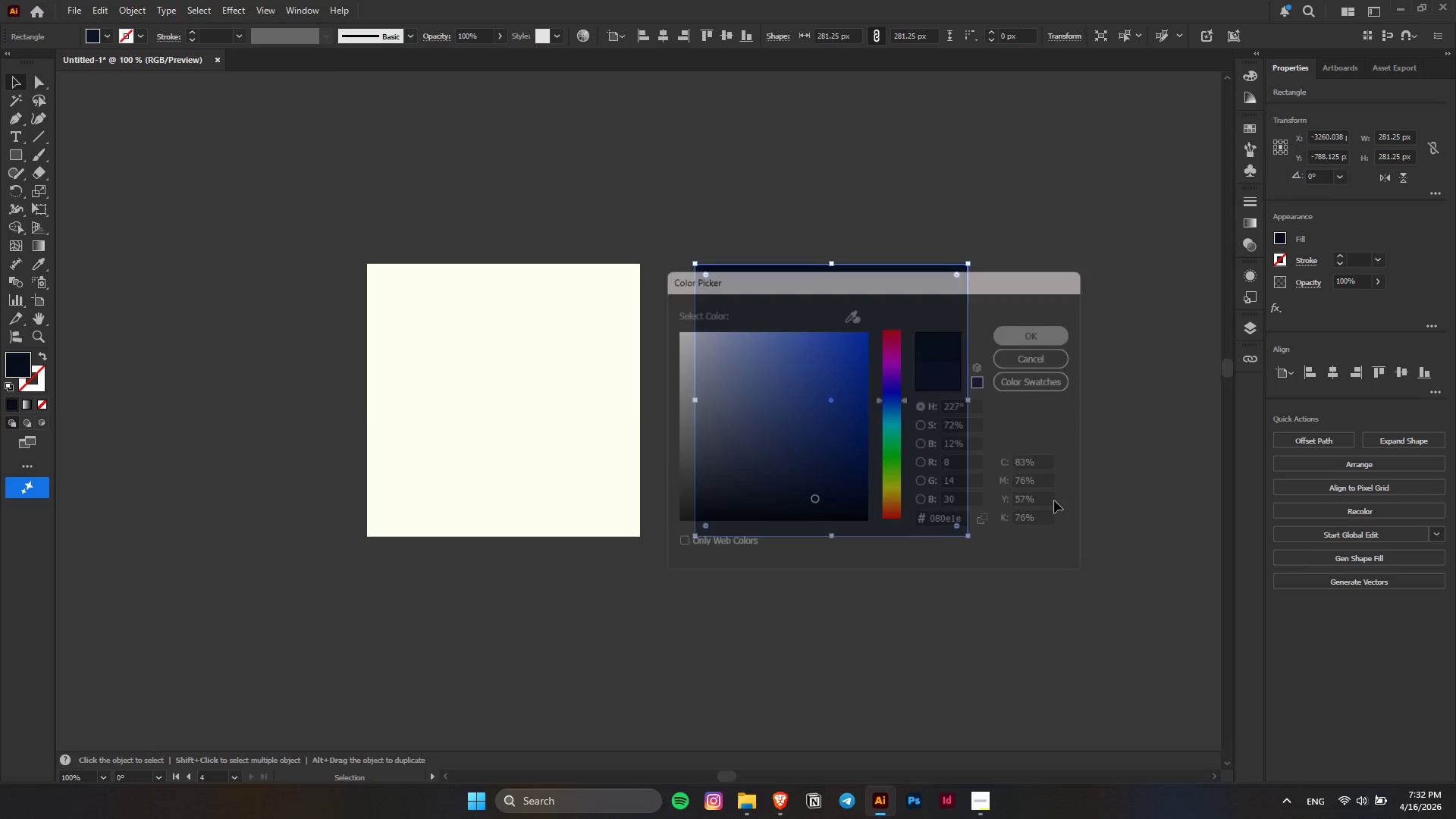 
double_click([1050, 535])
 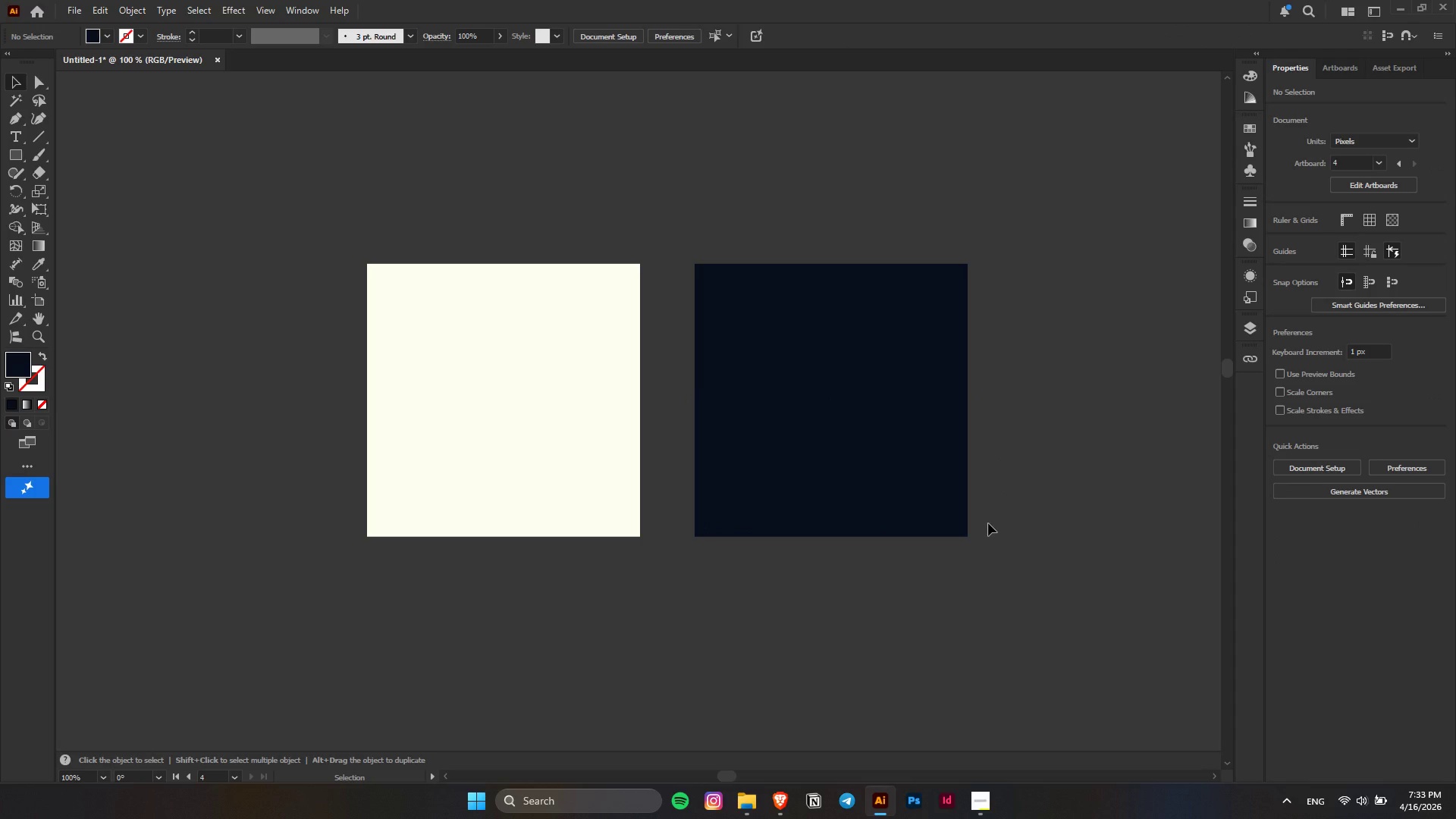 
hold_key(key=ControlLeft, duration=1.17)
scroll: coordinate [988, 523], scroll_direction: down, amount: 15.0
 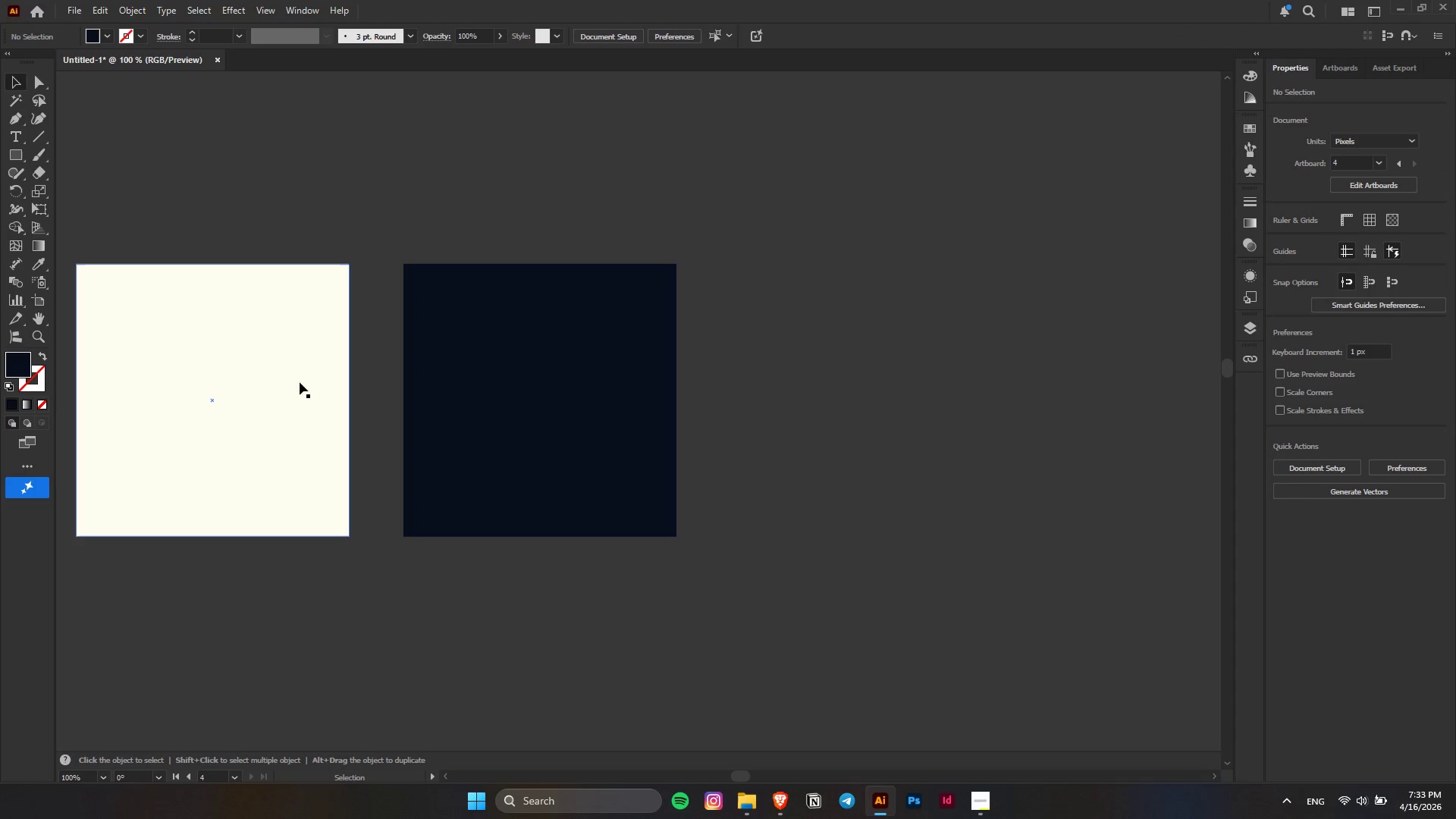 
key(Control+ControlLeft)
 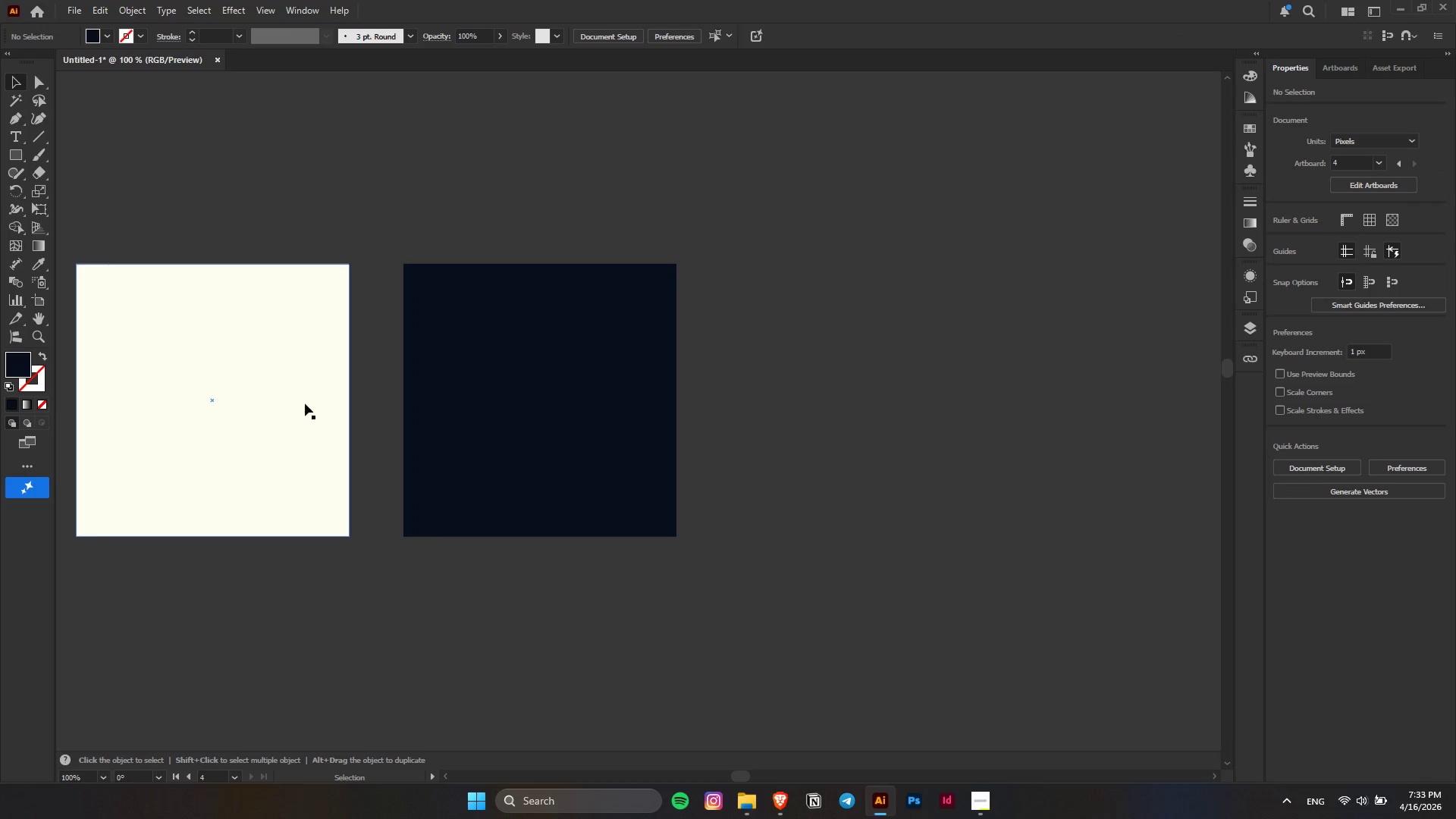 
hold_key(key=AltLeft, duration=1.47)
left_click_drag(start_coordinate=[308, 410], to_coordinate=[342, 132])
 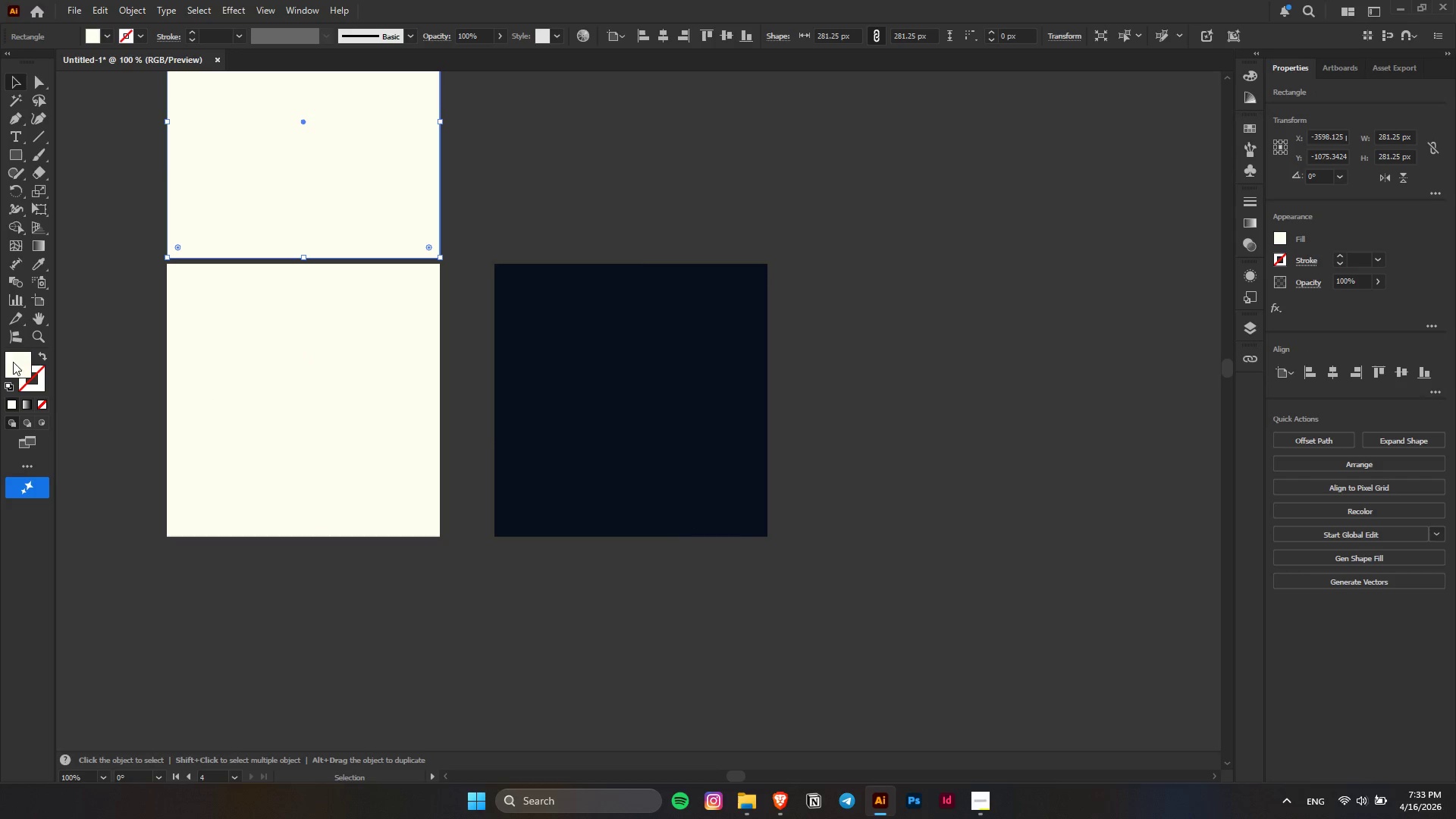 
hold_key(key=ShiftLeft, duration=1.31)
 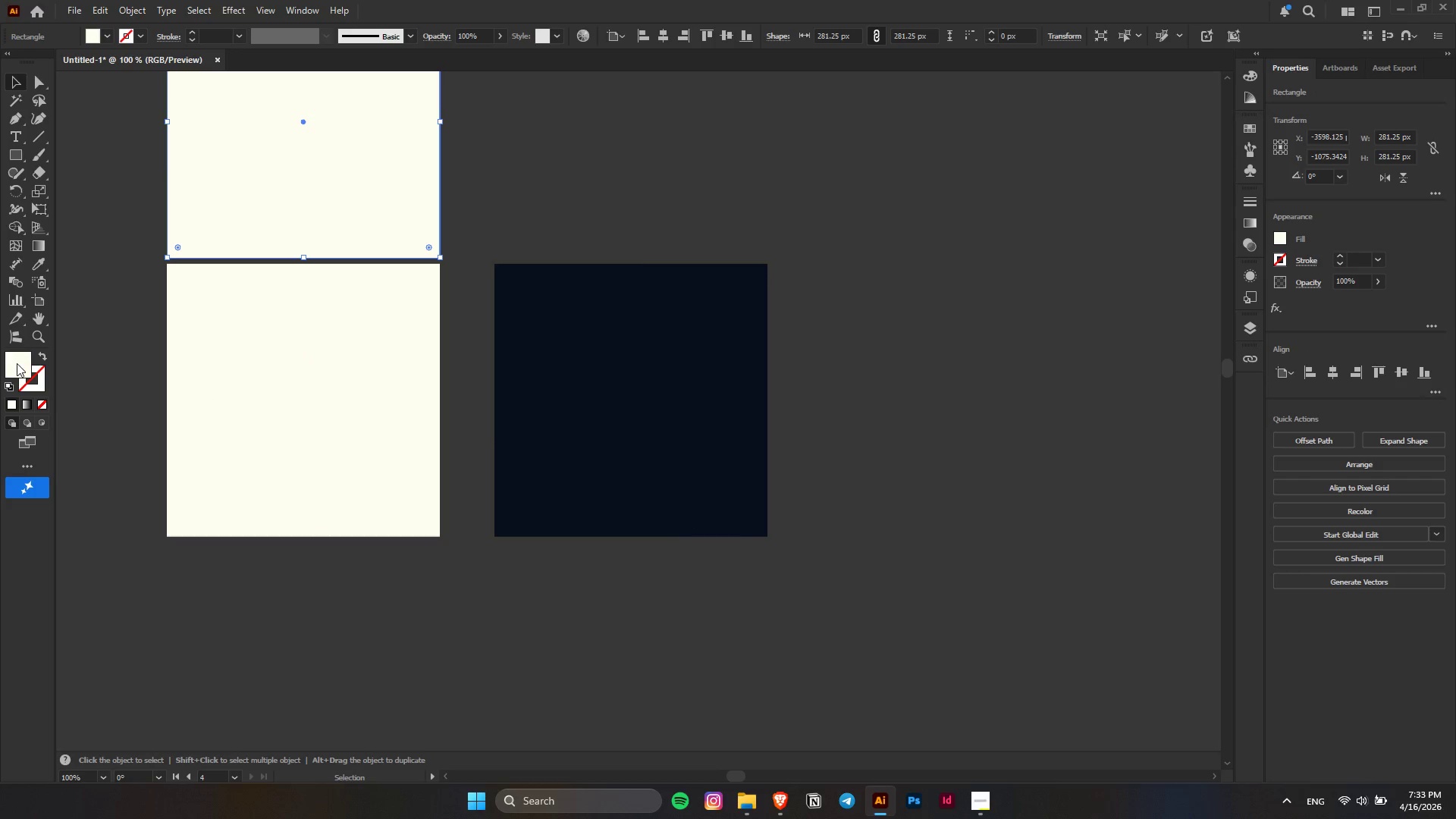 
scroll: coordinate [305, 403], scroll_direction: up, amount: 6.0
 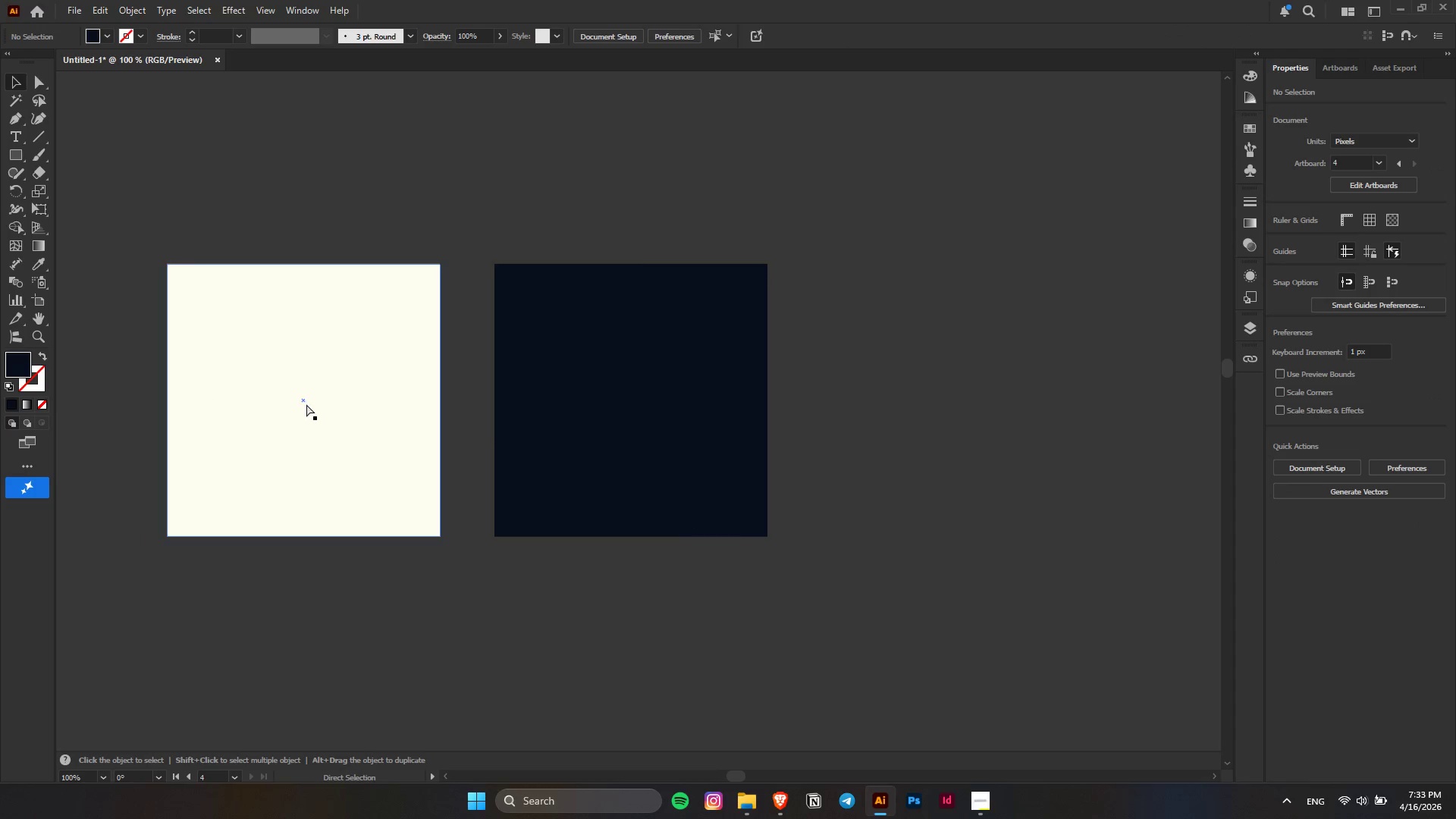 
double_click([17, 363])
 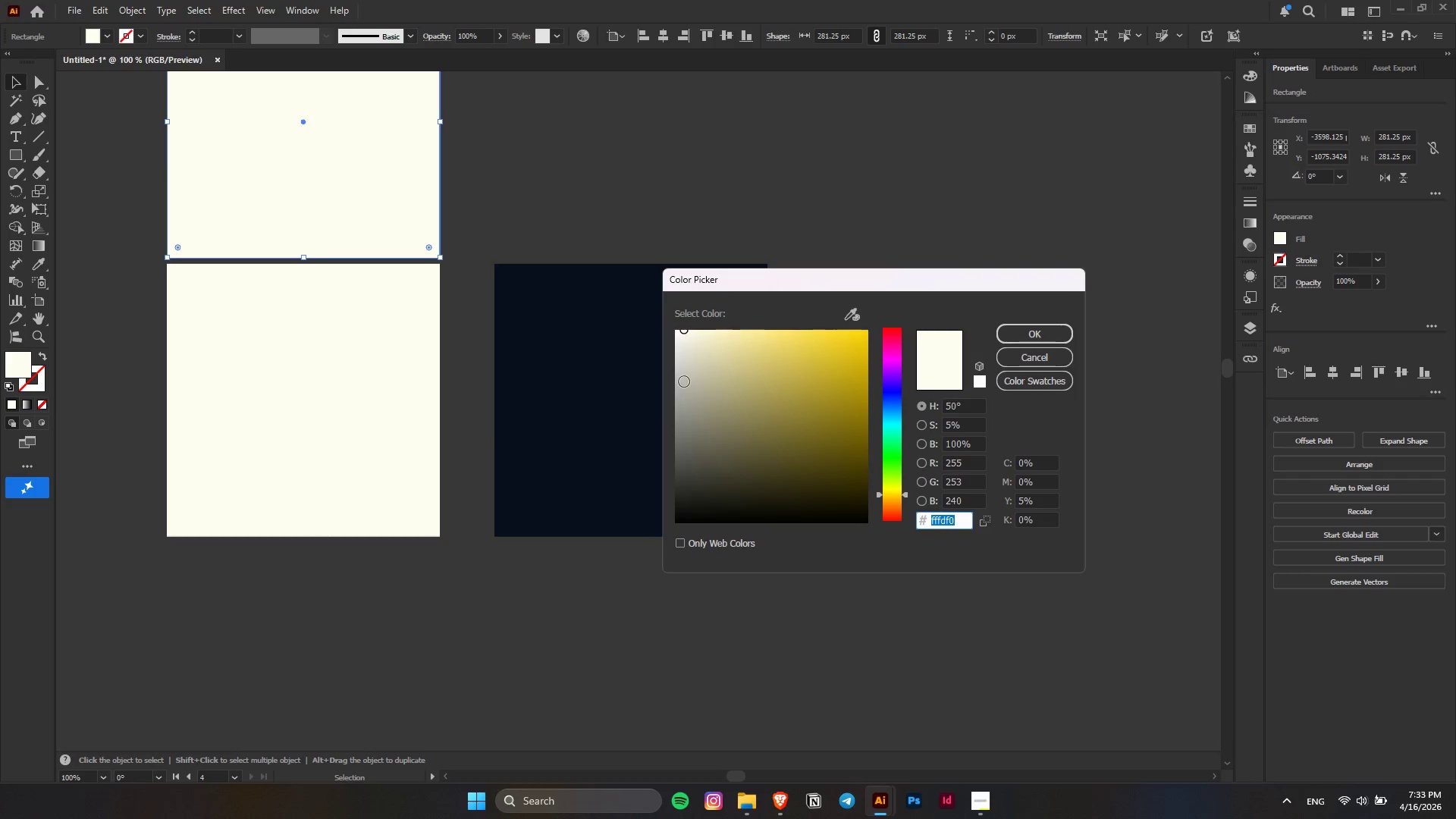 
left_click_drag(start_coordinate=[679, 370], to_coordinate=[687, 357])
 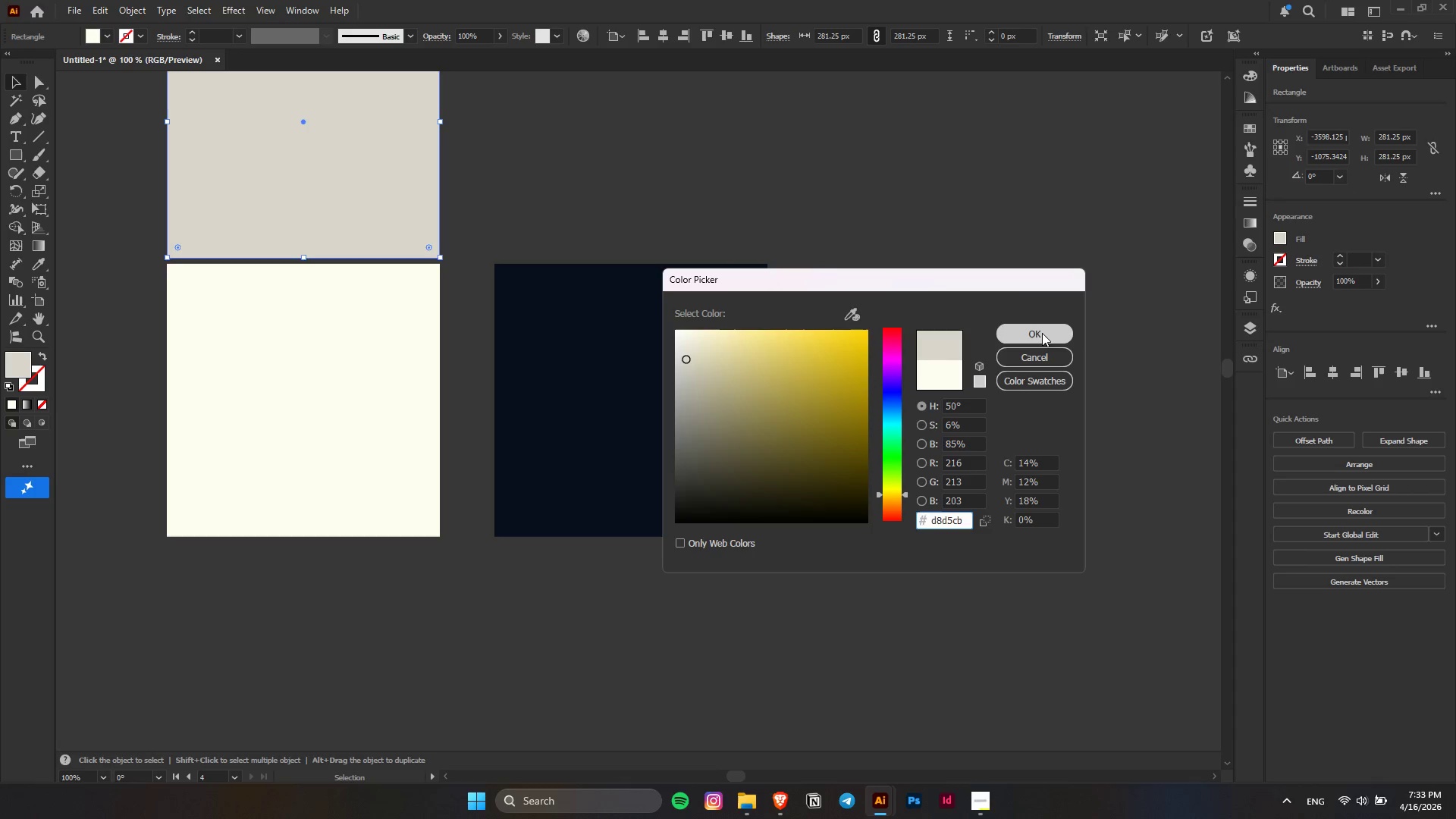 
left_click([1043, 333])
 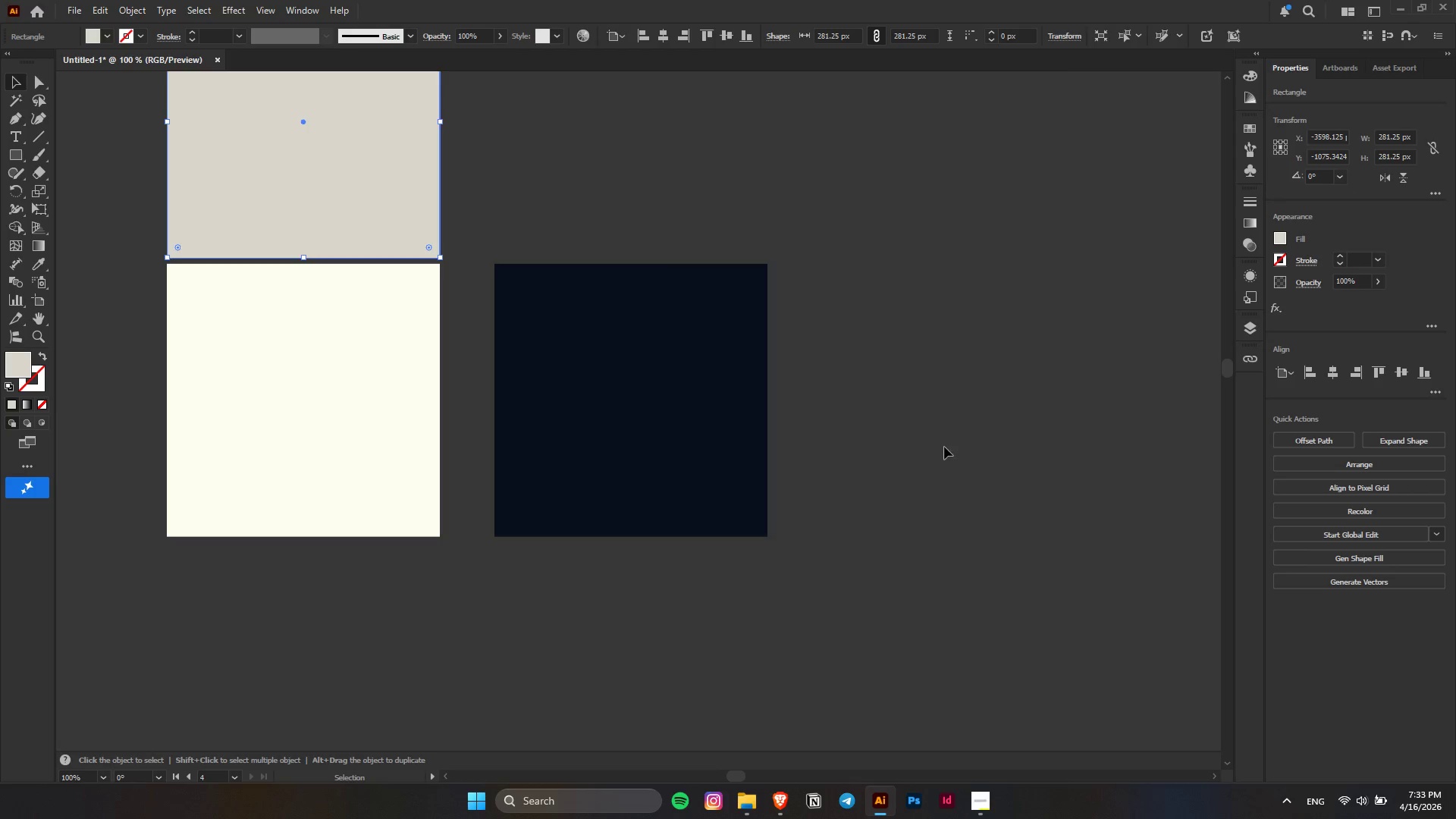 
left_click([936, 461])
 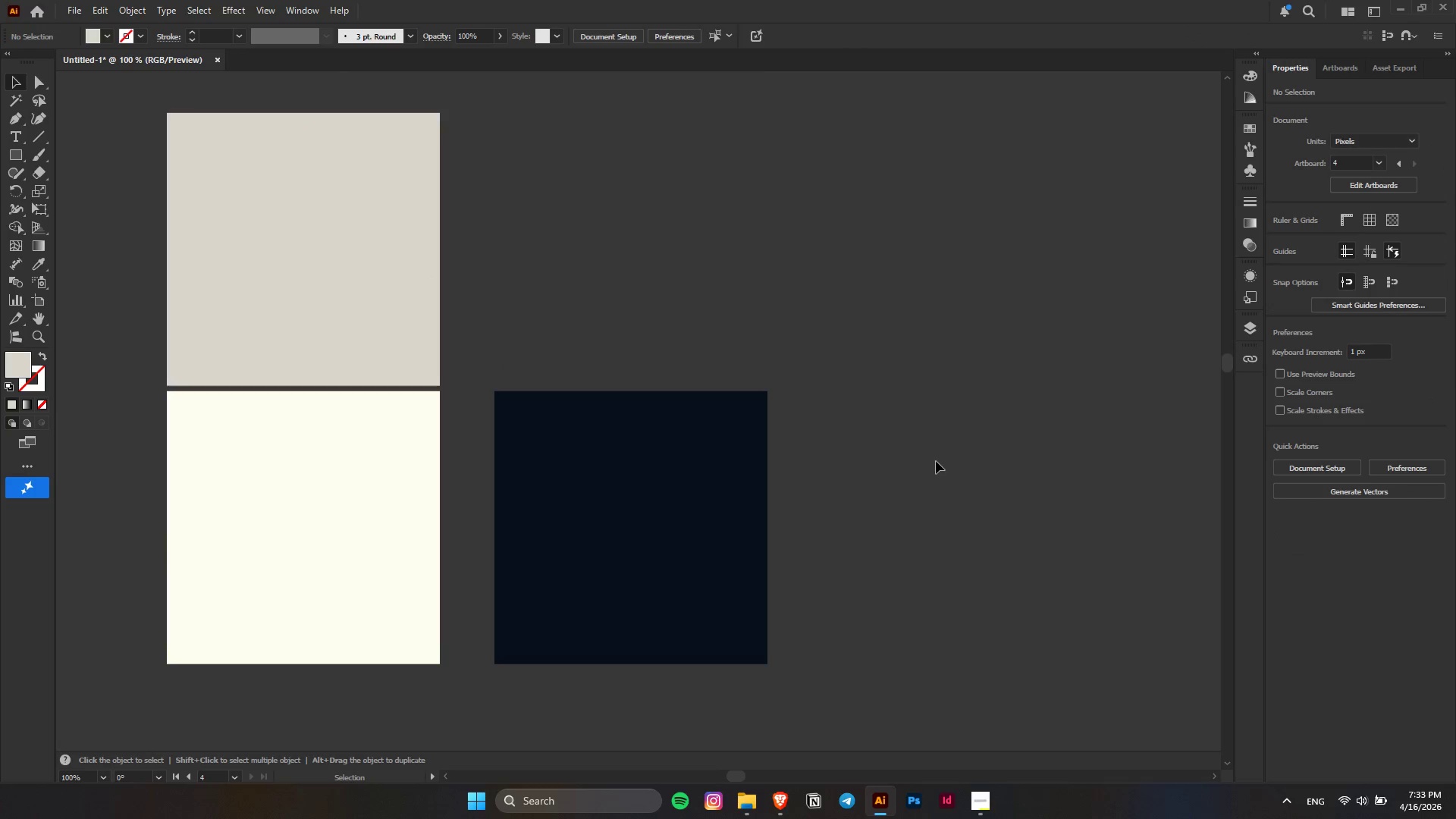 
scroll: coordinate [936, 461], scroll_direction: up, amount: 11.0
 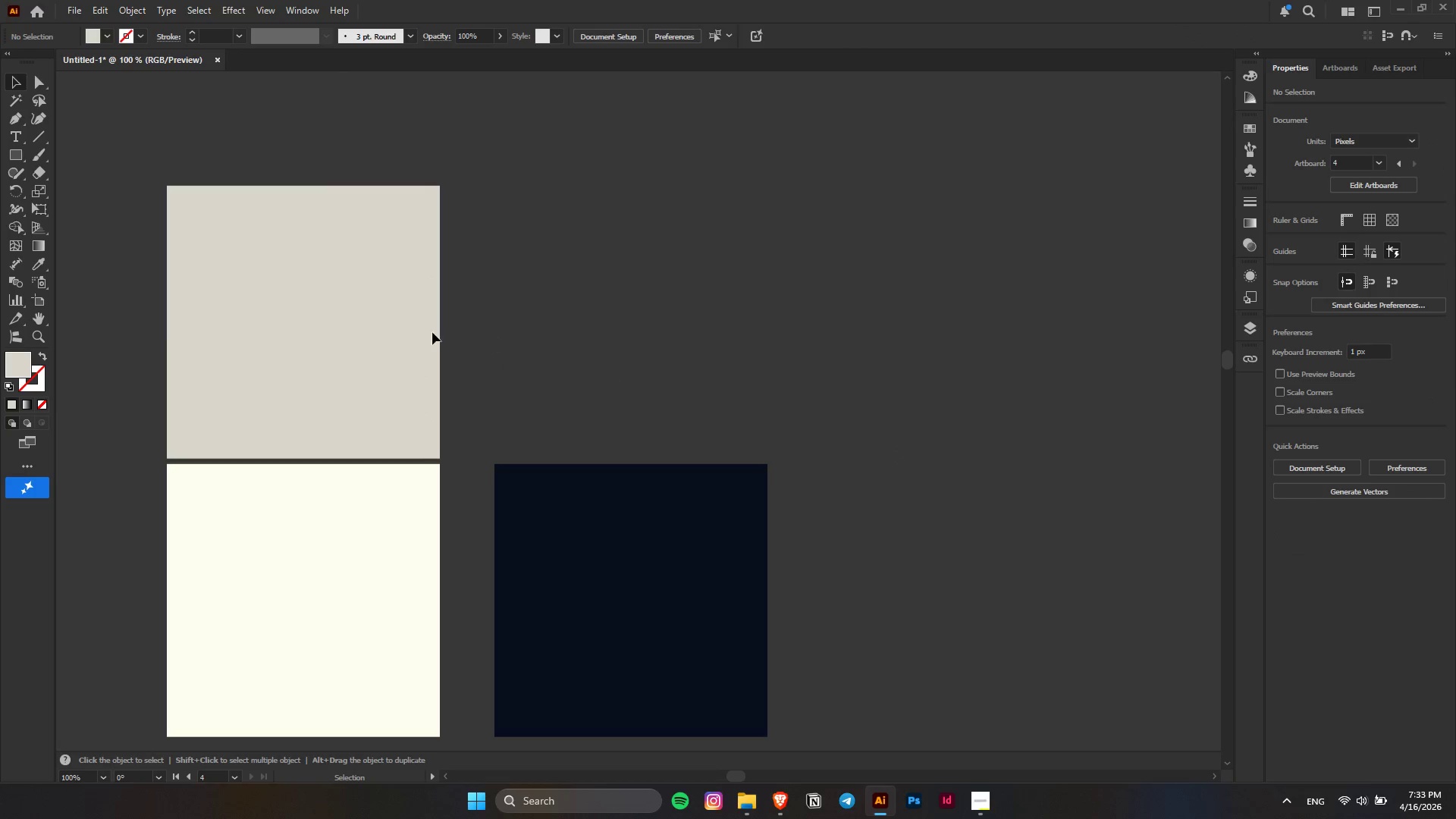 
hold_key(key=AltLeft, duration=1.8)
left_click_drag(start_coordinate=[332, 343], to_coordinate=[661, 367])
 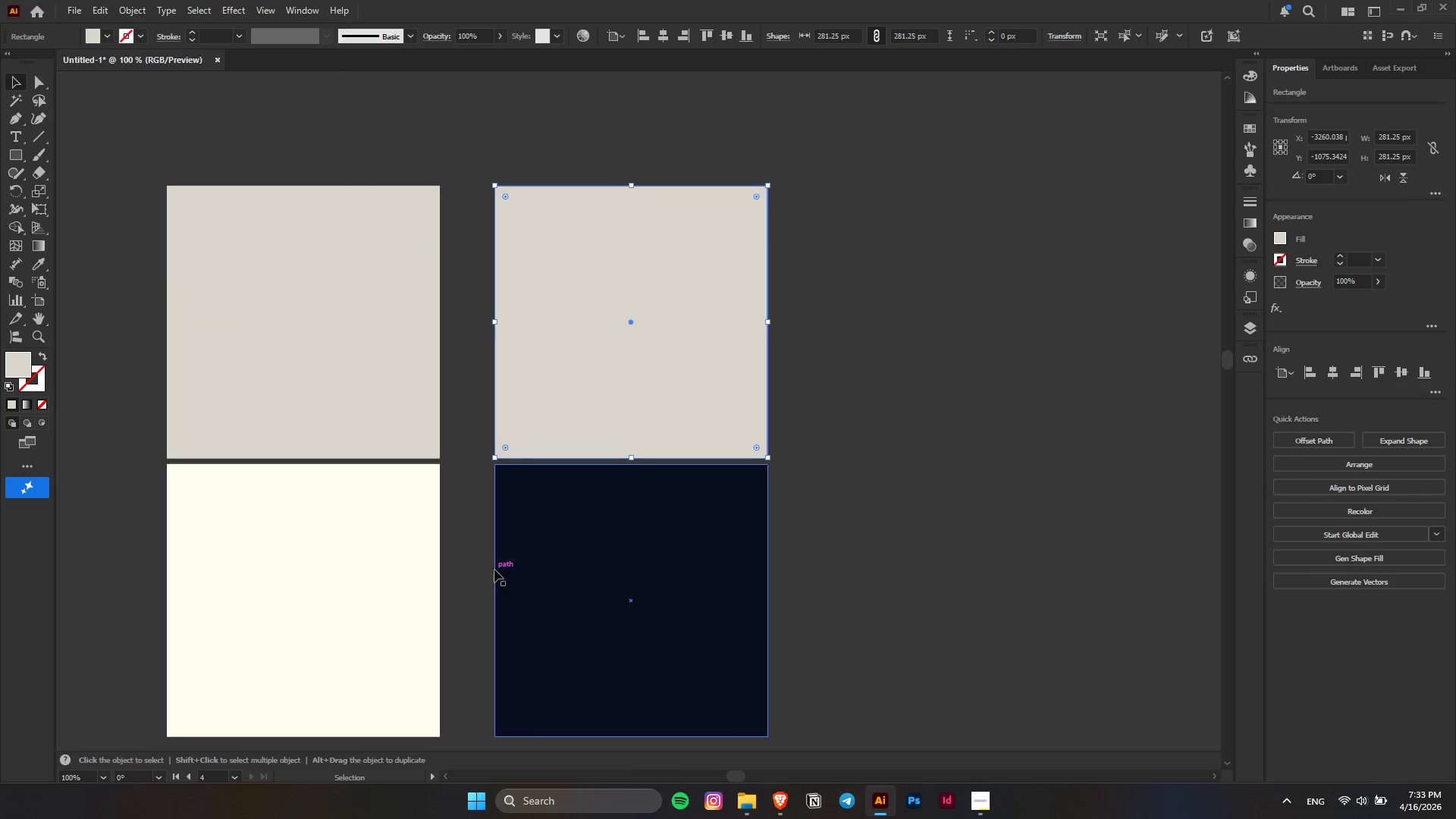 
hold_key(key=ShiftLeft, duration=1.44)
 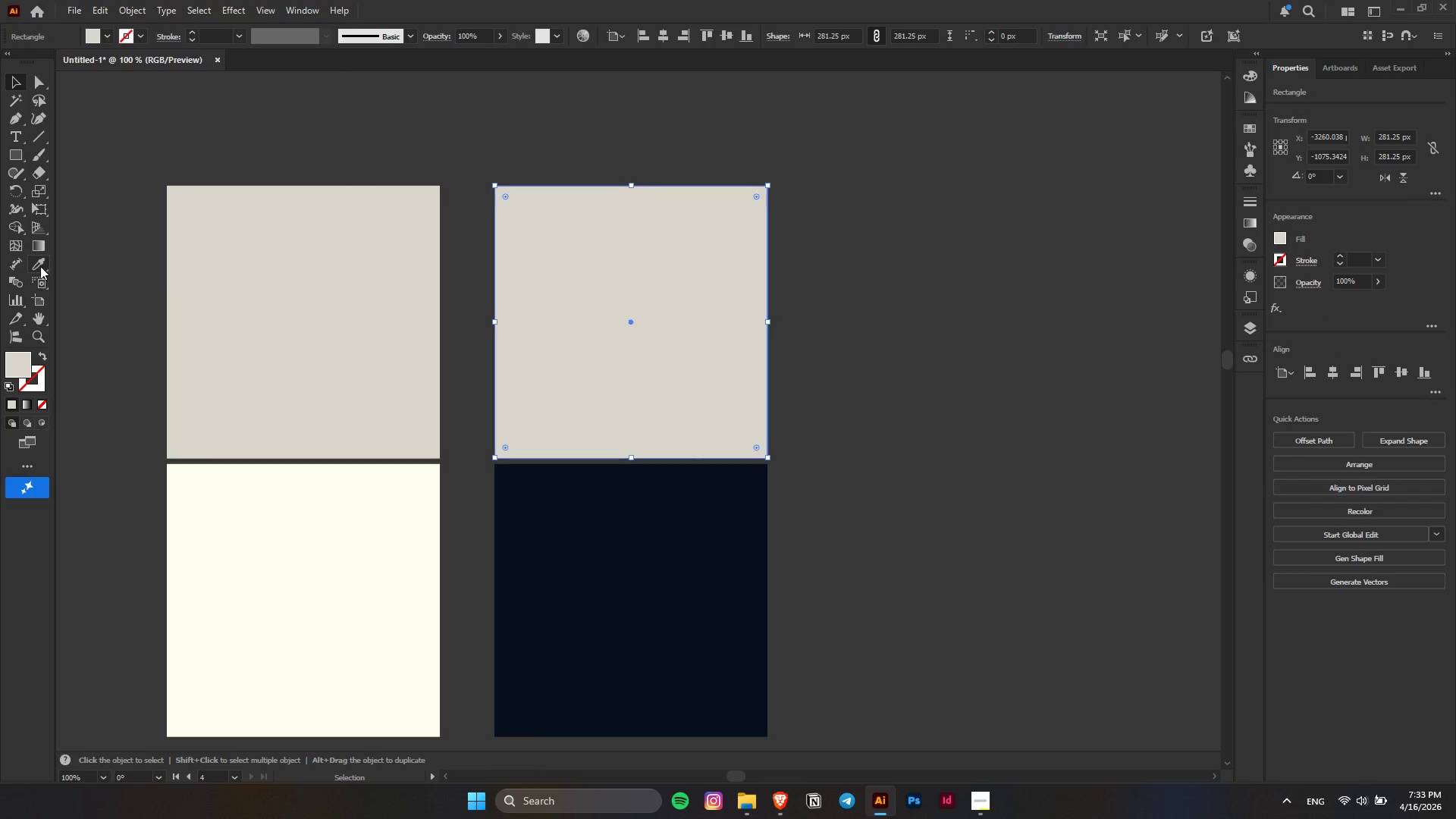 
double_click([688, 591])
 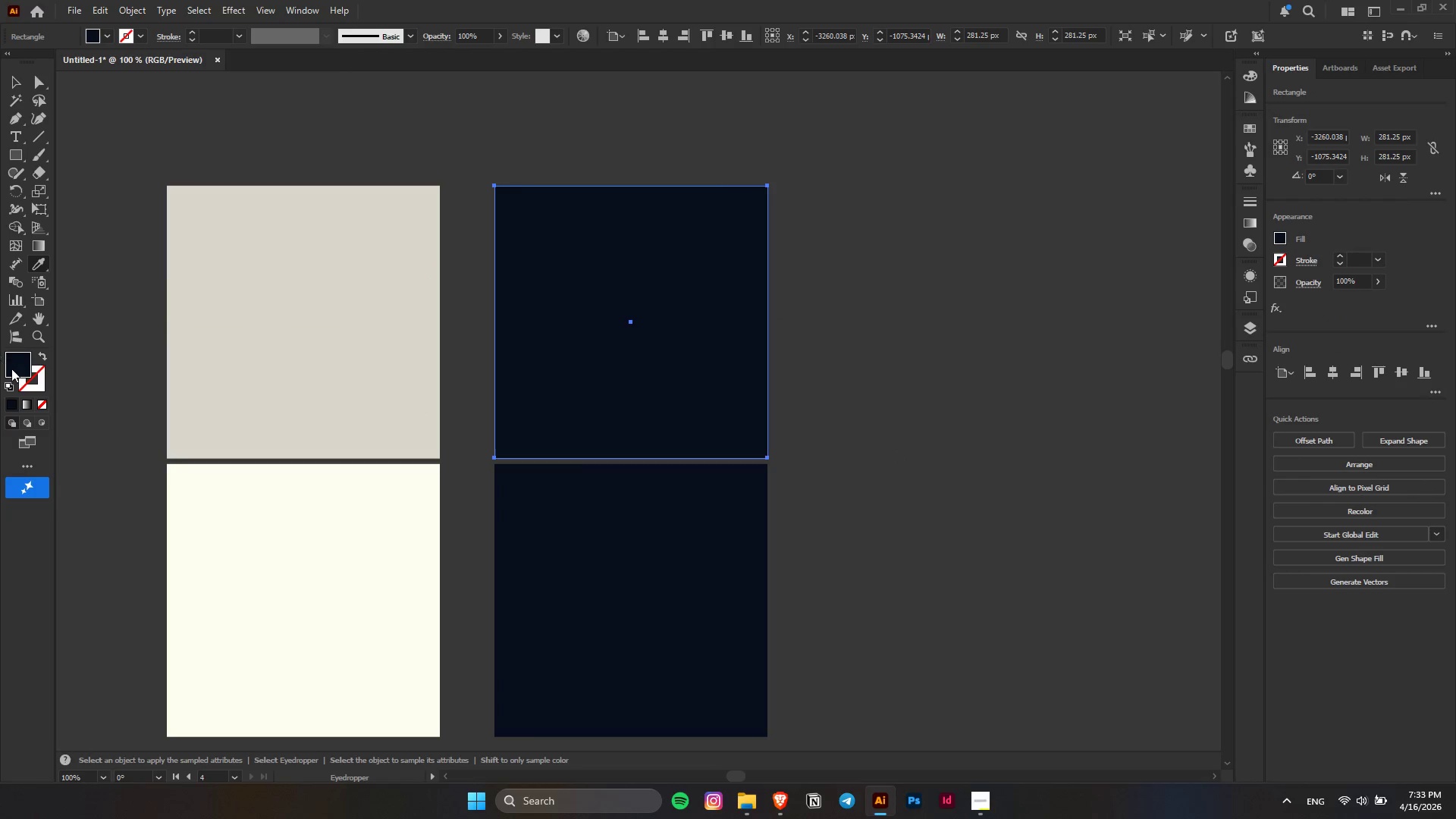 
double_click([11, 369])
 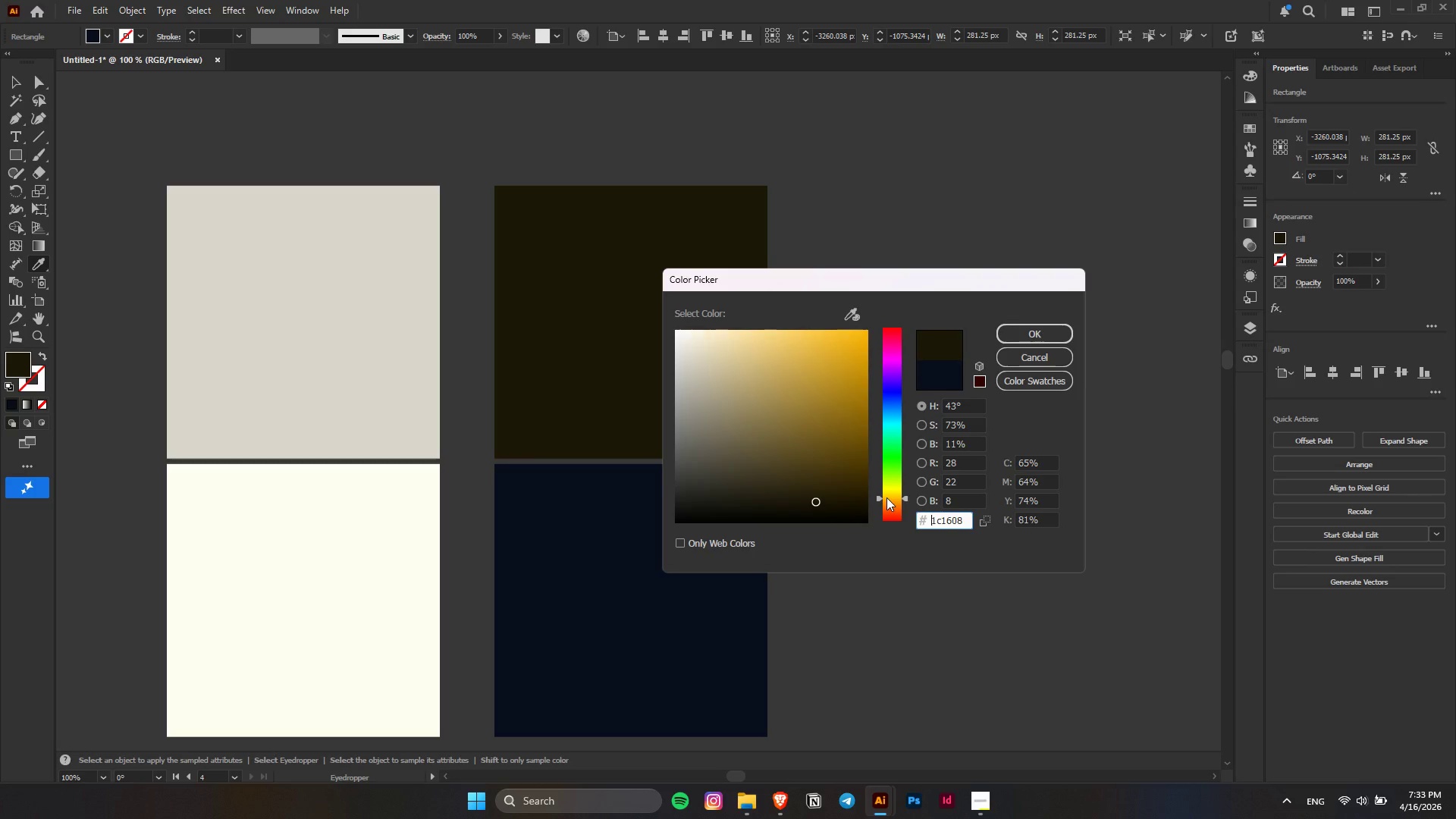 
left_click_drag(start_coordinate=[833, 475], to_coordinate=[909, 340])
 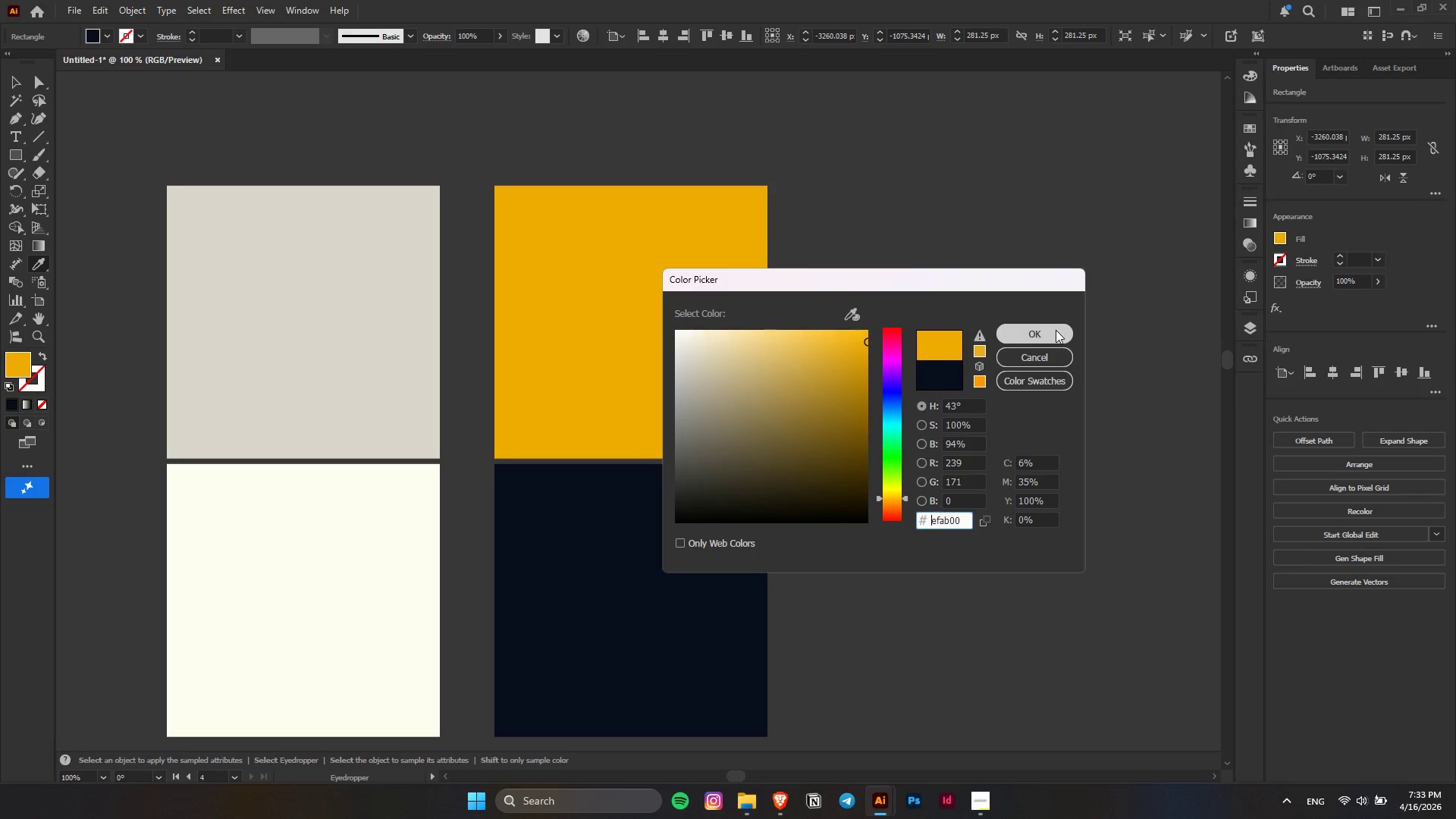 
left_click([1056, 330])
 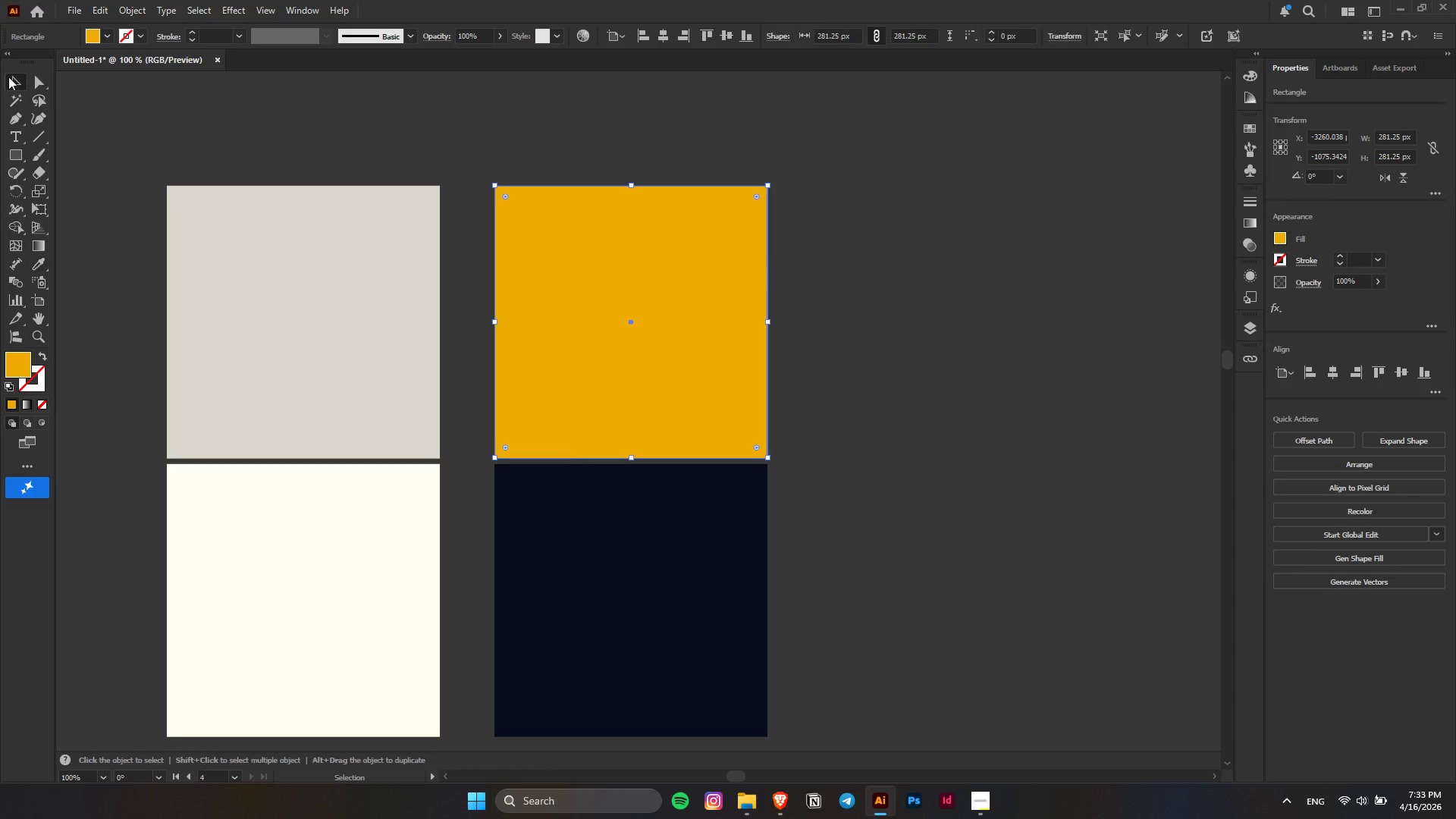 
double_click([946, 416])
 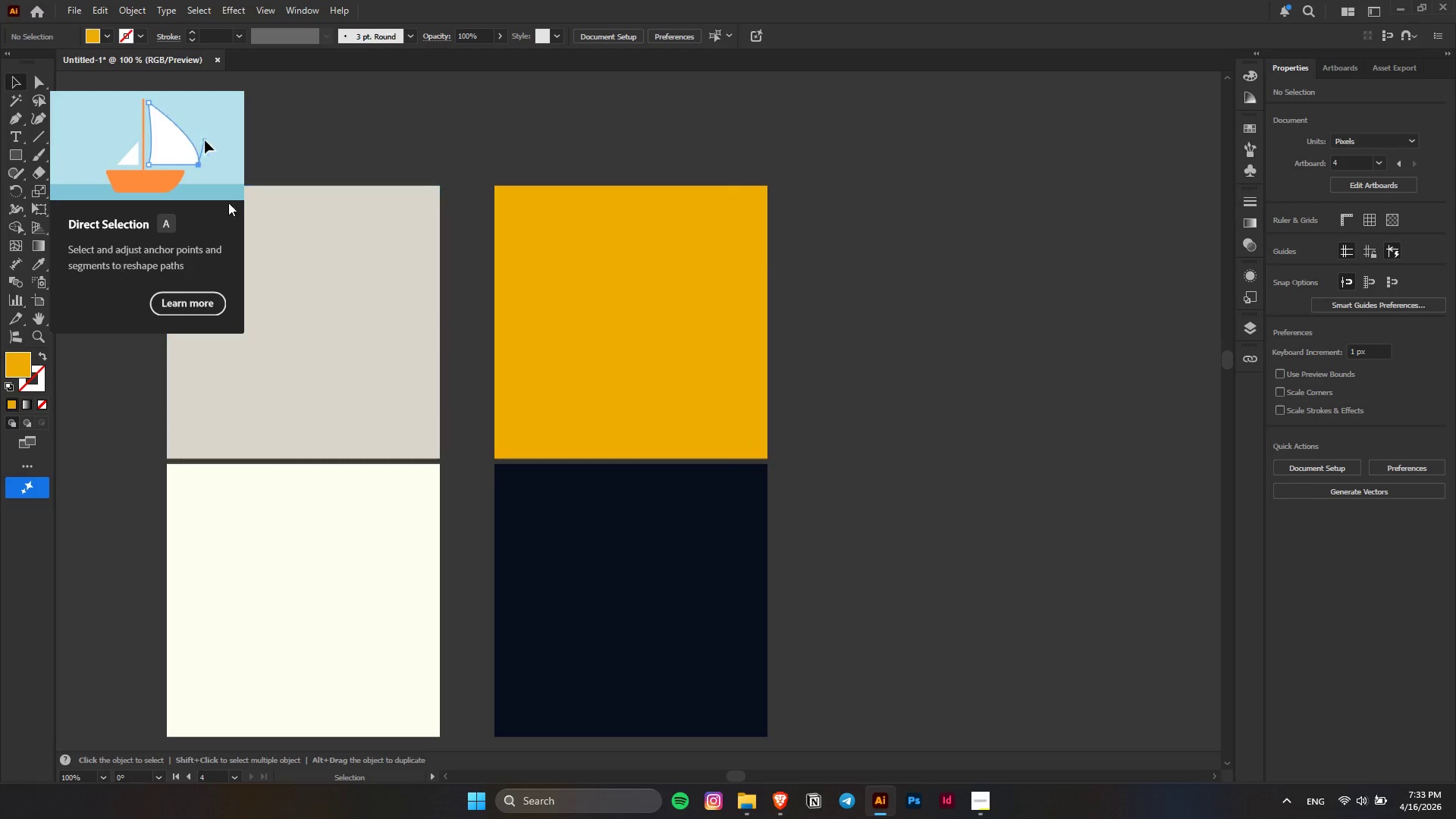 
left_click([971, 793])
 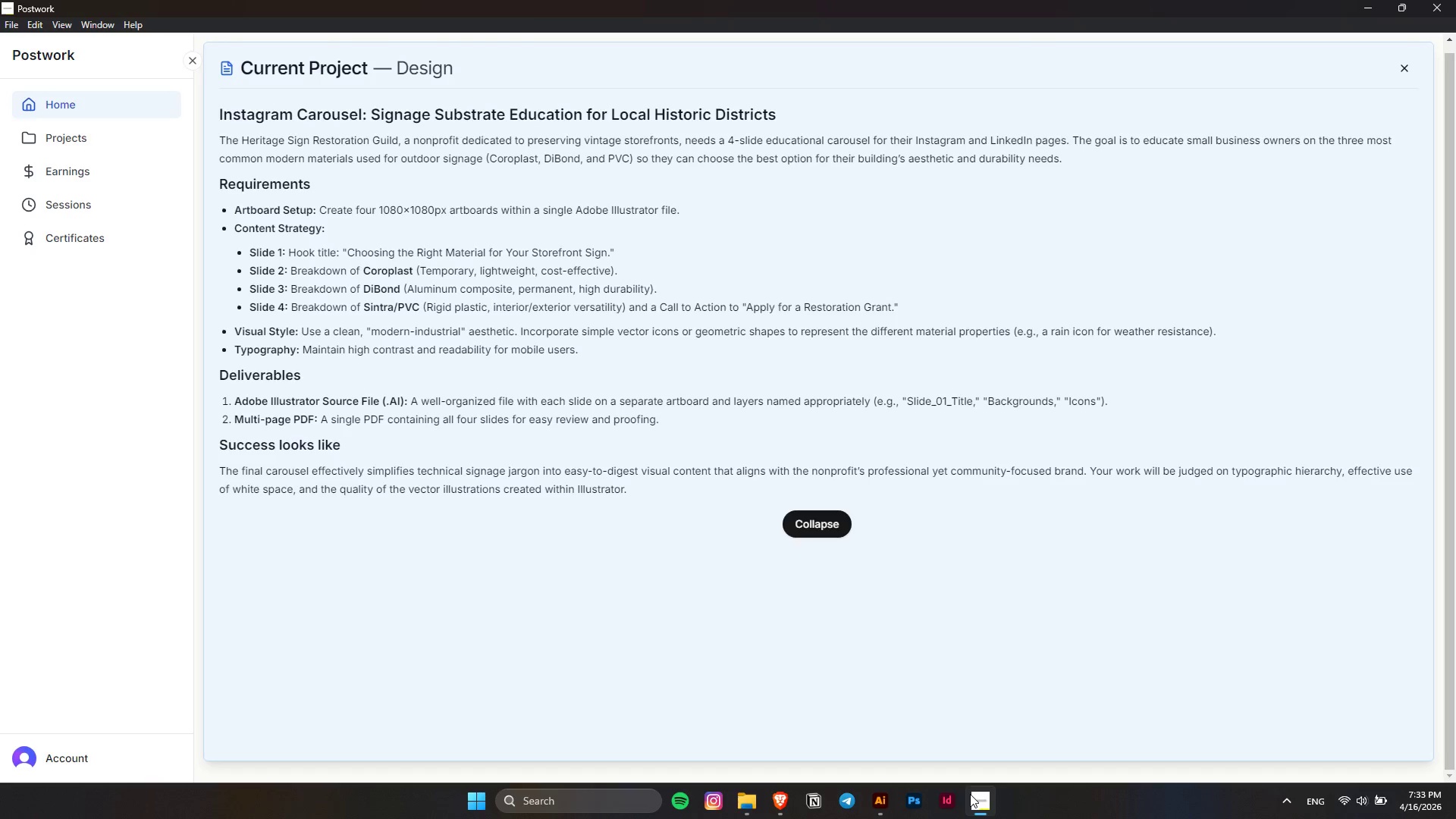 
wait(24.31)
 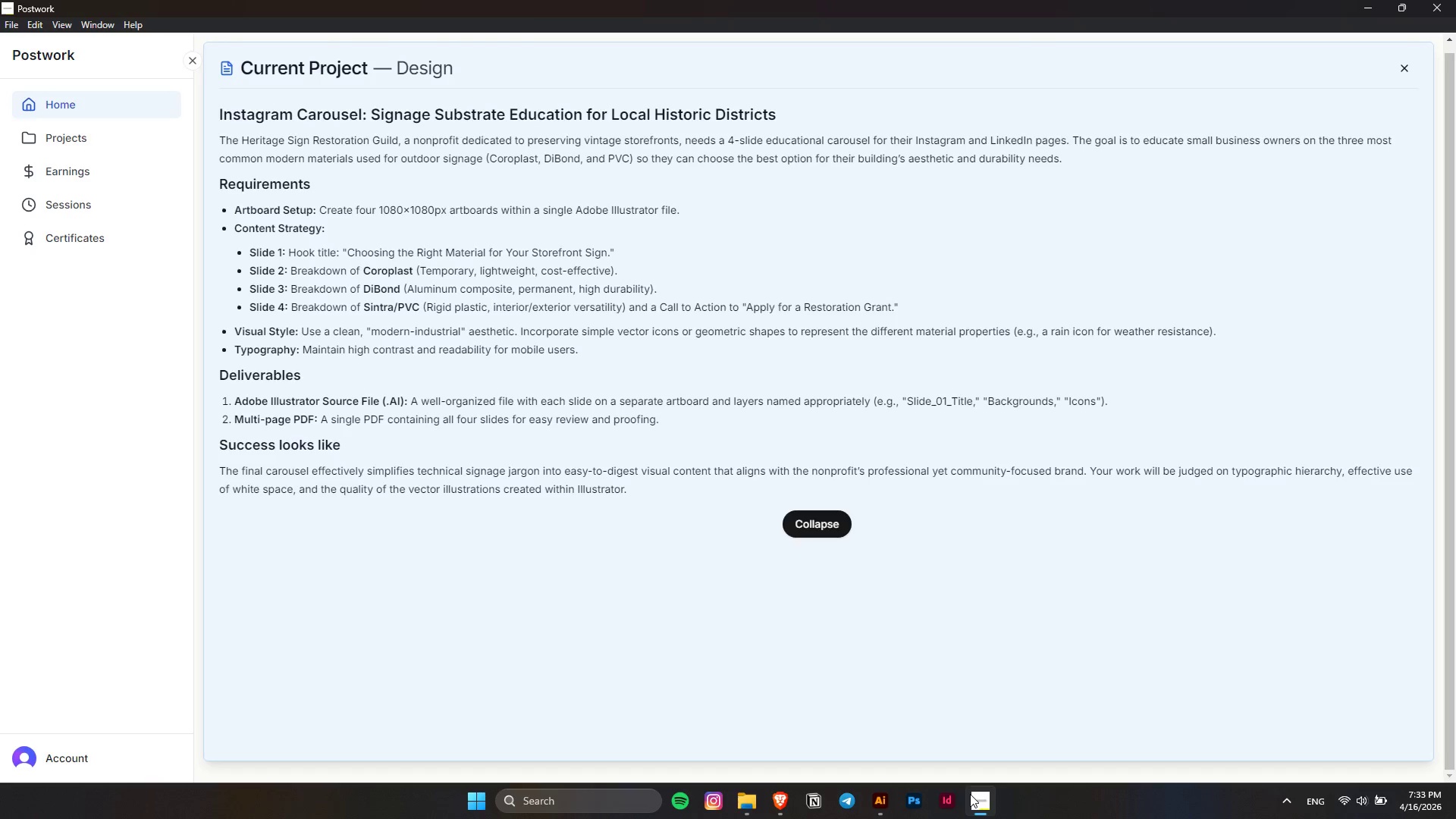 
double_click([1360, 0])
 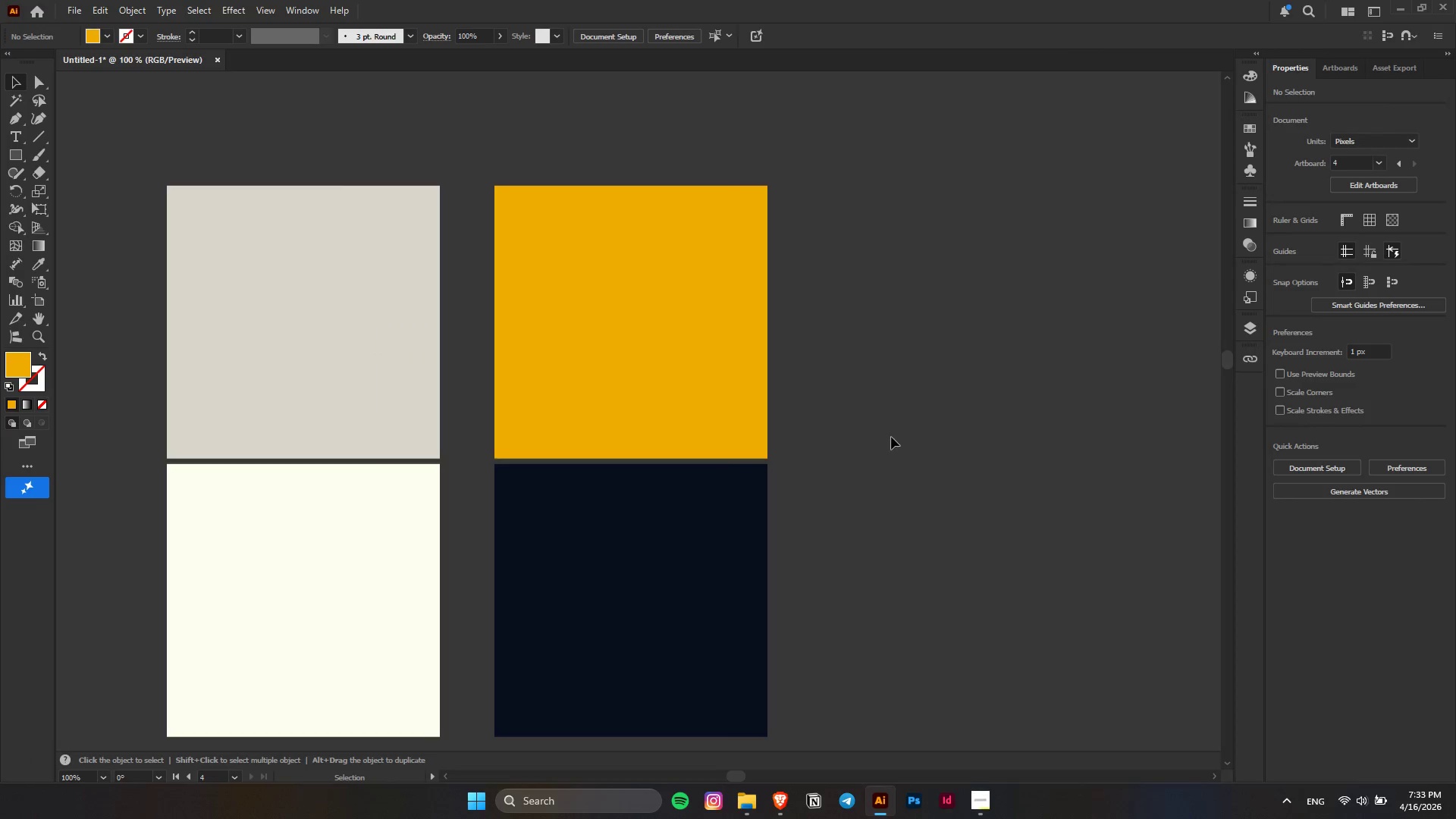 
left_click([897, 435])
 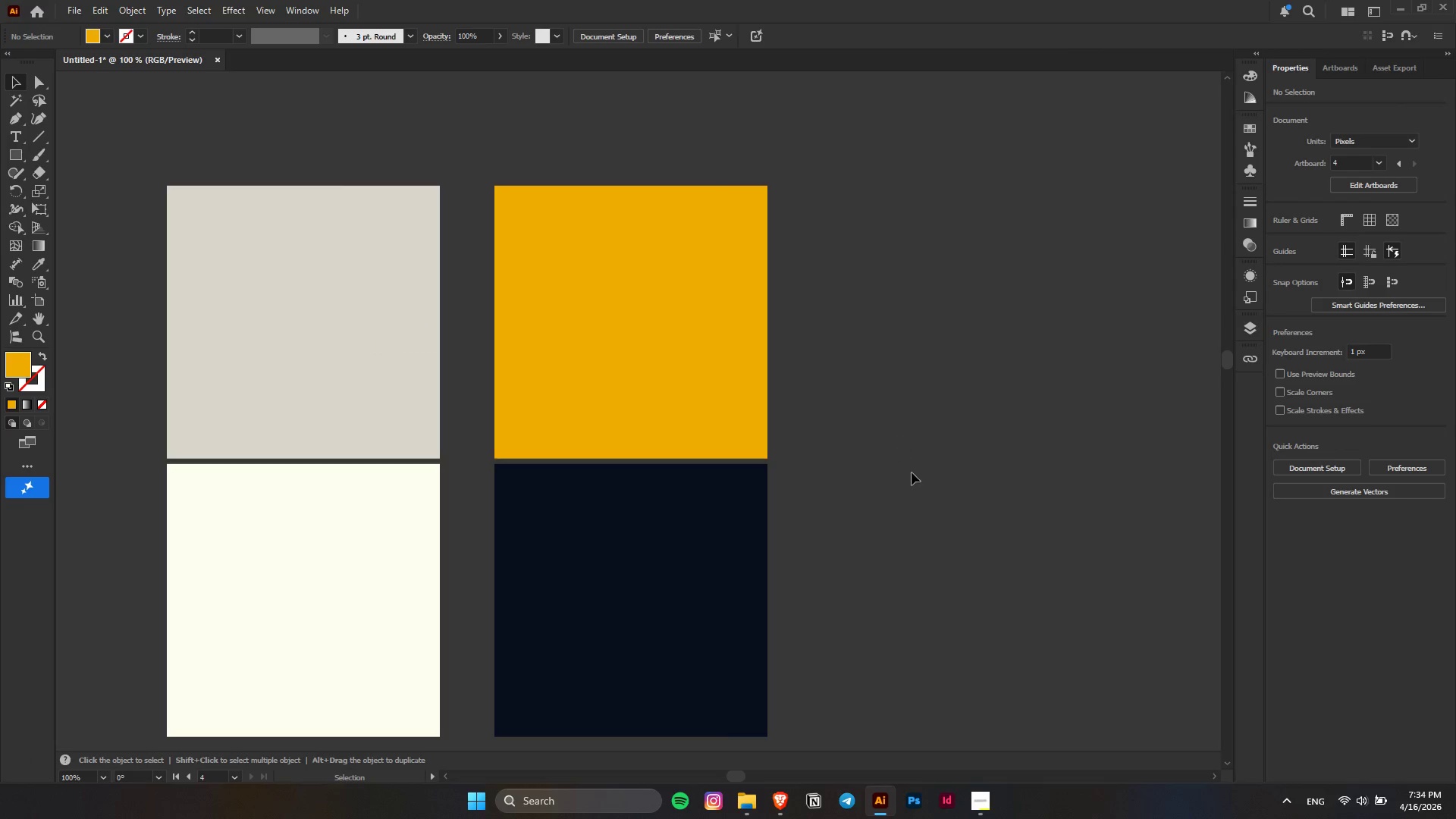 
scroll: coordinate [912, 475], scroll_direction: down, amount: 3.0
 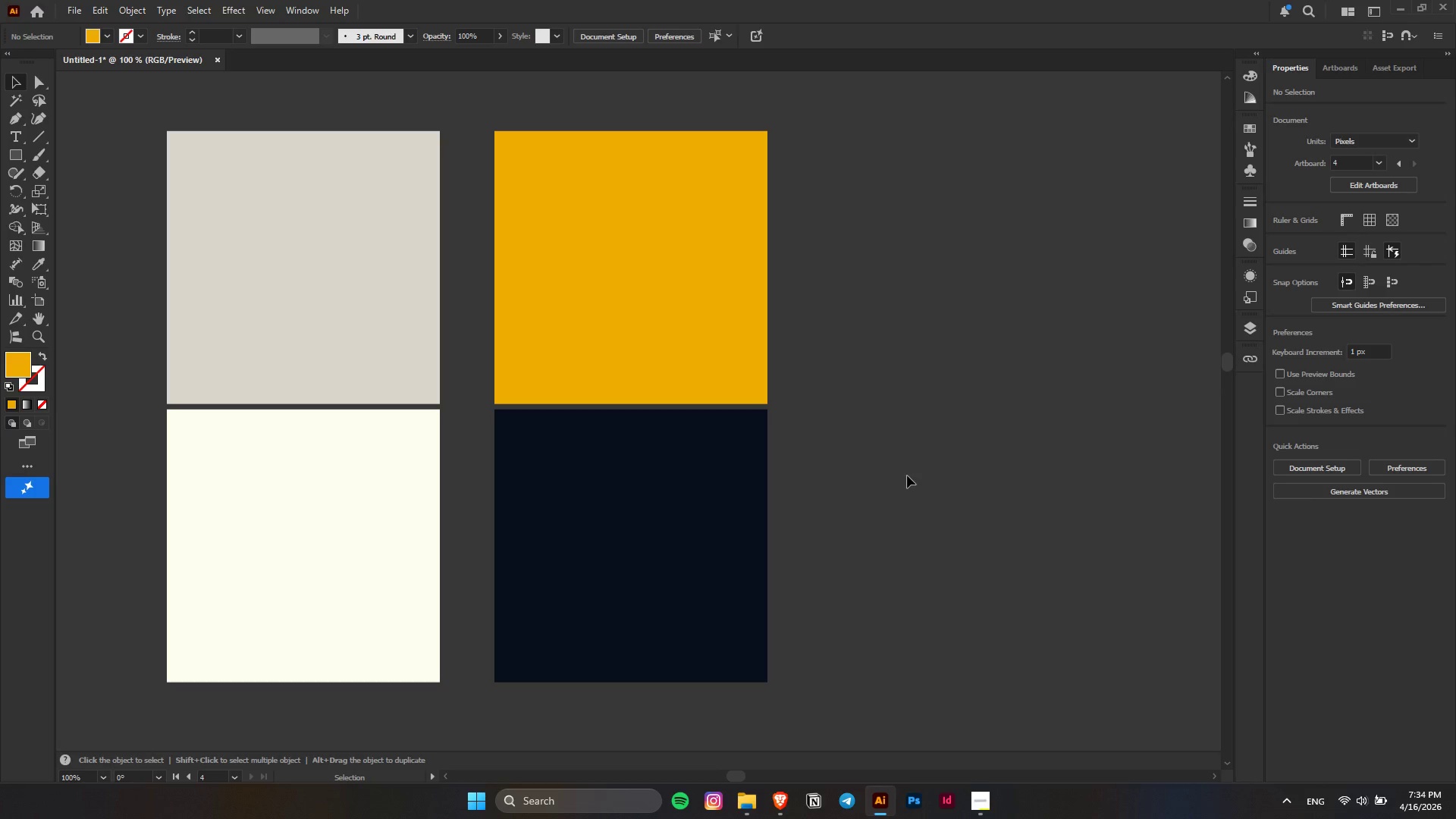 
hold_key(key=ControlLeft, duration=0.31)
scroll: coordinate [899, 472], scroll_direction: down, amount: 9.0
 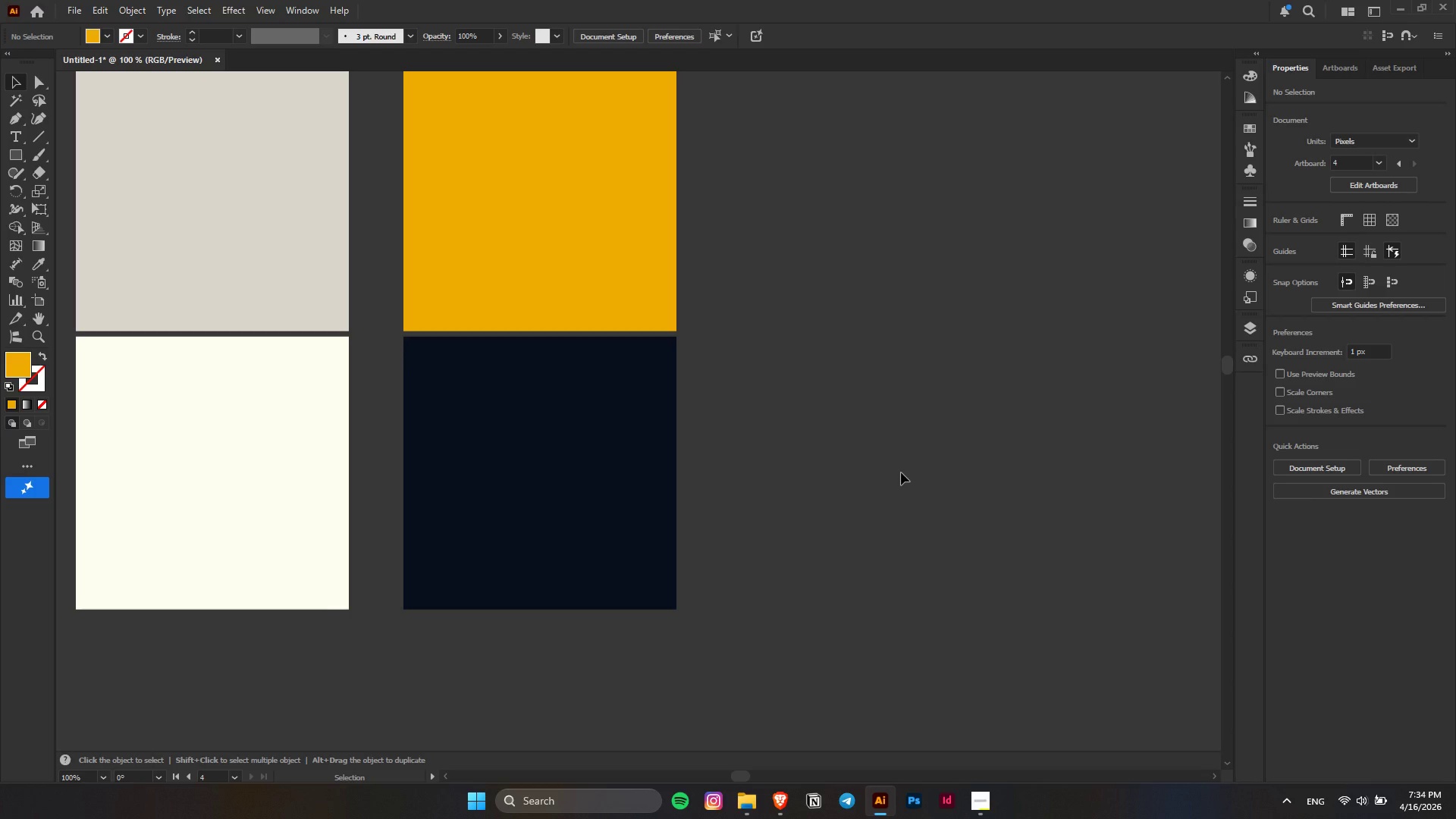 
wait(8.98)
 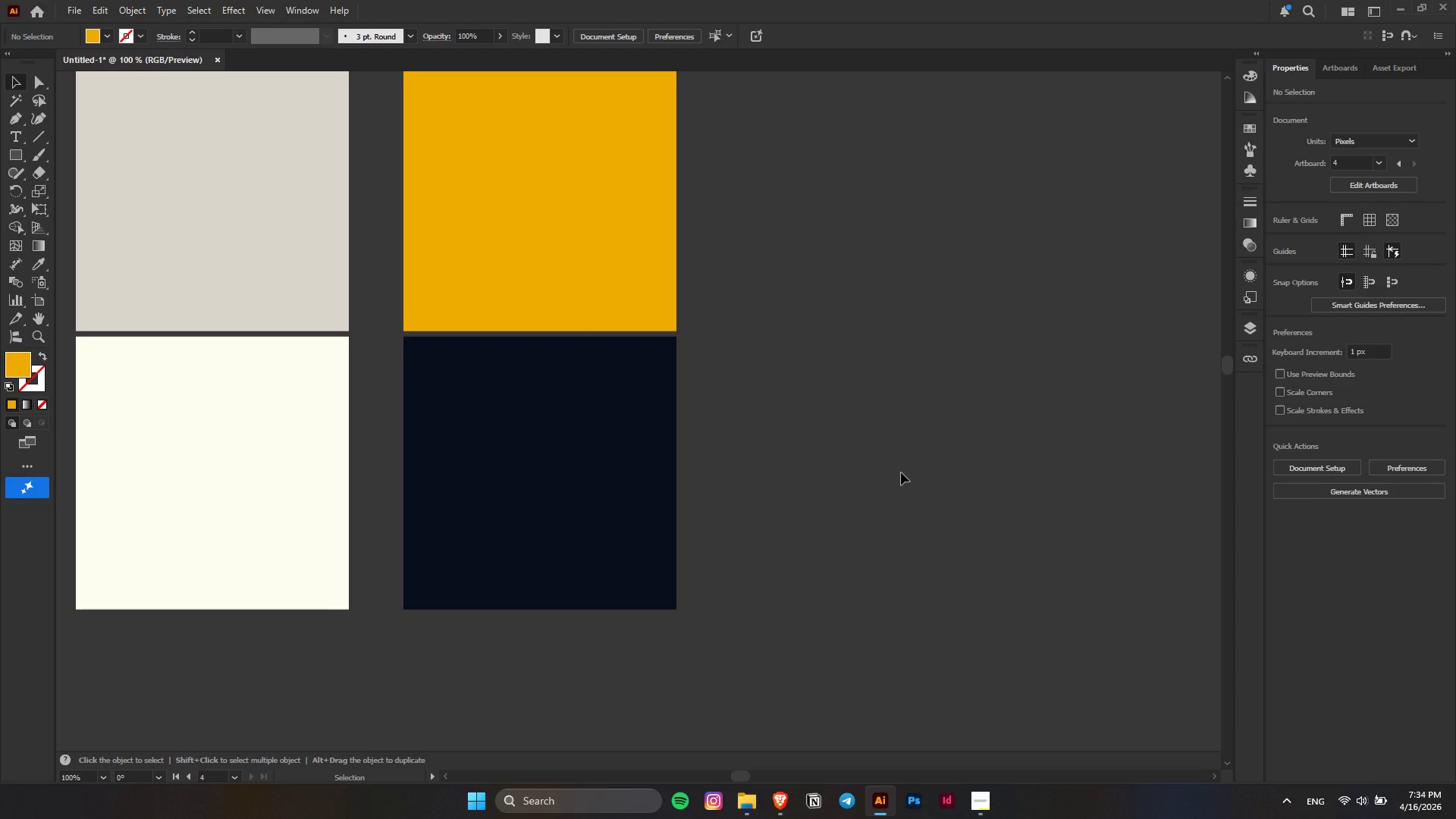 
key(Alt+AltLeft)
 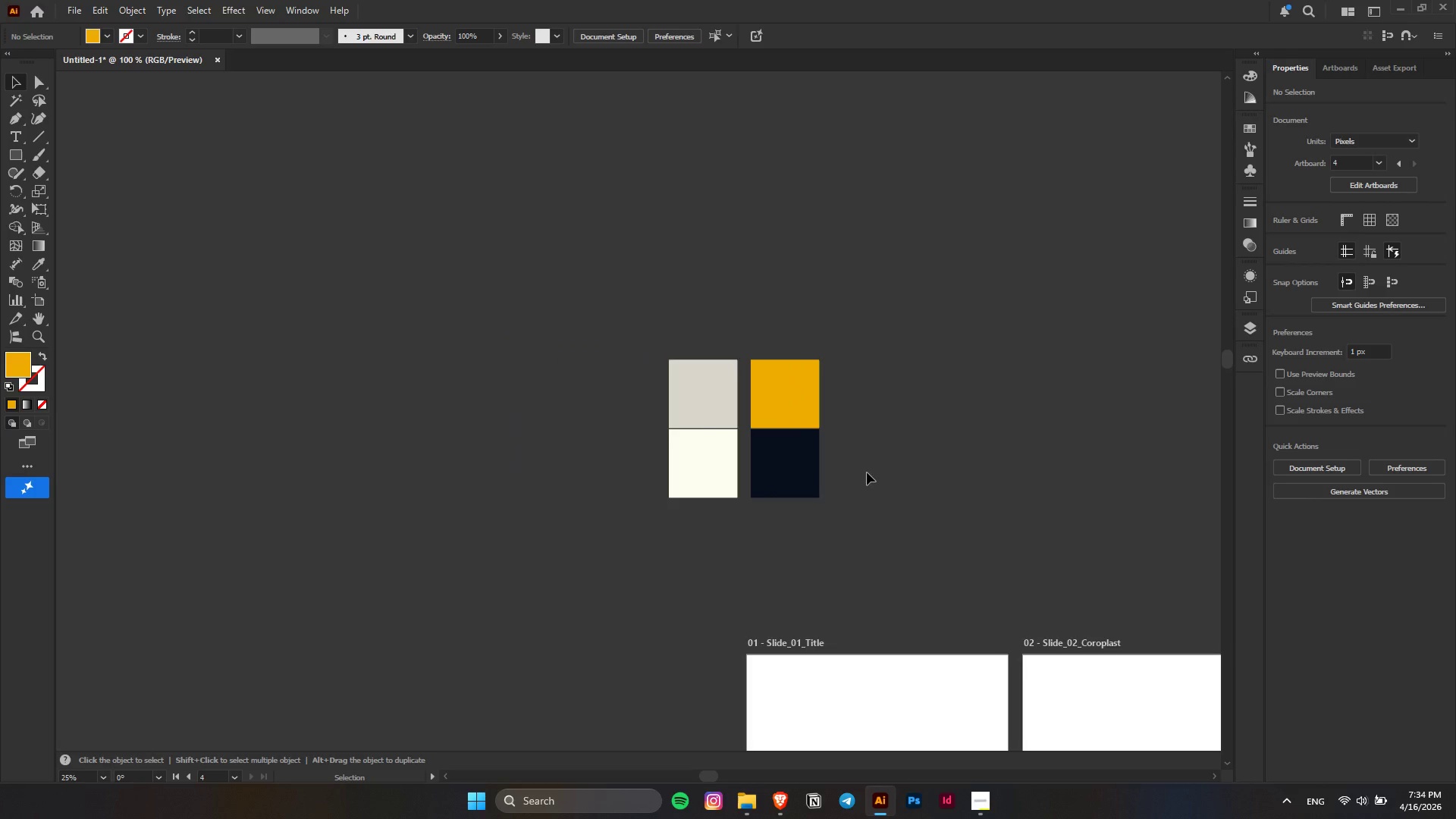 
key(Control+ControlLeft)
 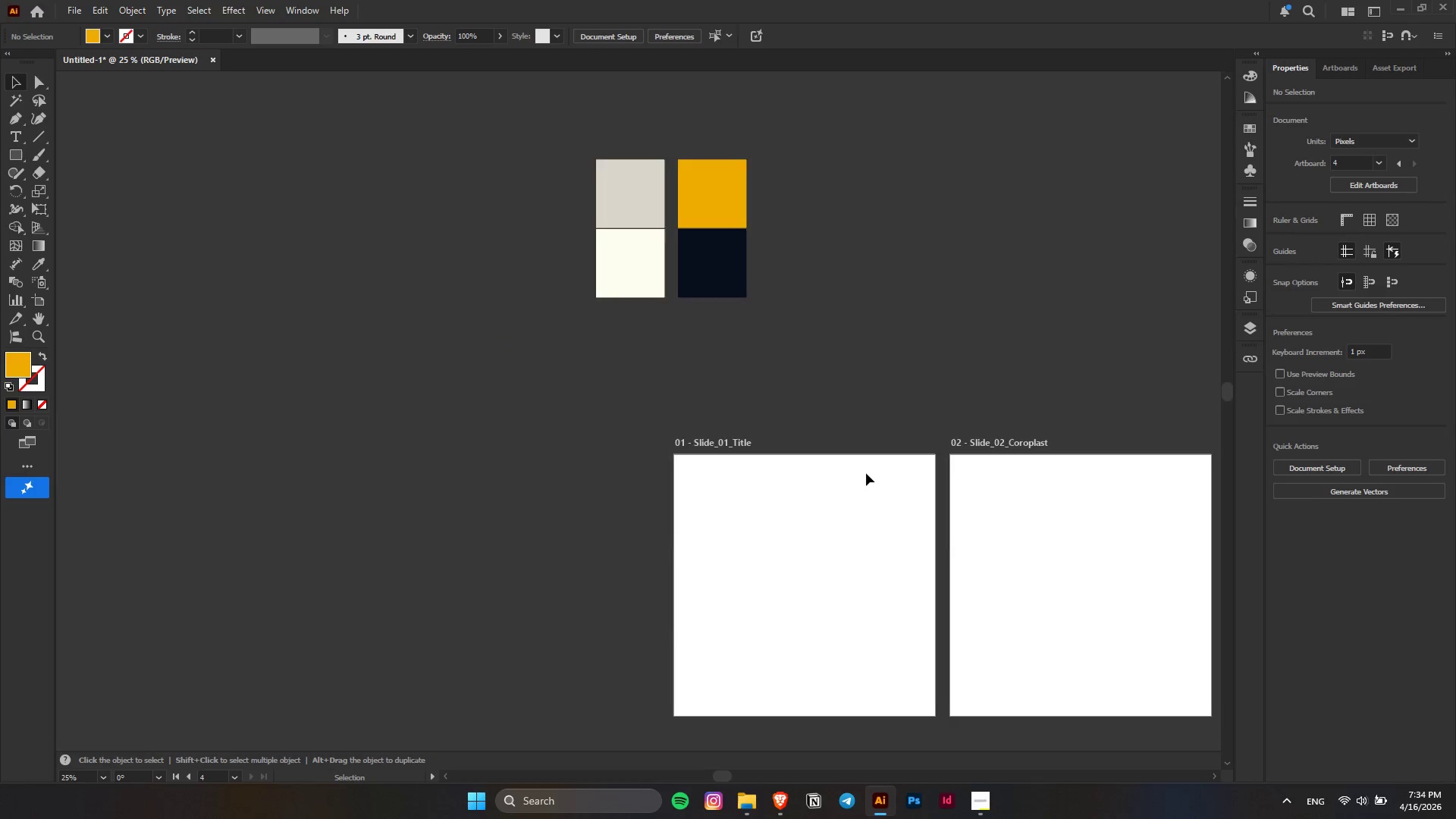 
key(Control+ControlLeft)
 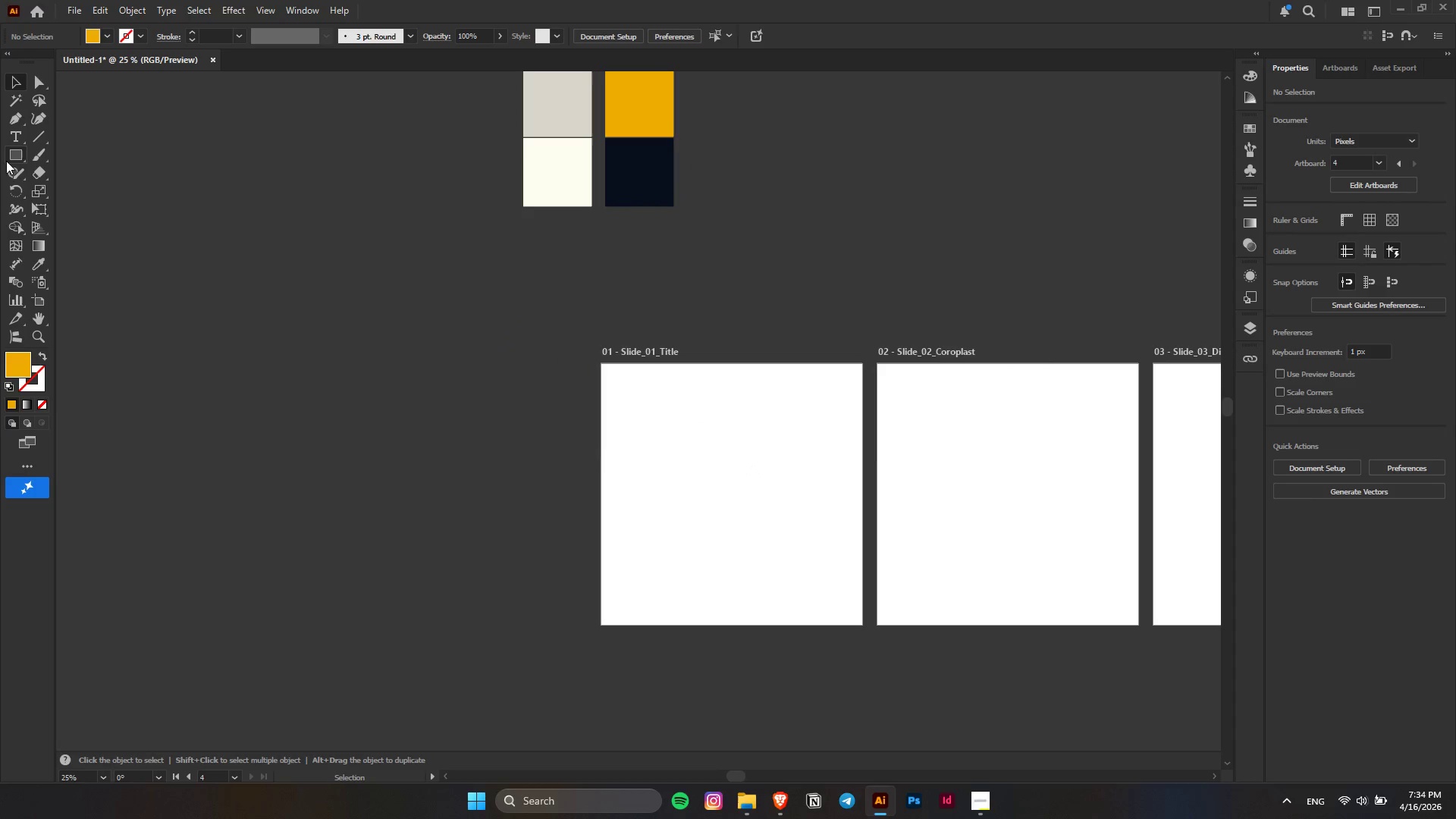 
scroll: coordinate [866, 473], scroll_direction: down, amount: 33.0
 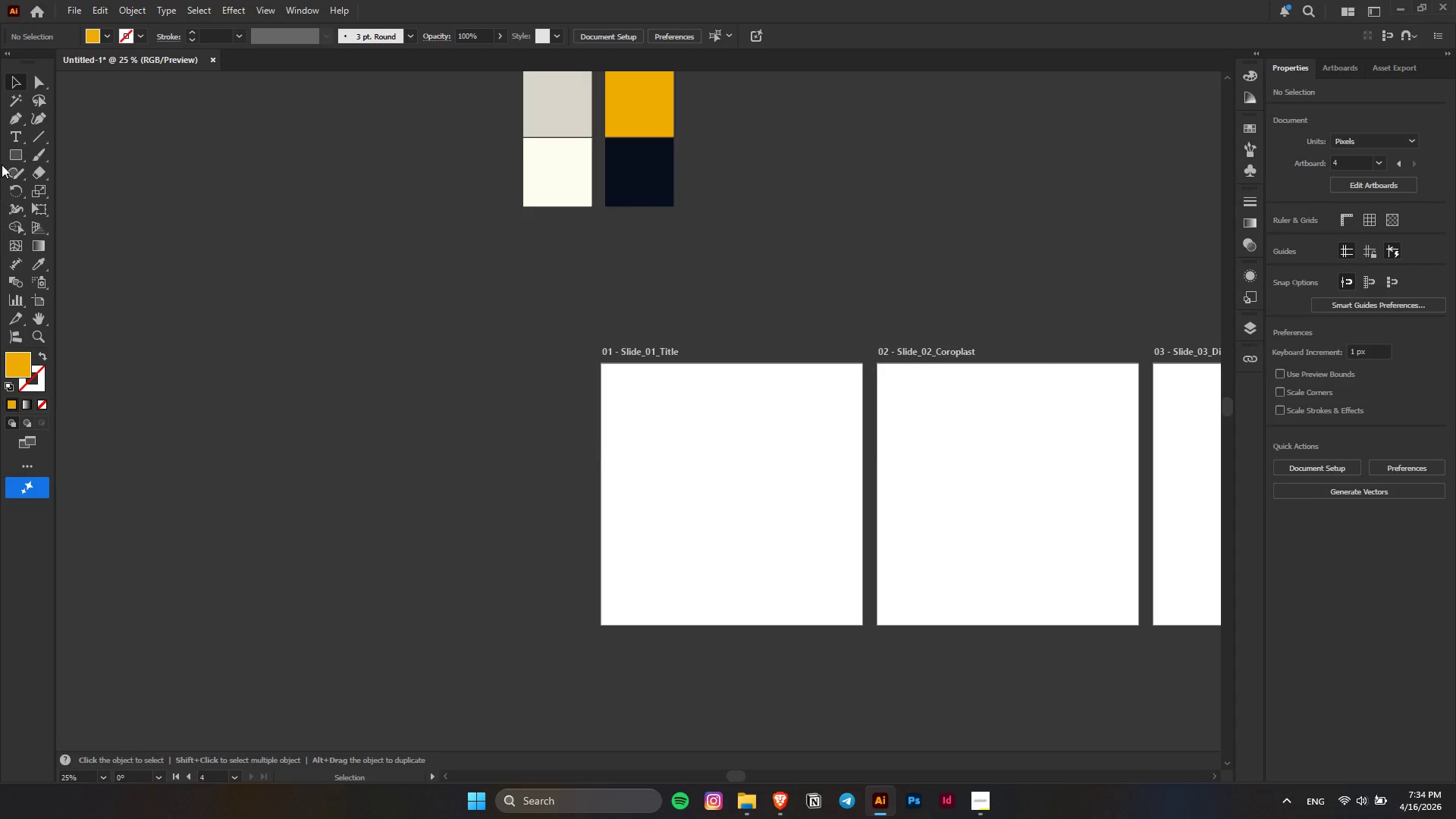 
left_click([11, 160])
 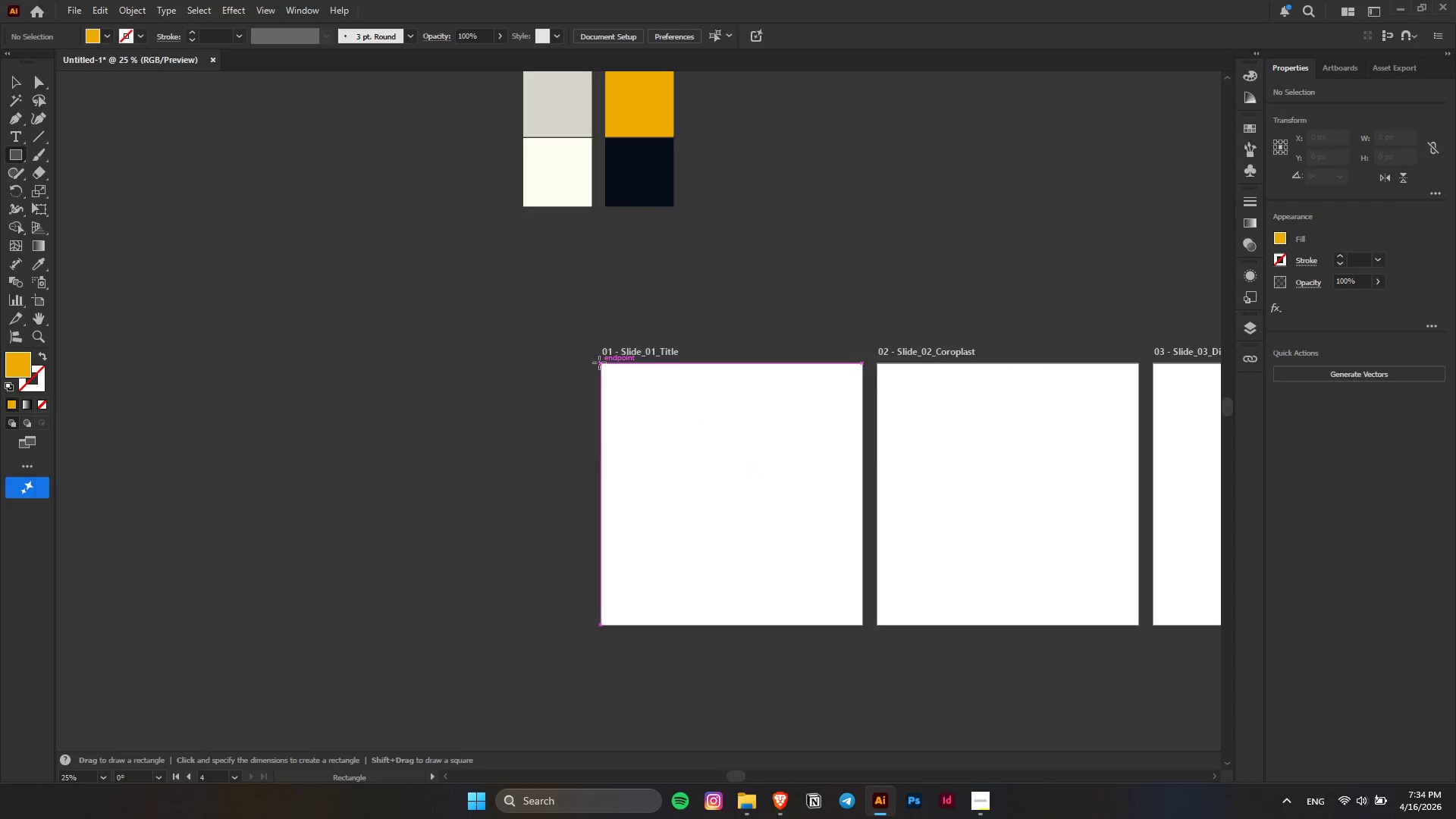 
left_click_drag(start_coordinate=[601, 362], to_coordinate=[864, 627])
 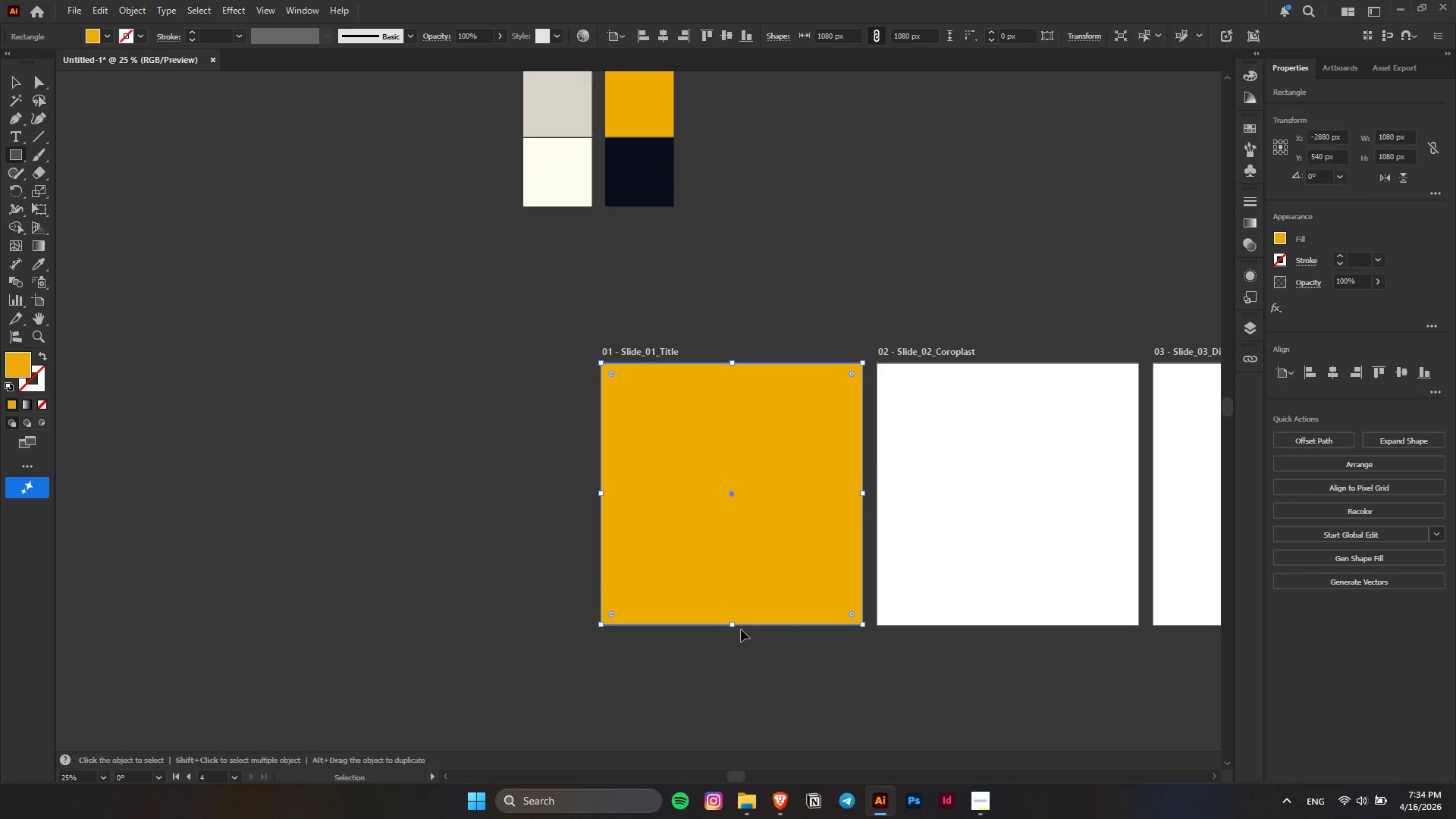 
hold_key(key=ControlLeft, duration=0.59)
scroll: coordinate [741, 629], scroll_direction: down, amount: 10.0
 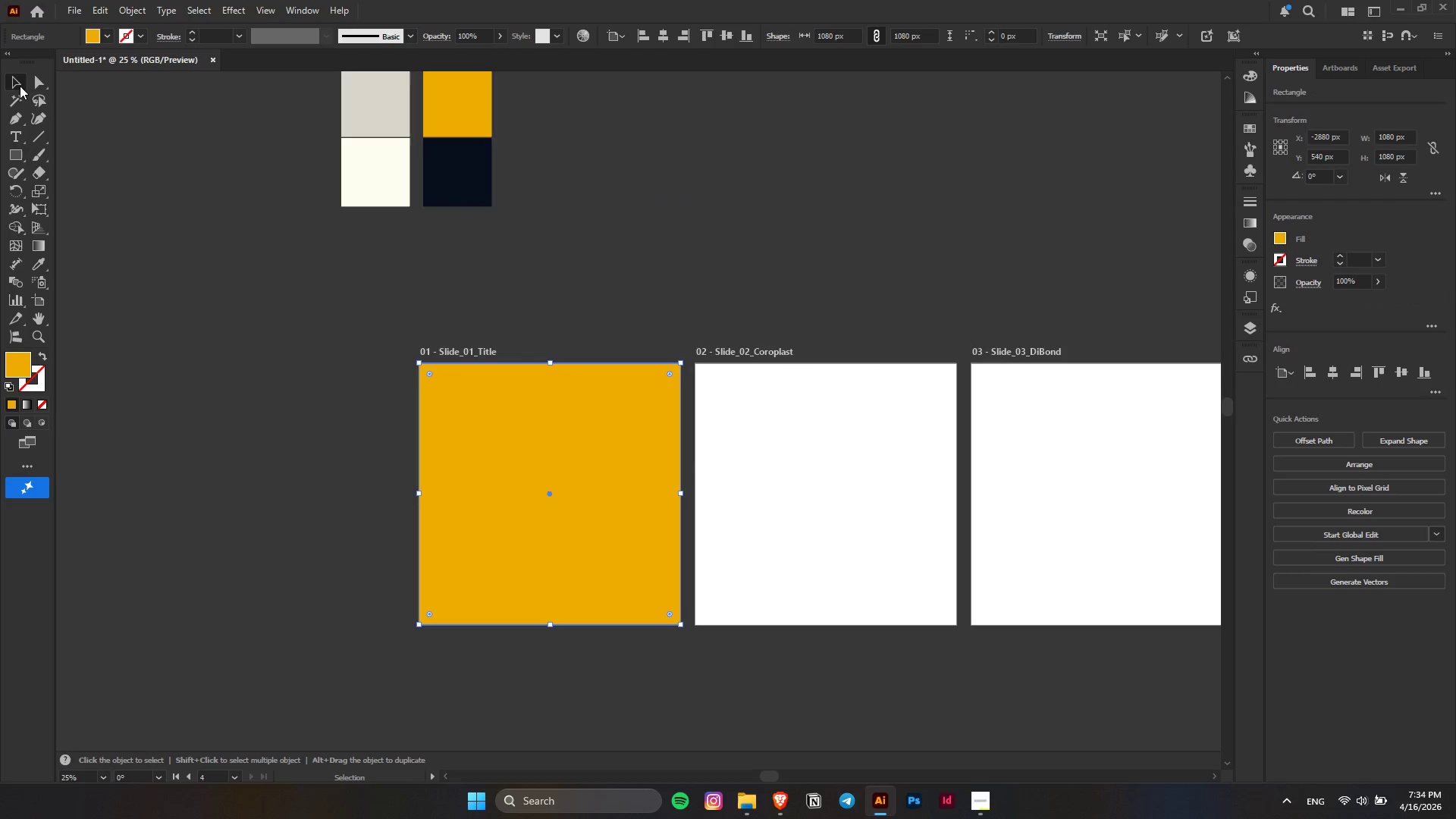 
double_click([808, 278])
 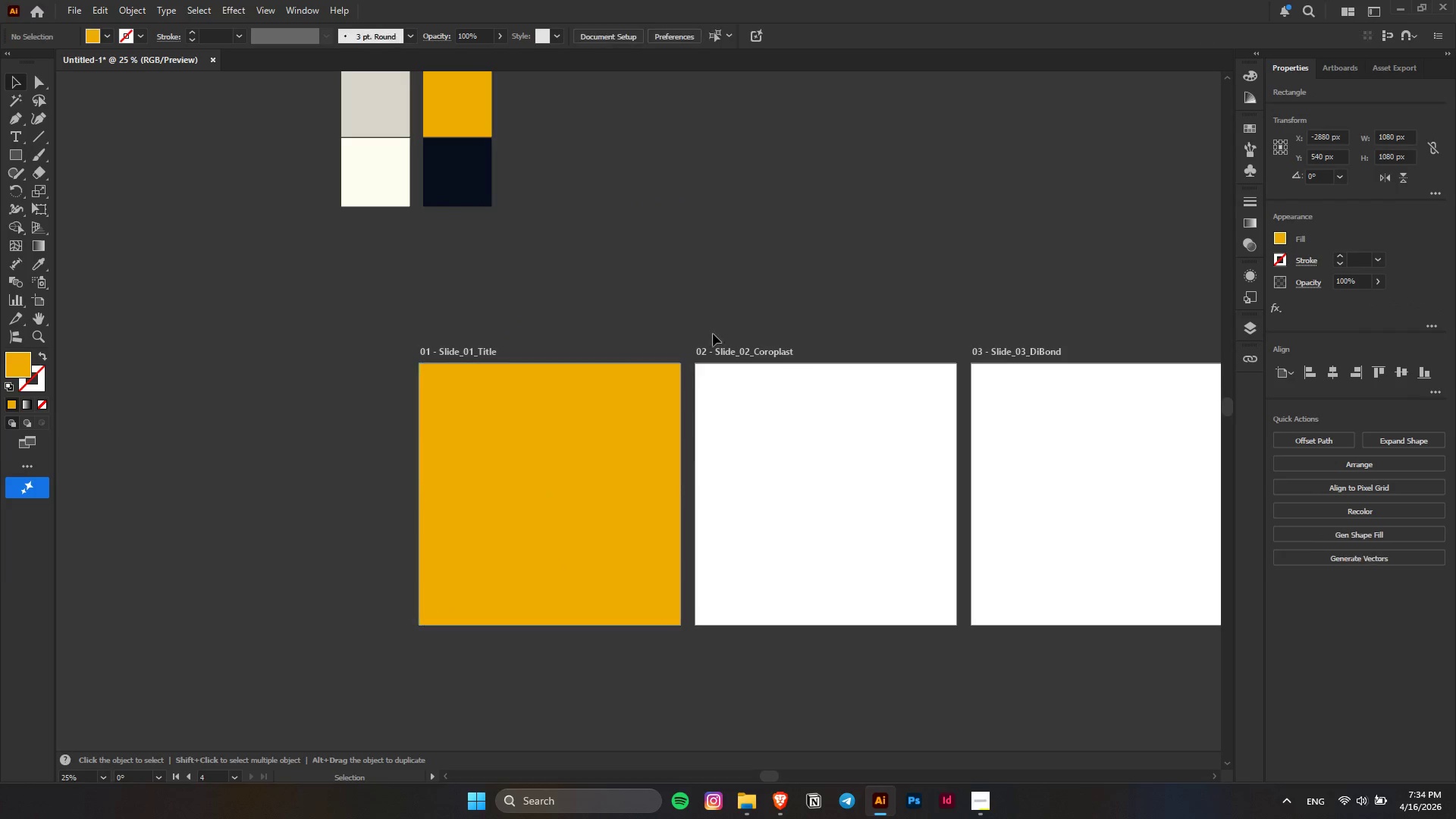 
key(Alt+AltLeft)
 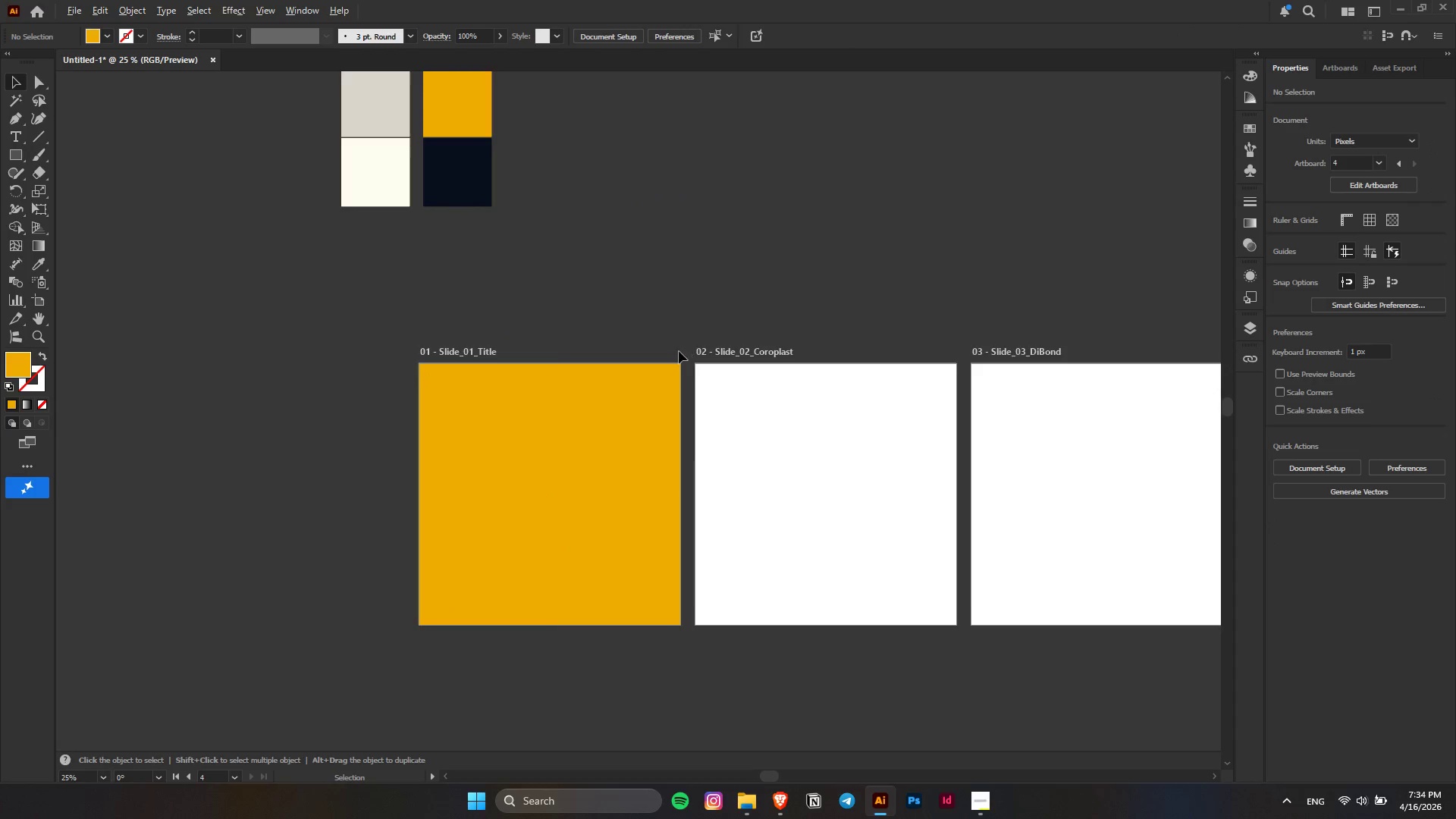 
key(Control+ControlLeft)
 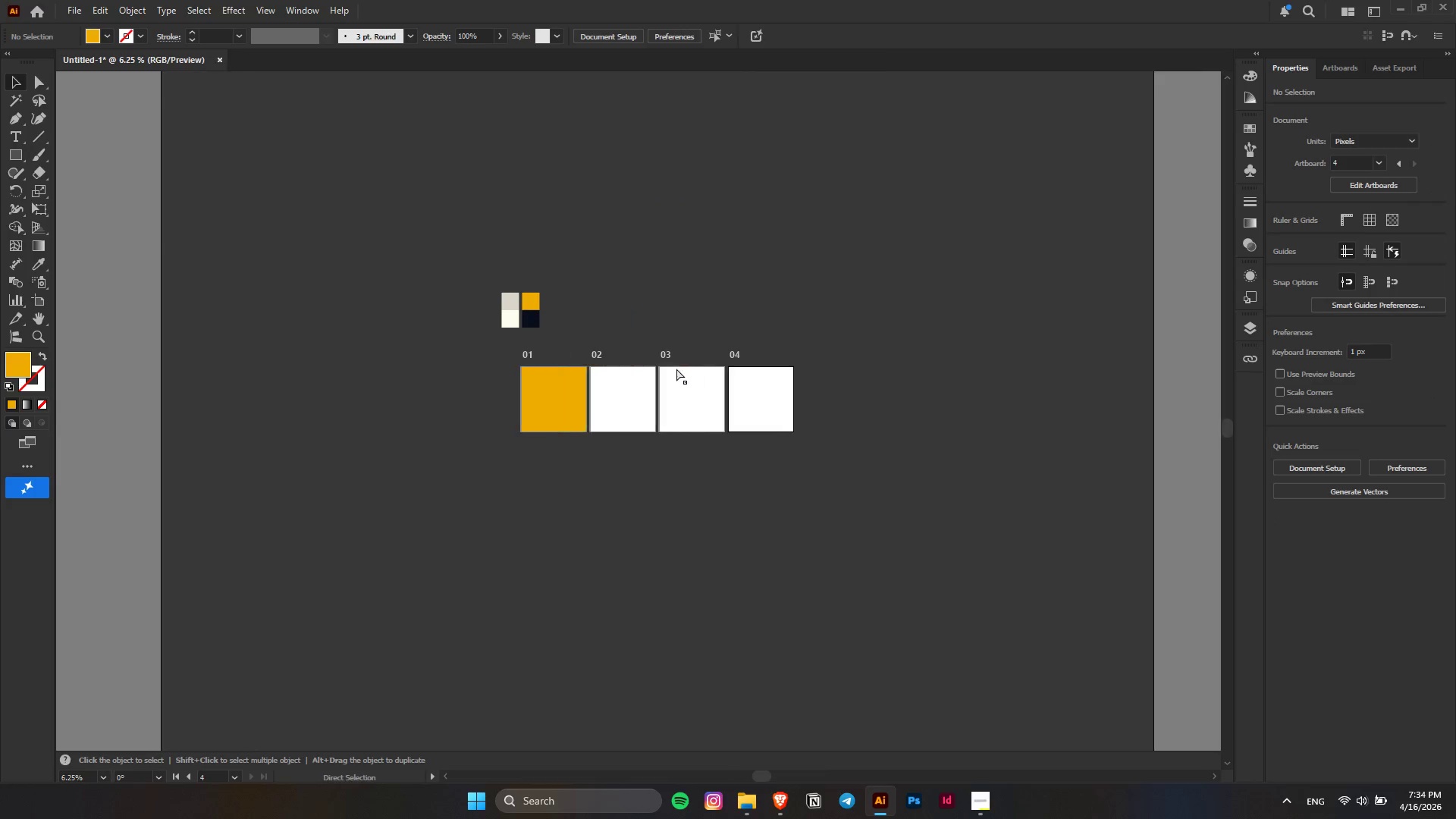 
key(Alt+AltLeft)
 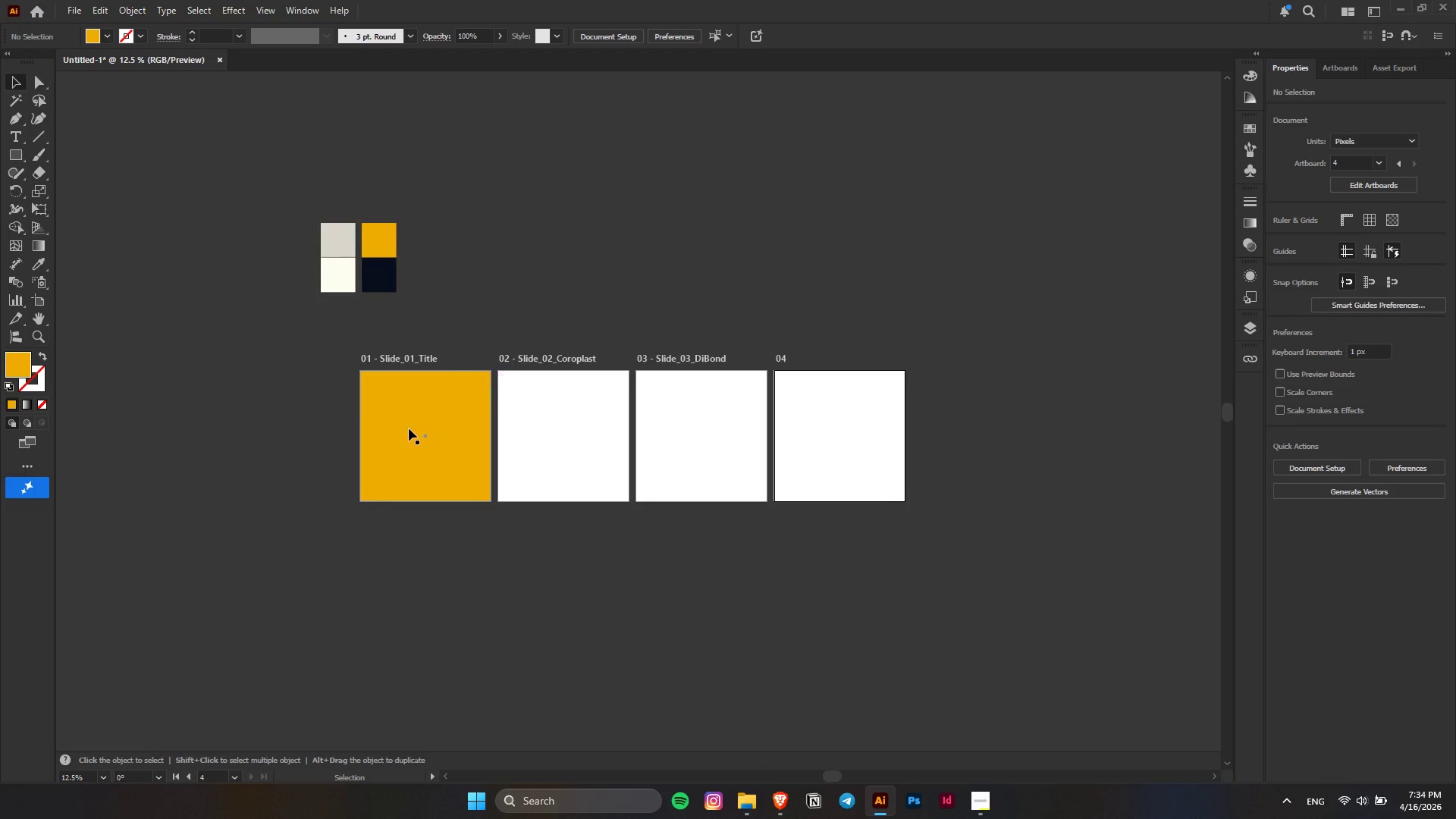 
hold_key(key=AltLeft, duration=1.91)
left_click_drag(start_coordinate=[409, 428], to_coordinate=[548, 446])
 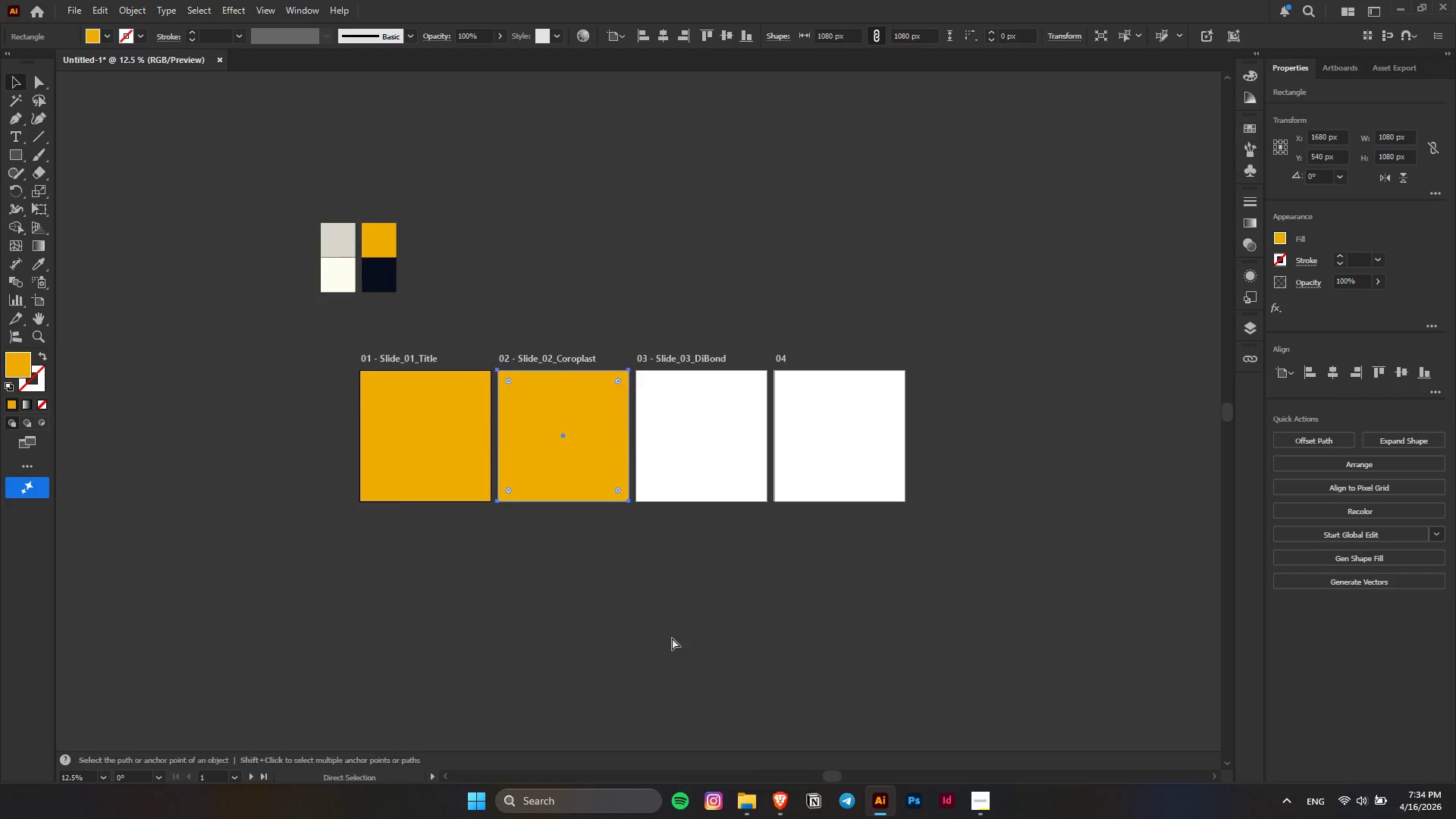 
scroll: coordinate [682, 362], scroll_direction: down, amount: 7.0
 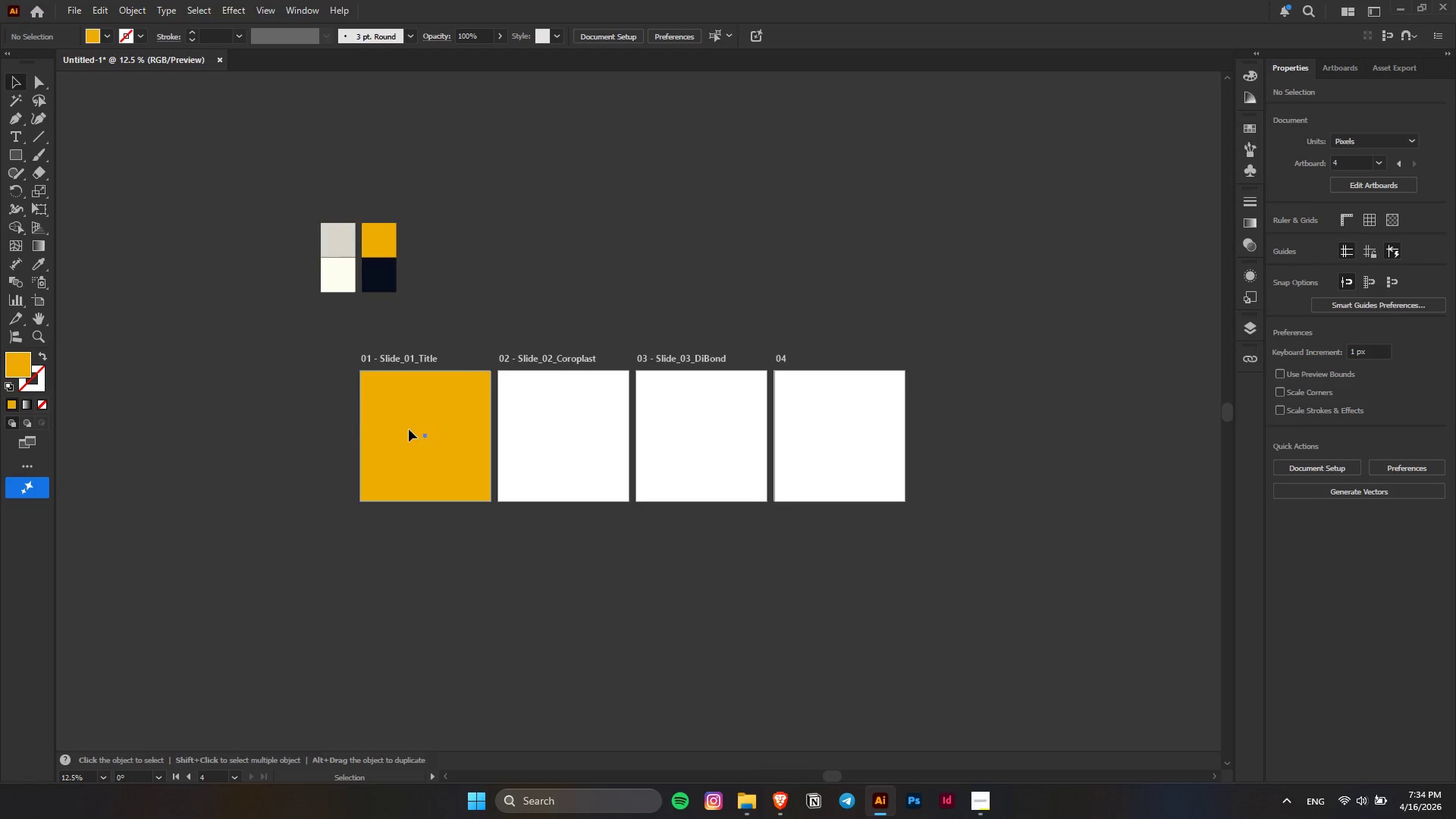 
hold_key(key=ShiftLeft, duration=1.52)
 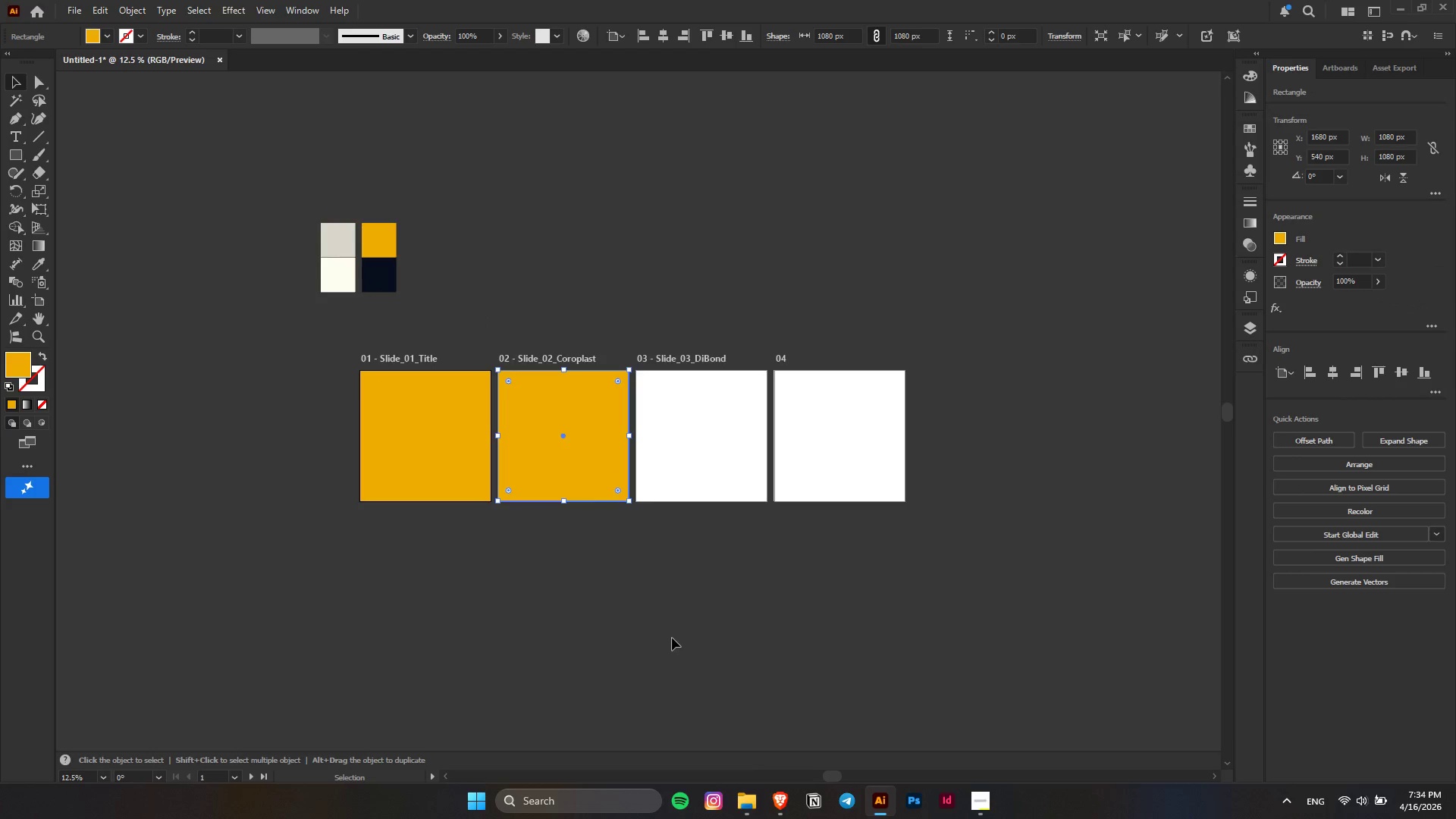 
hold_key(key=ShiftLeft, duration=0.31)
 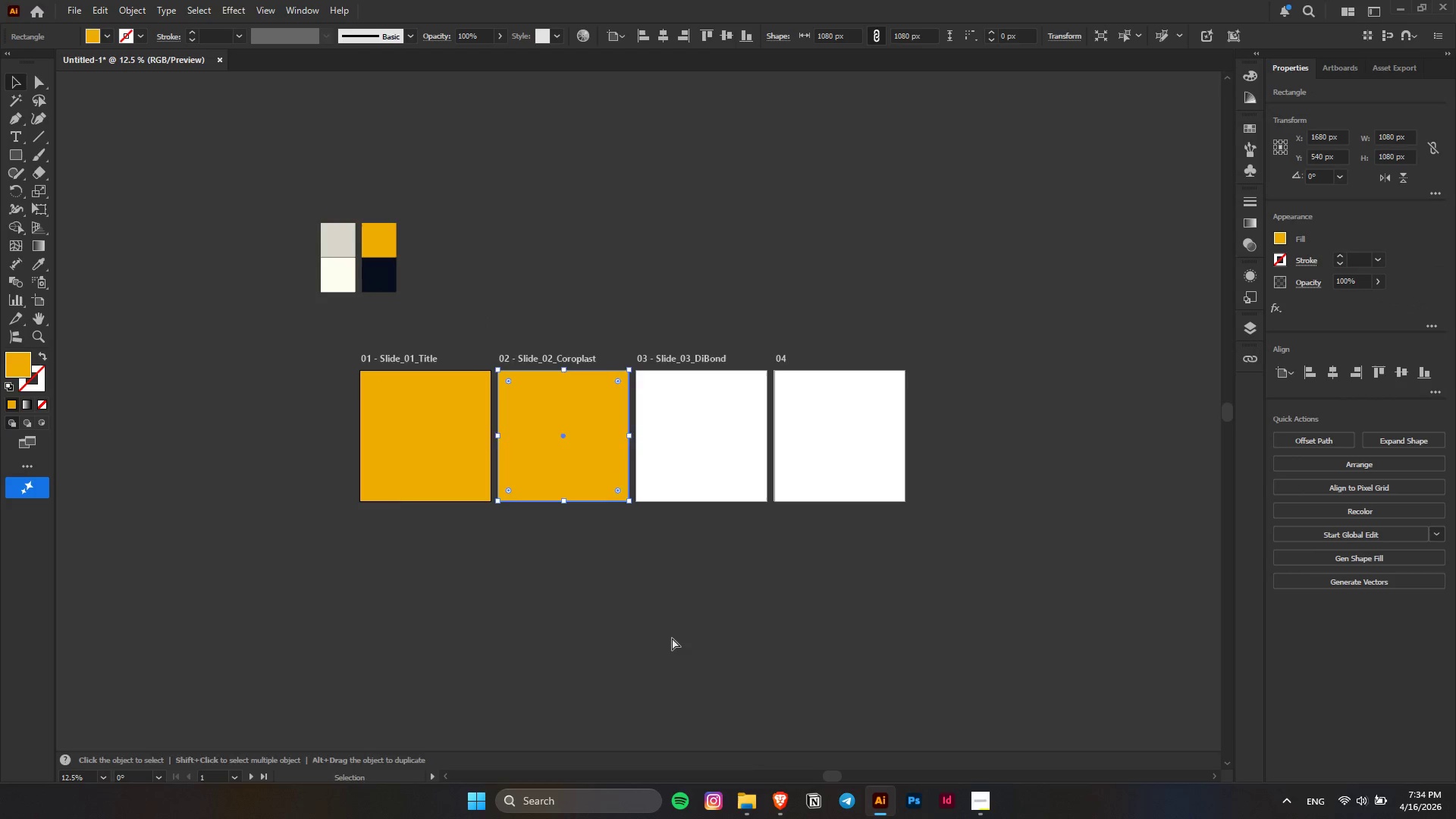 
key(Control+D)
 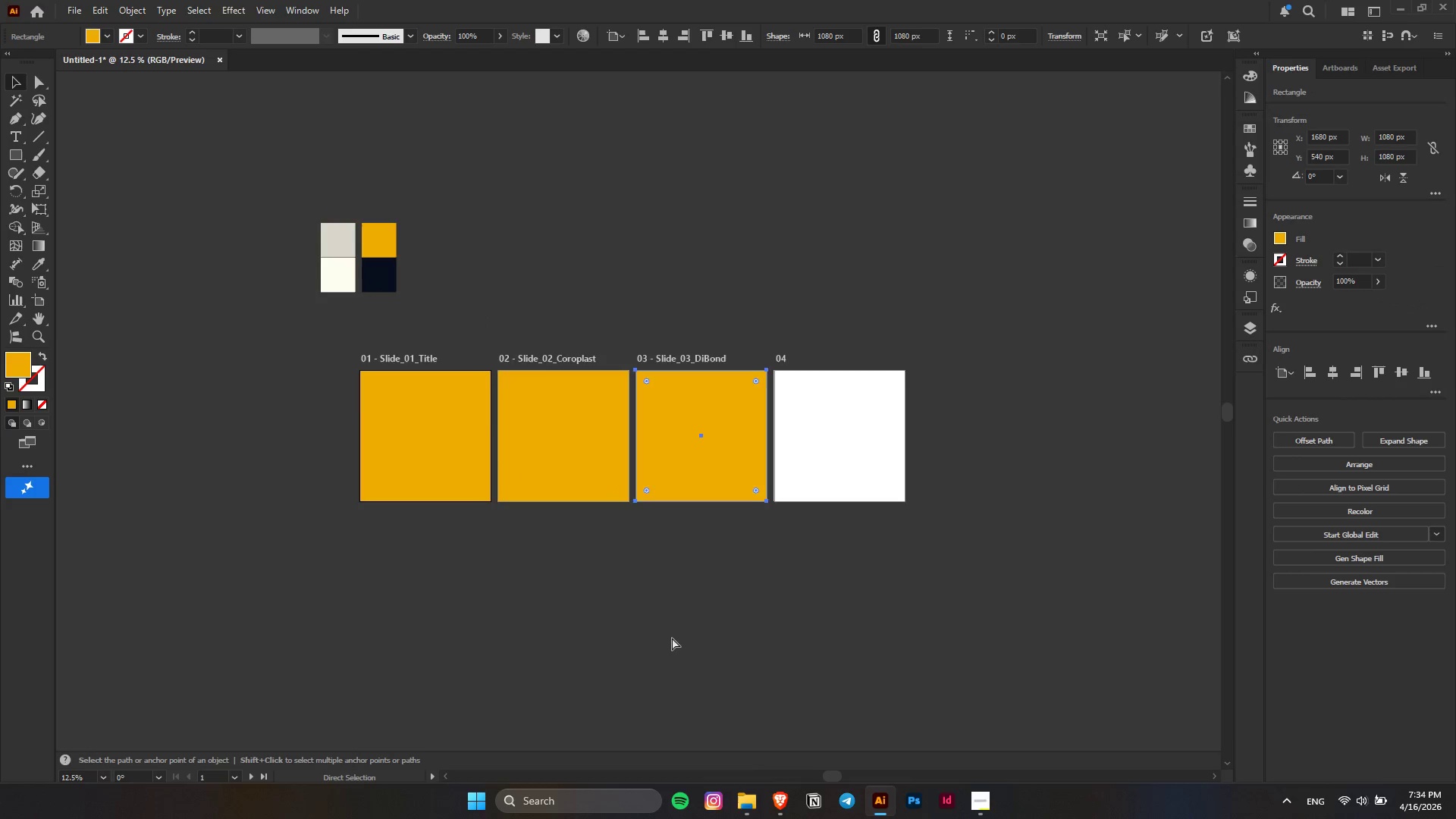 
key(Control+D)
 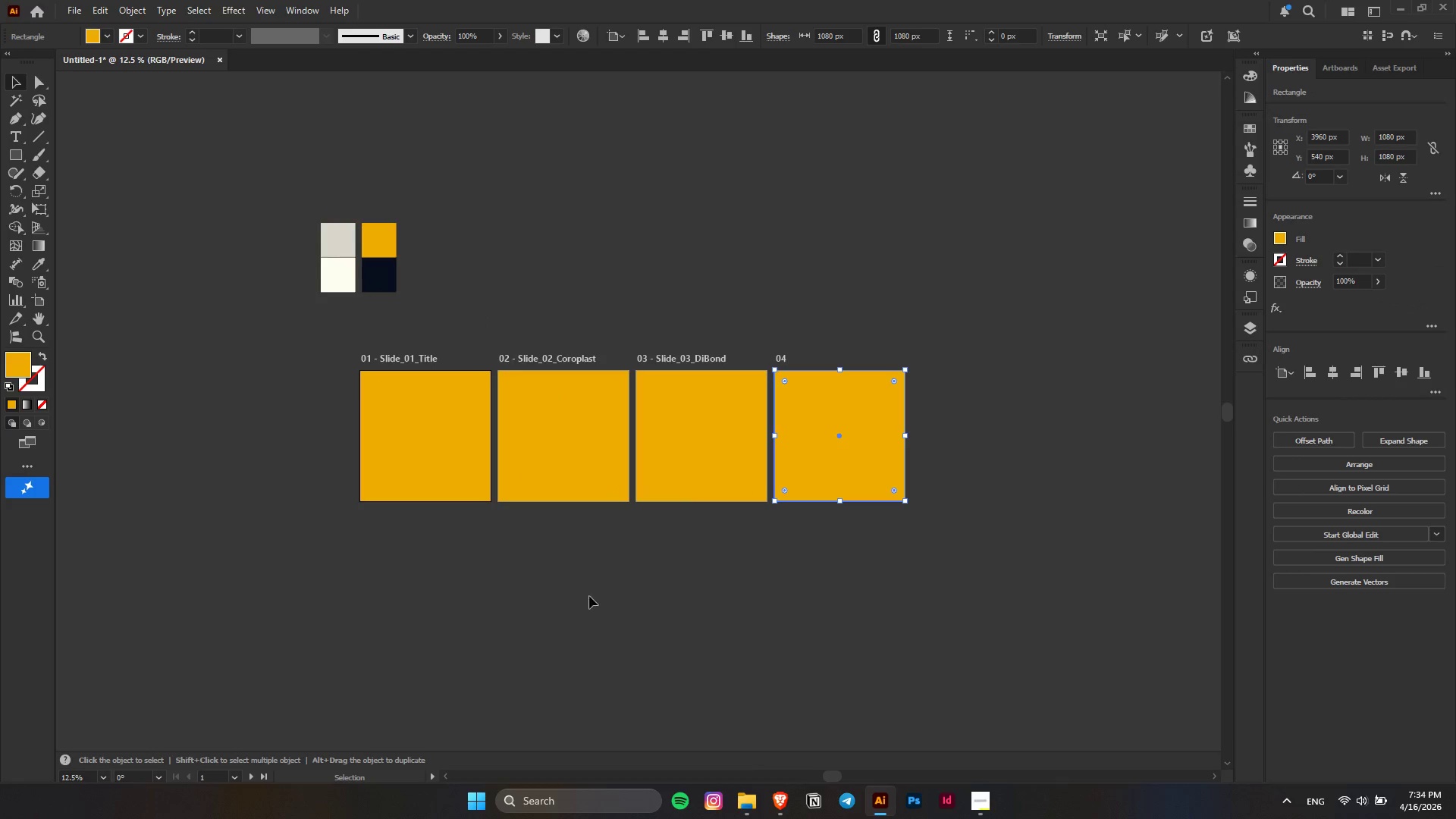 
scroll: coordinate [473, 546], scroll_direction: up, amount: 6.0
 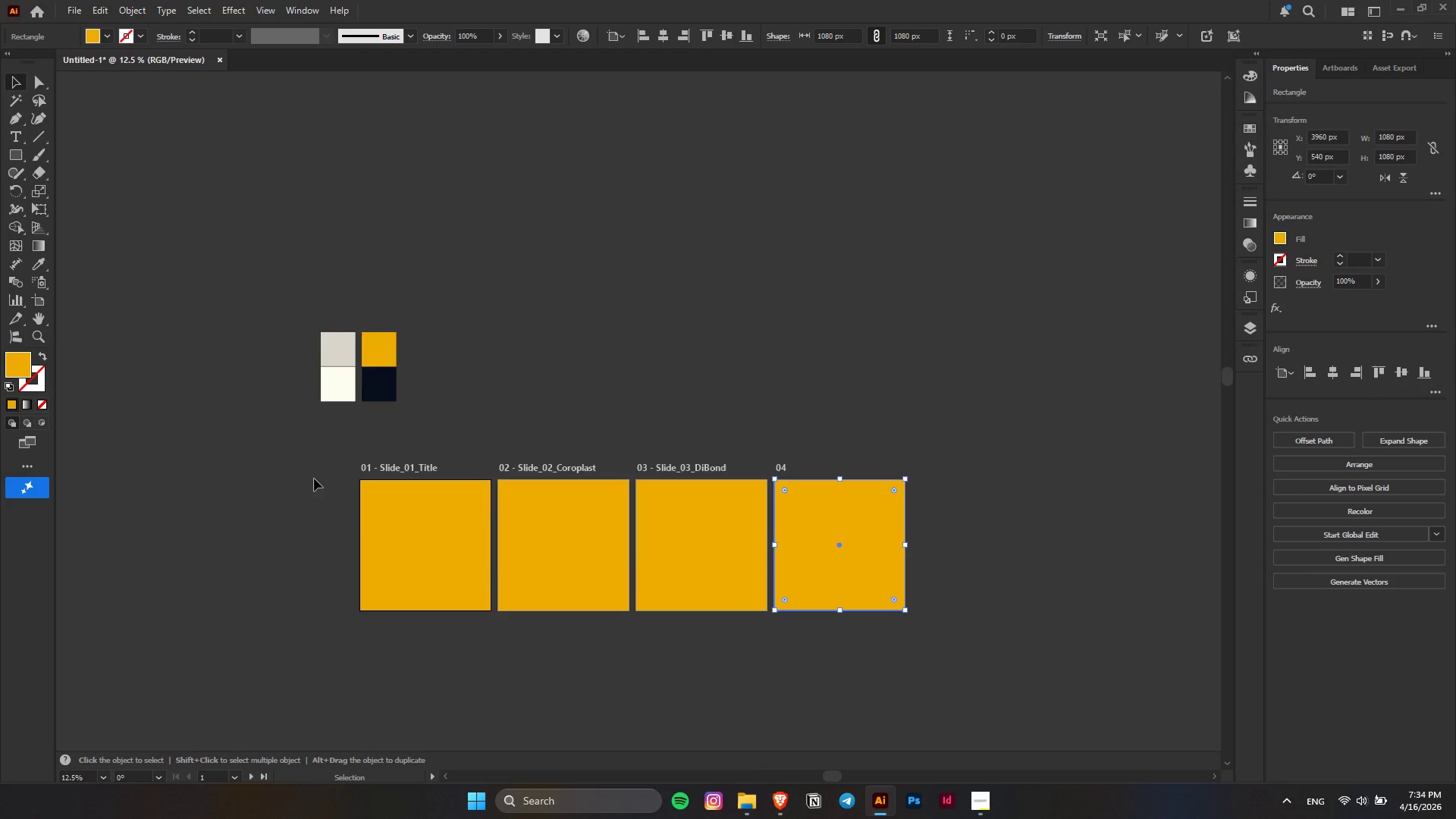 
left_click_drag(start_coordinate=[303, 497], to_coordinate=[972, 600])
 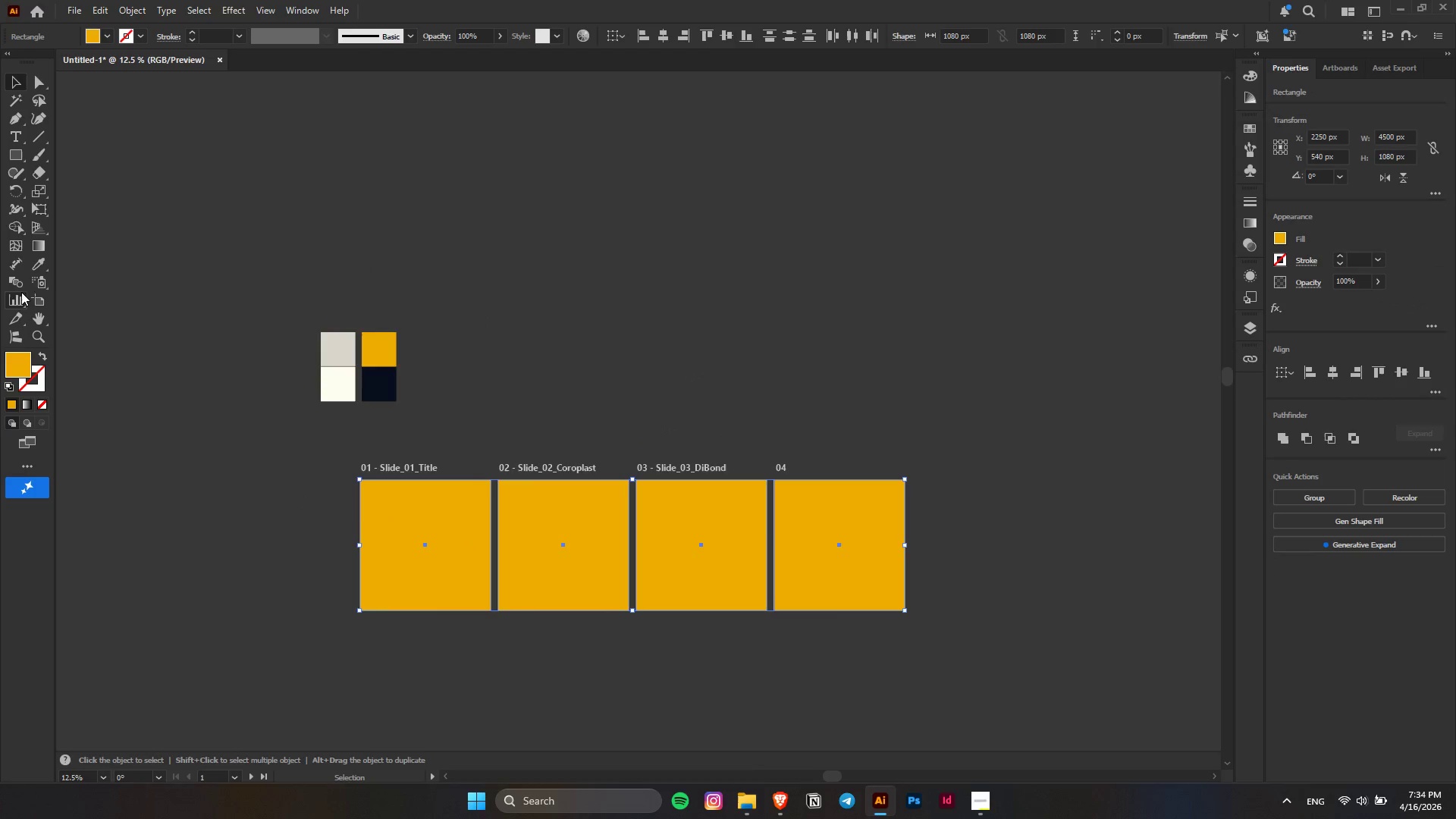 
left_click([33, 267])
 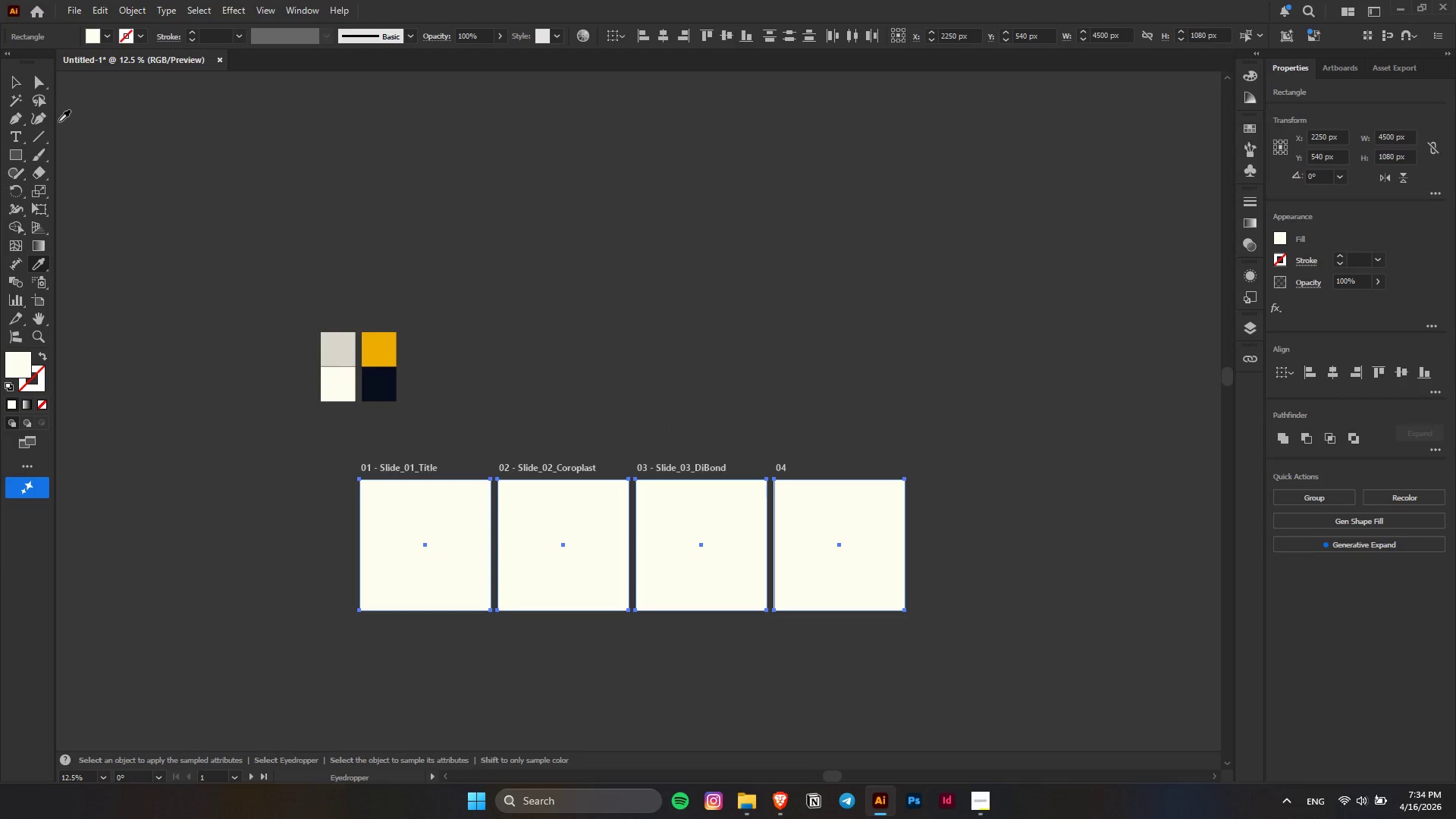 
left_click([16, 80])
 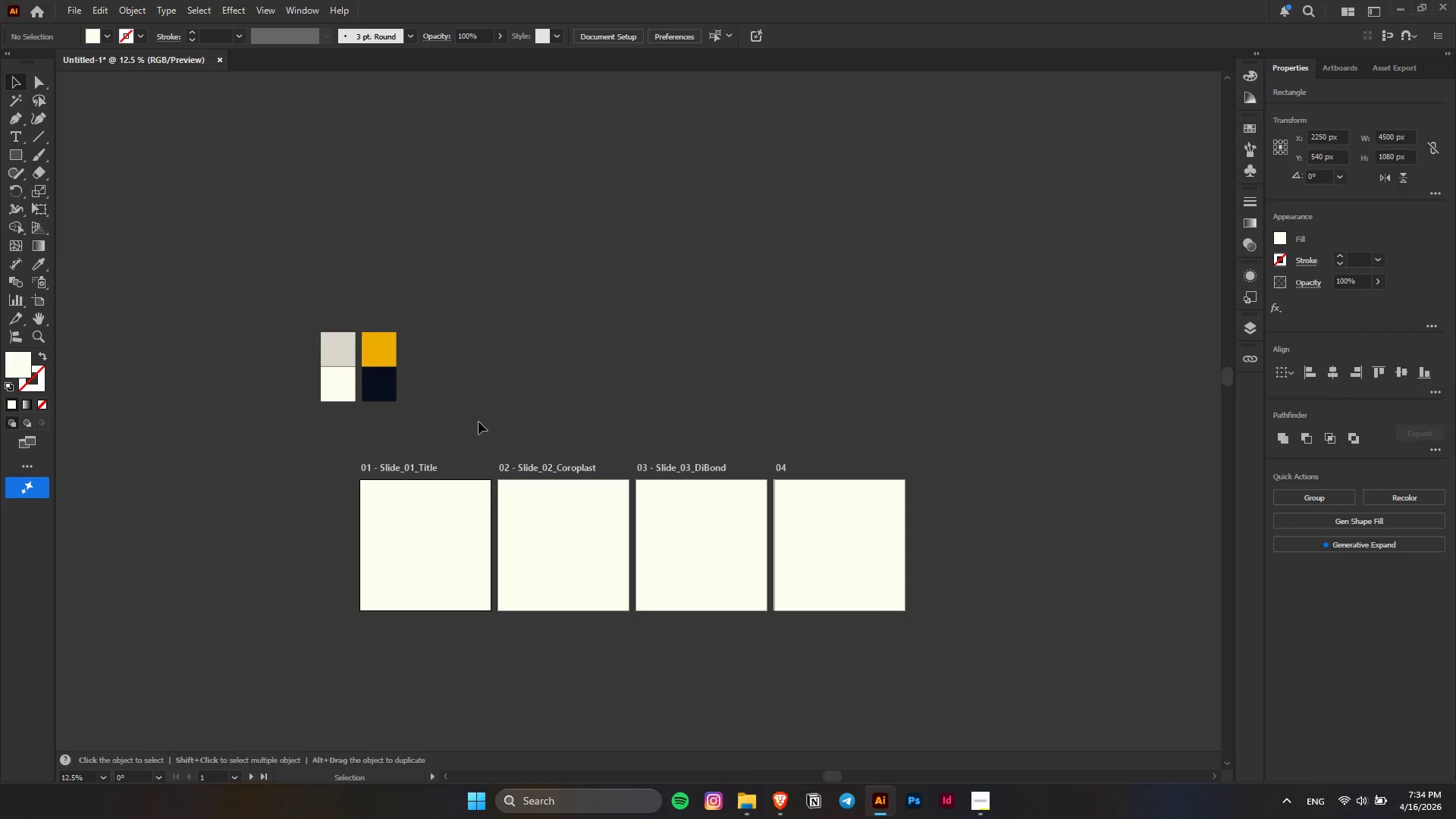 
hold_key(key=AltLeft, duration=0.31)
 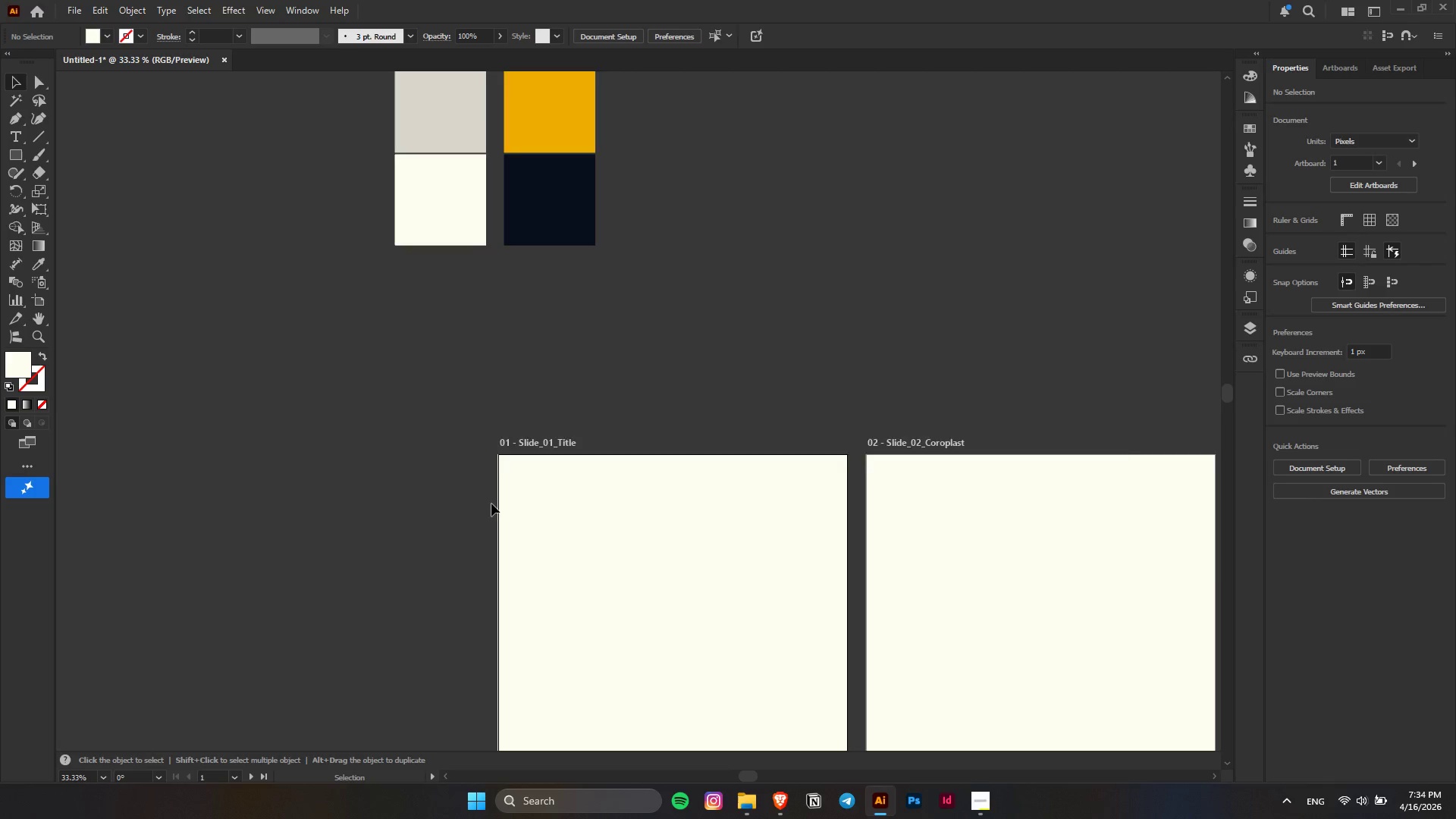 
key(Alt+AltLeft)
 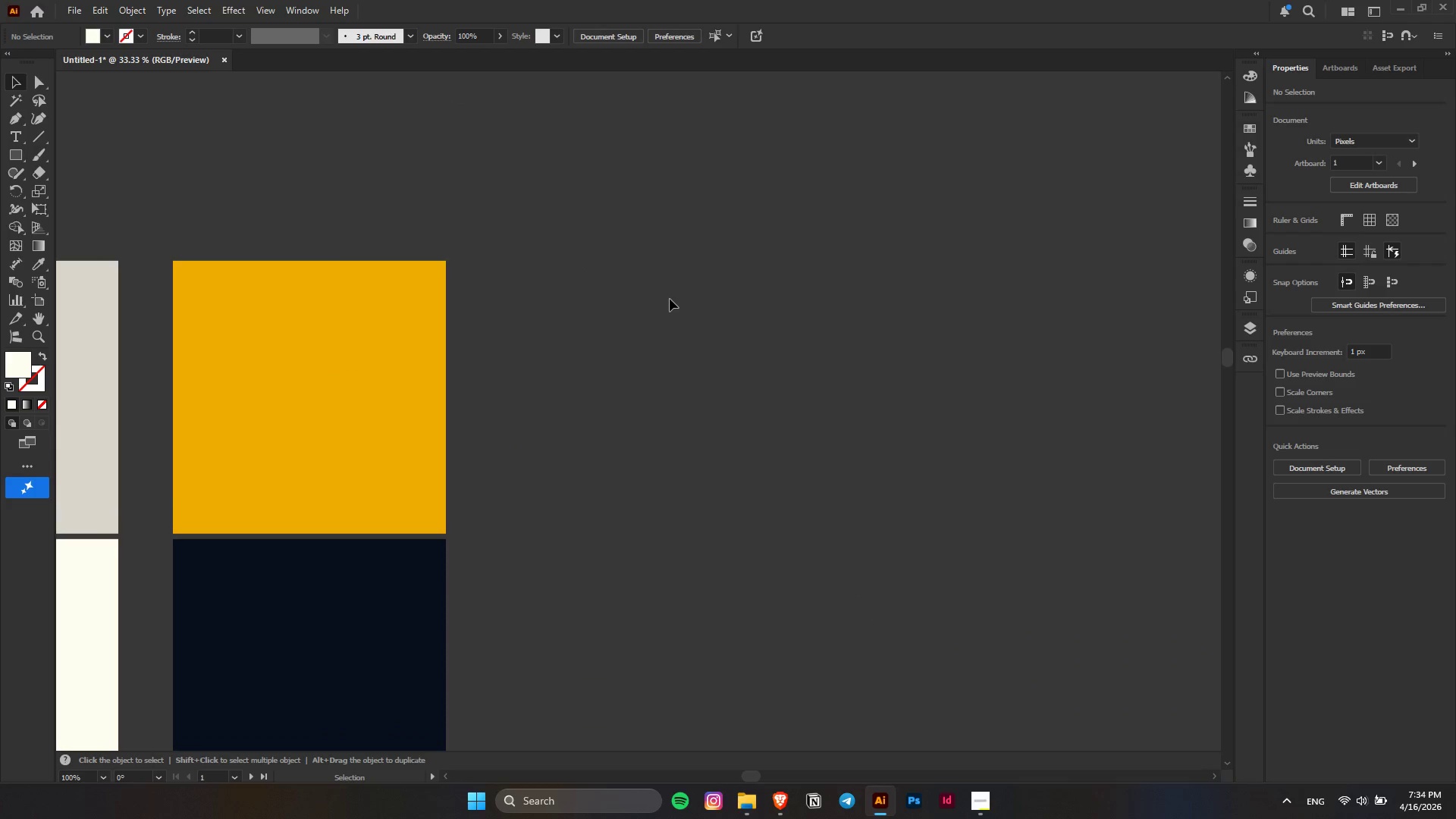 
key(Alt+AltLeft)
 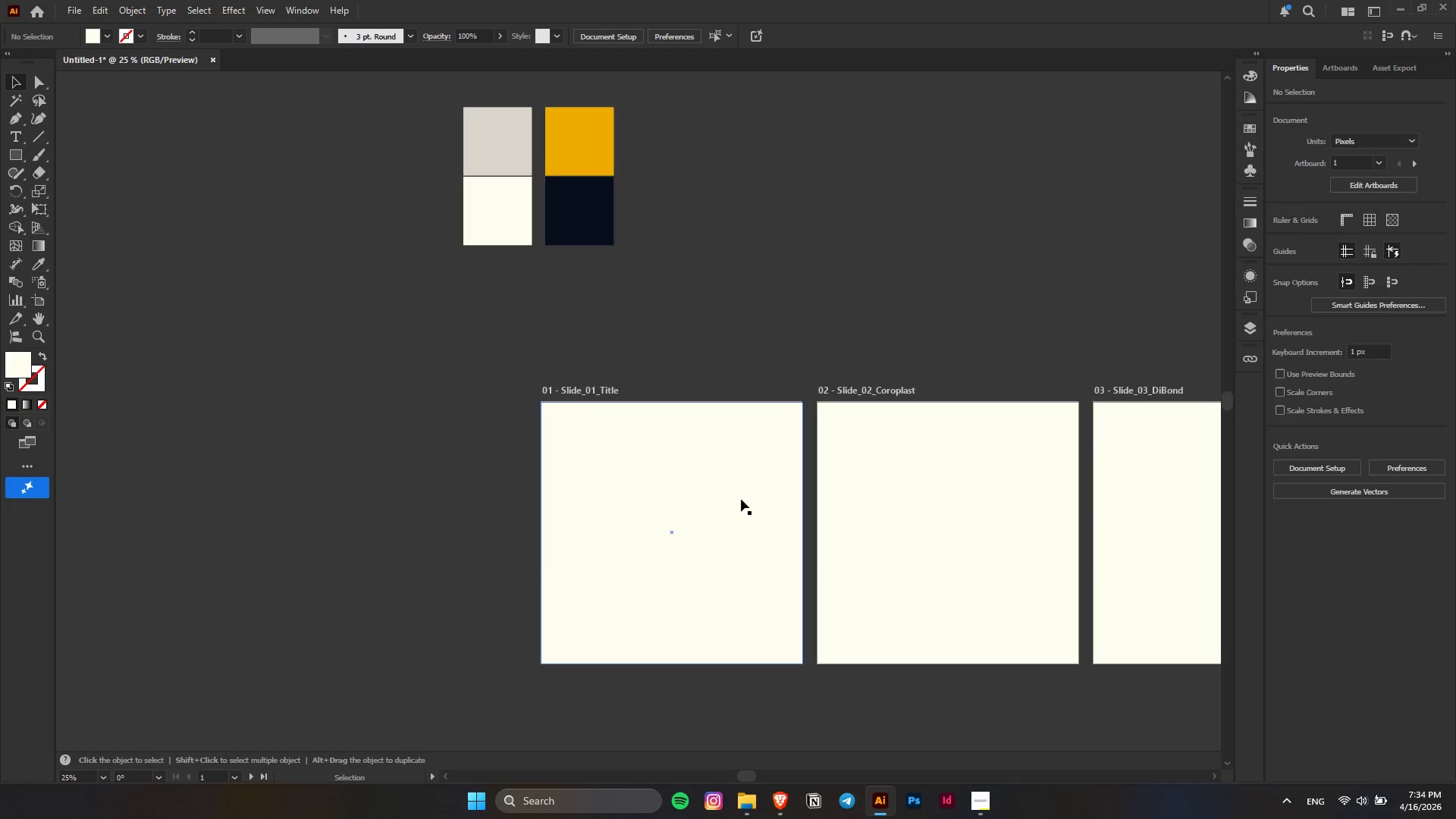 
scroll: coordinate [686, 449], scroll_direction: up, amount: 14.0
 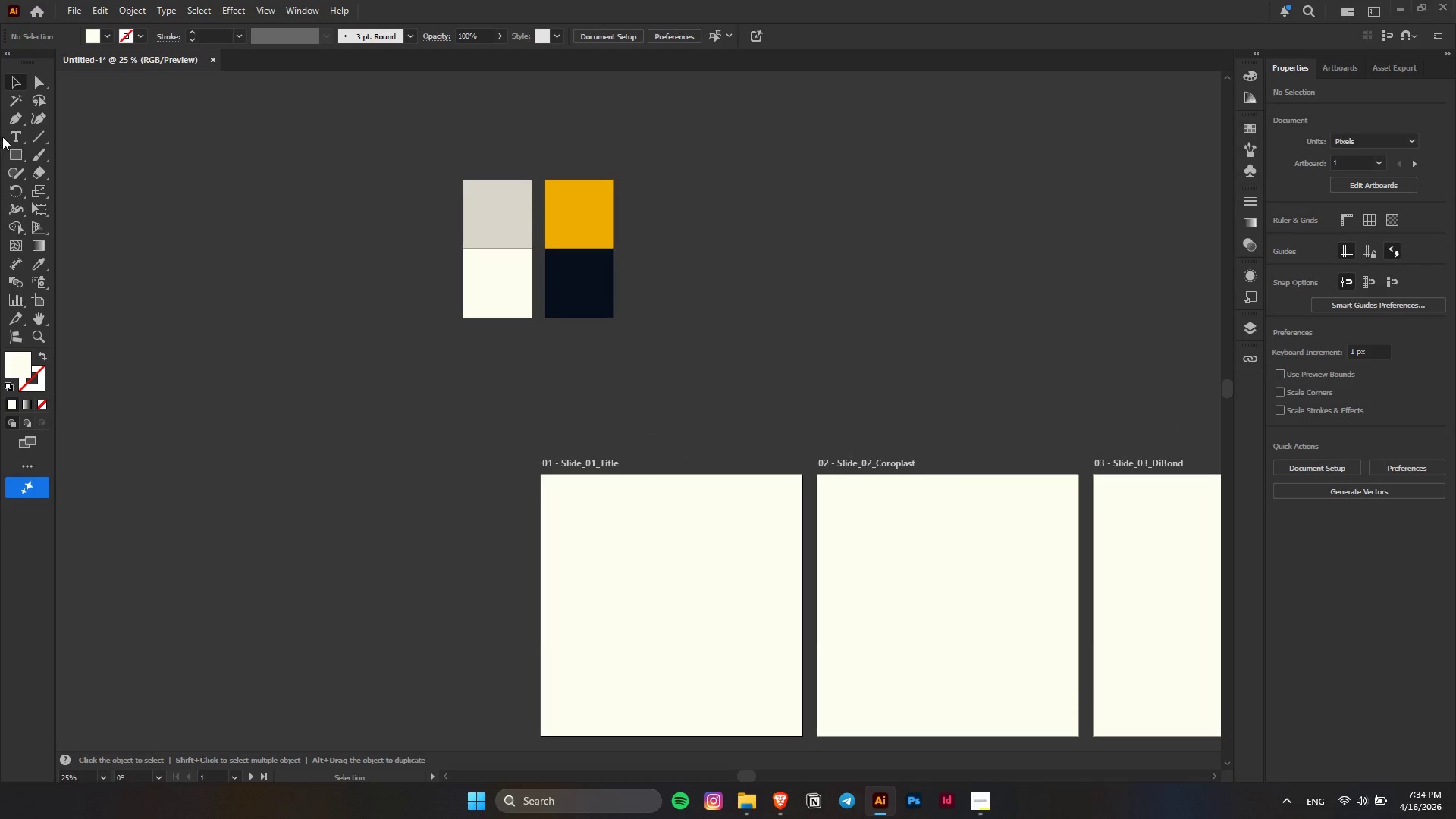 
left_click([8, 137])
 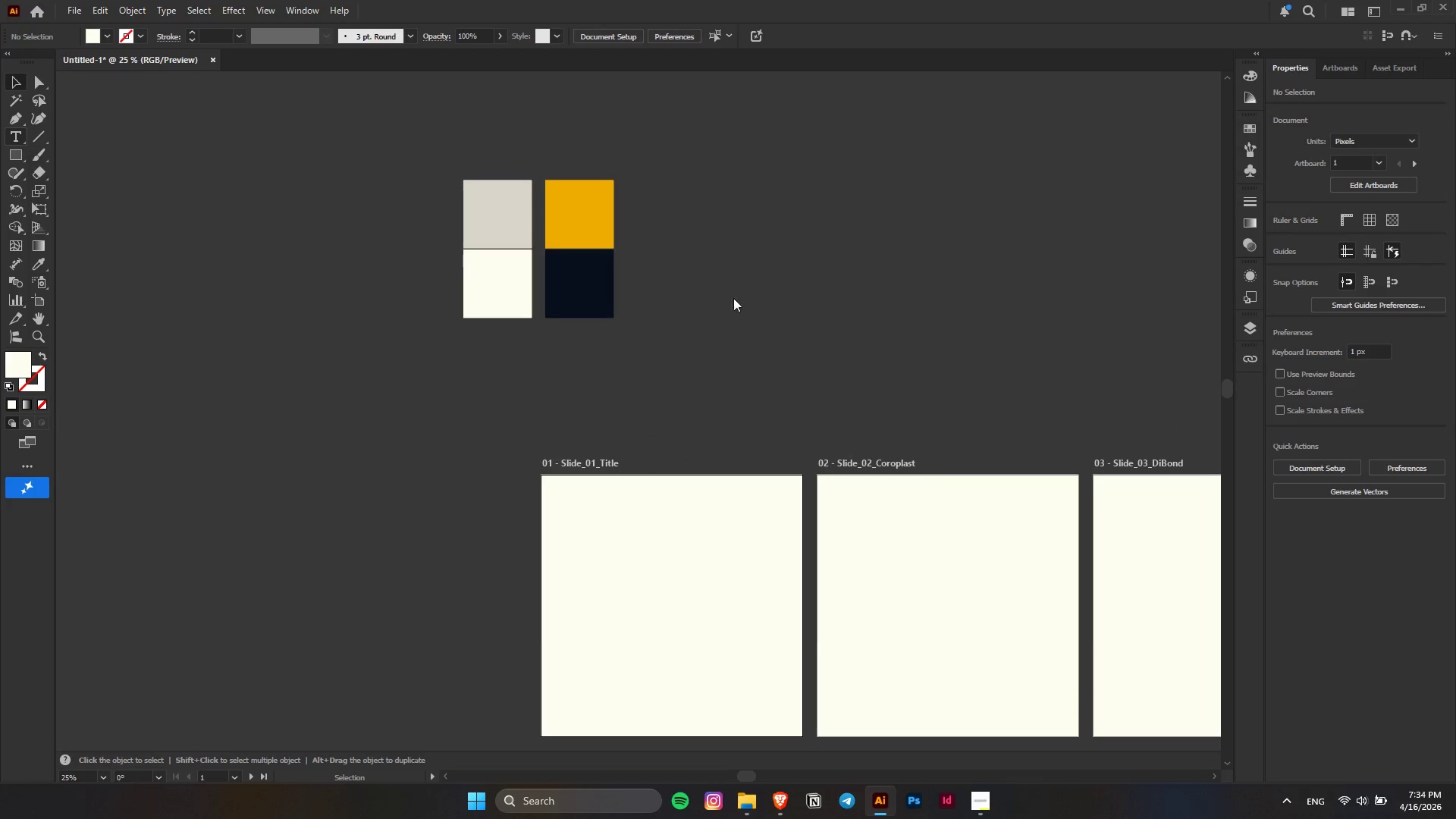 
key(Alt+AltLeft)
 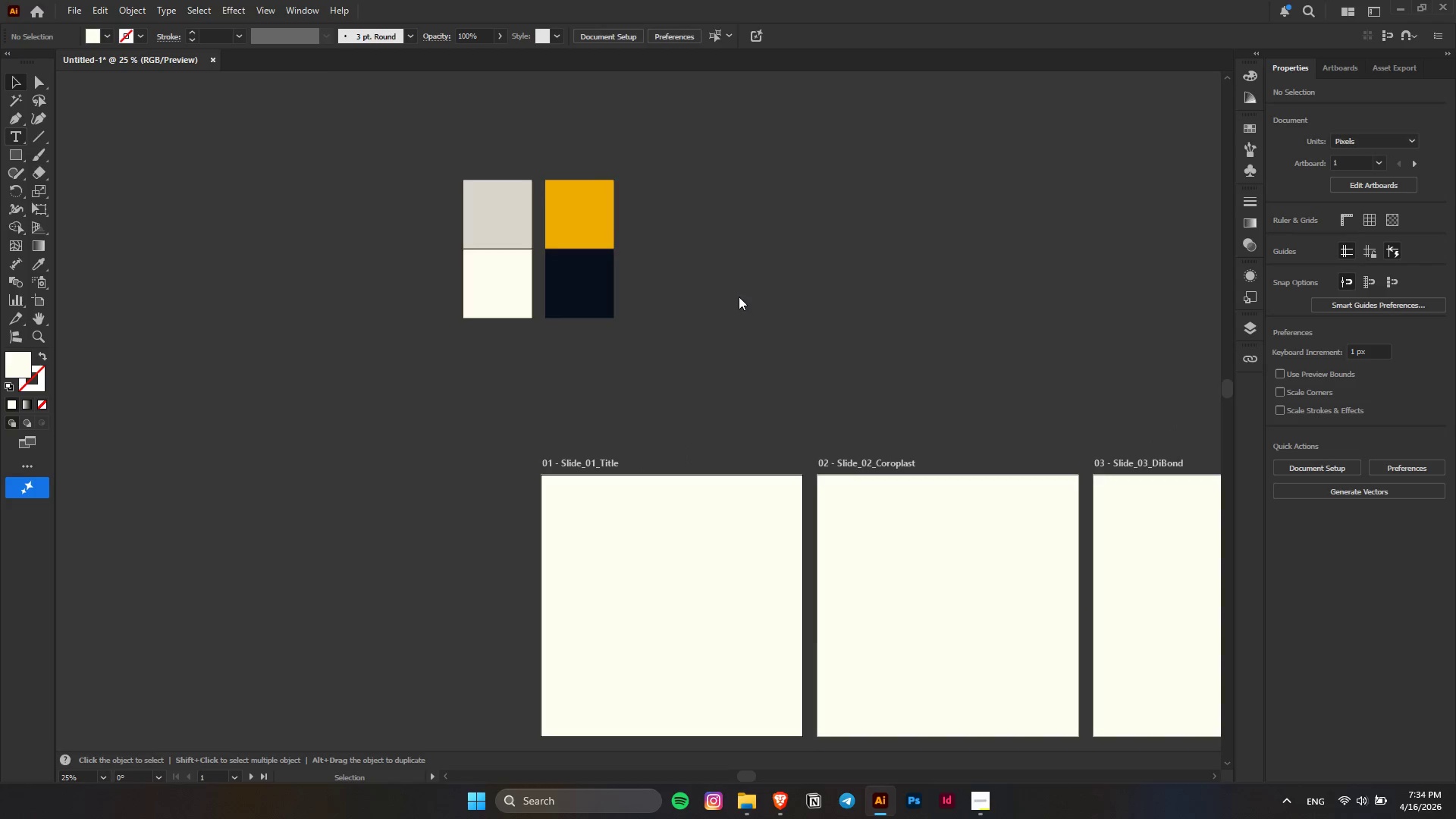 
left_click([739, 297])
 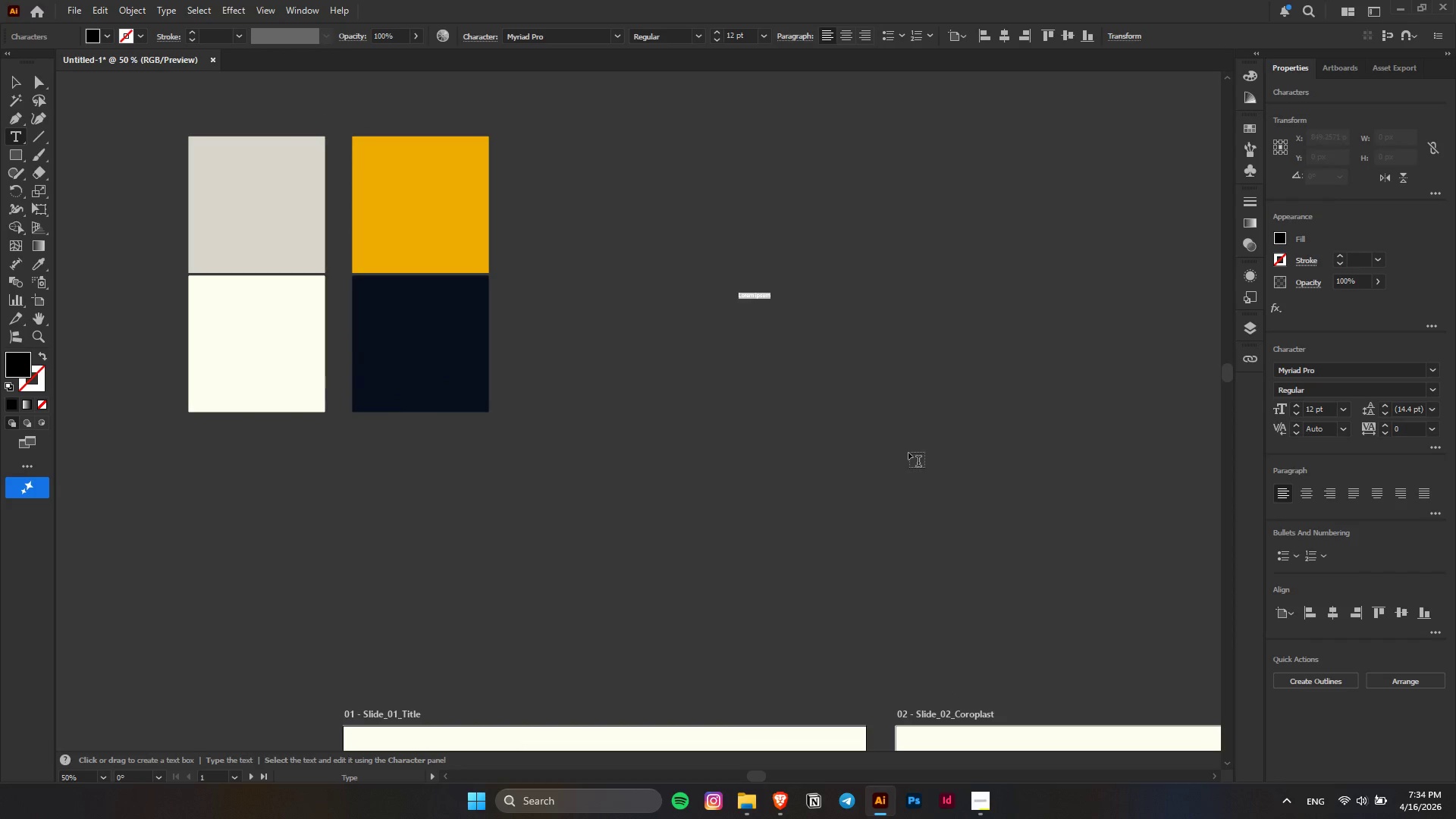 
scroll: coordinate [739, 297], scroll_direction: up, amount: 7.0
 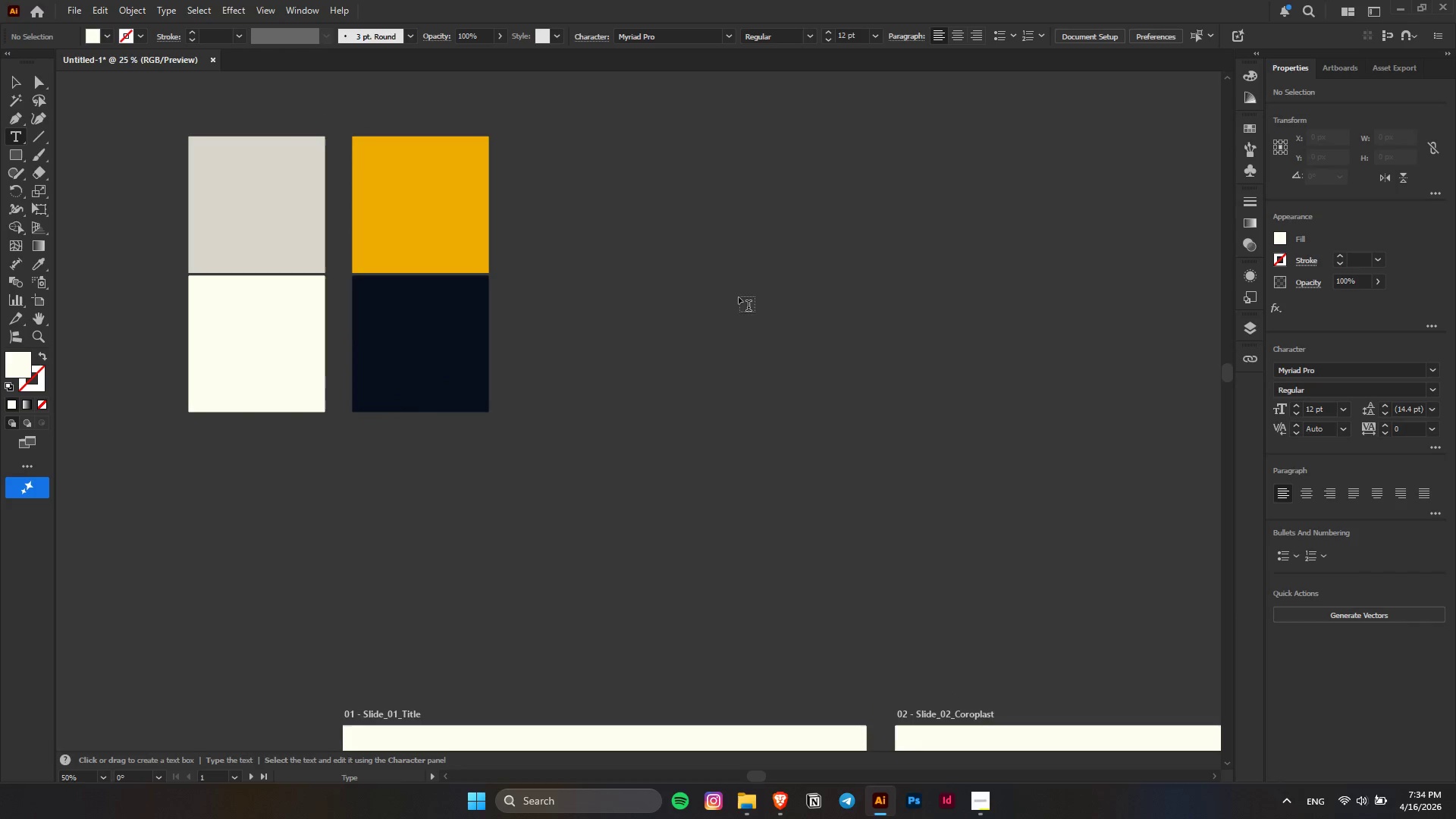 
key(Alt+AltLeft)
 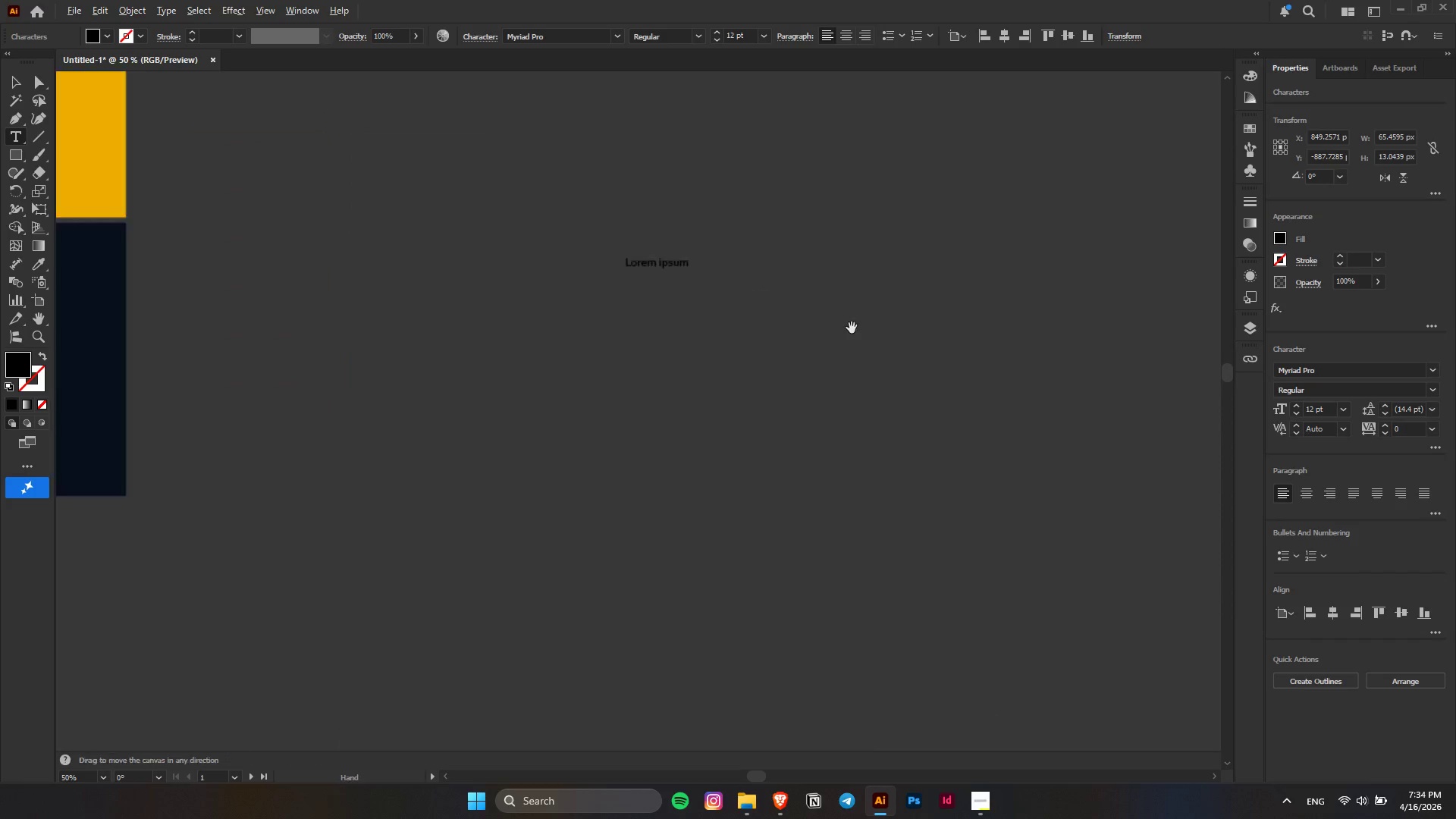 
key(Control+ControlLeft)
 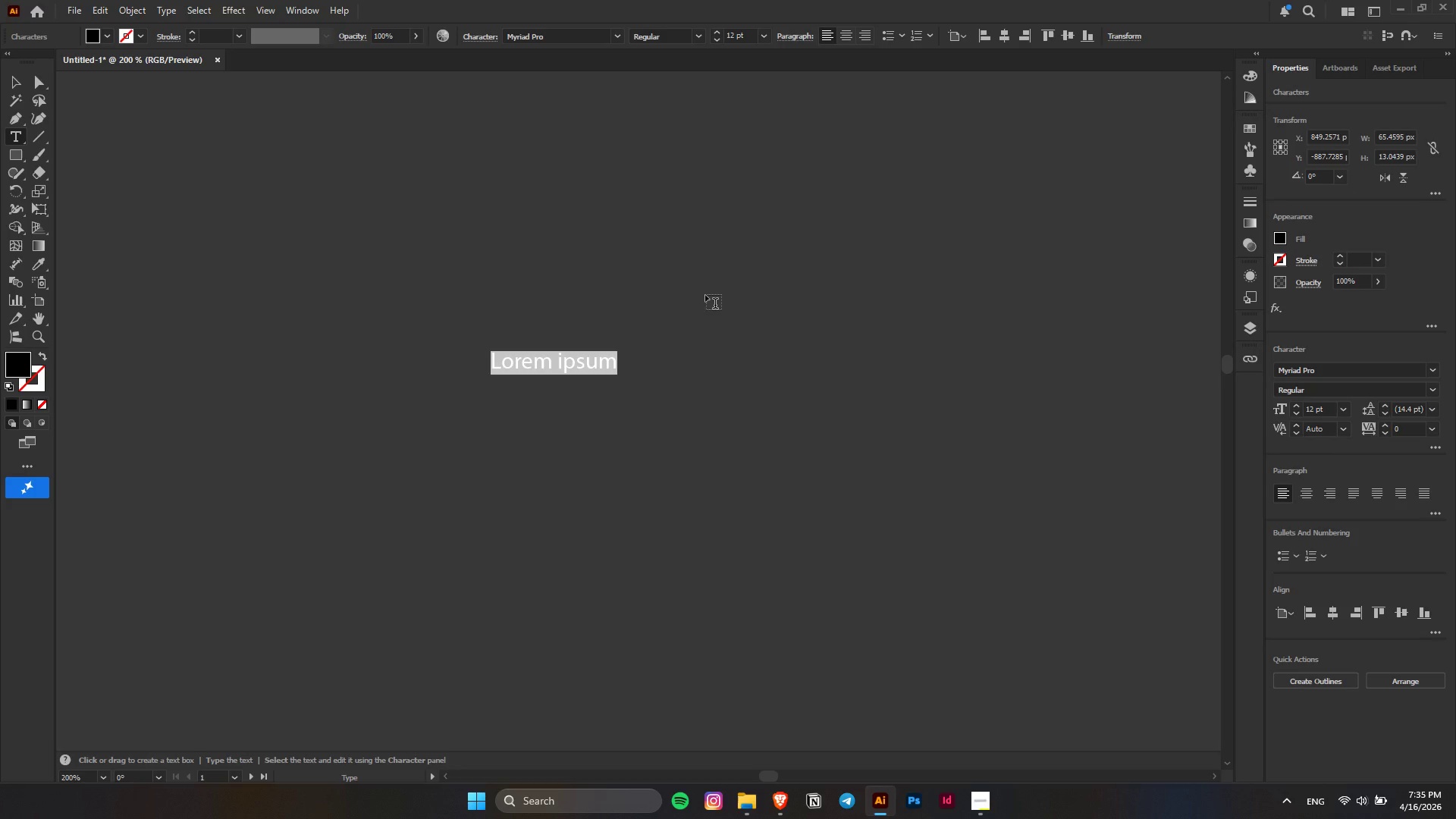 
scroll: coordinate [705, 295], scroll_direction: up, amount: 18.0
 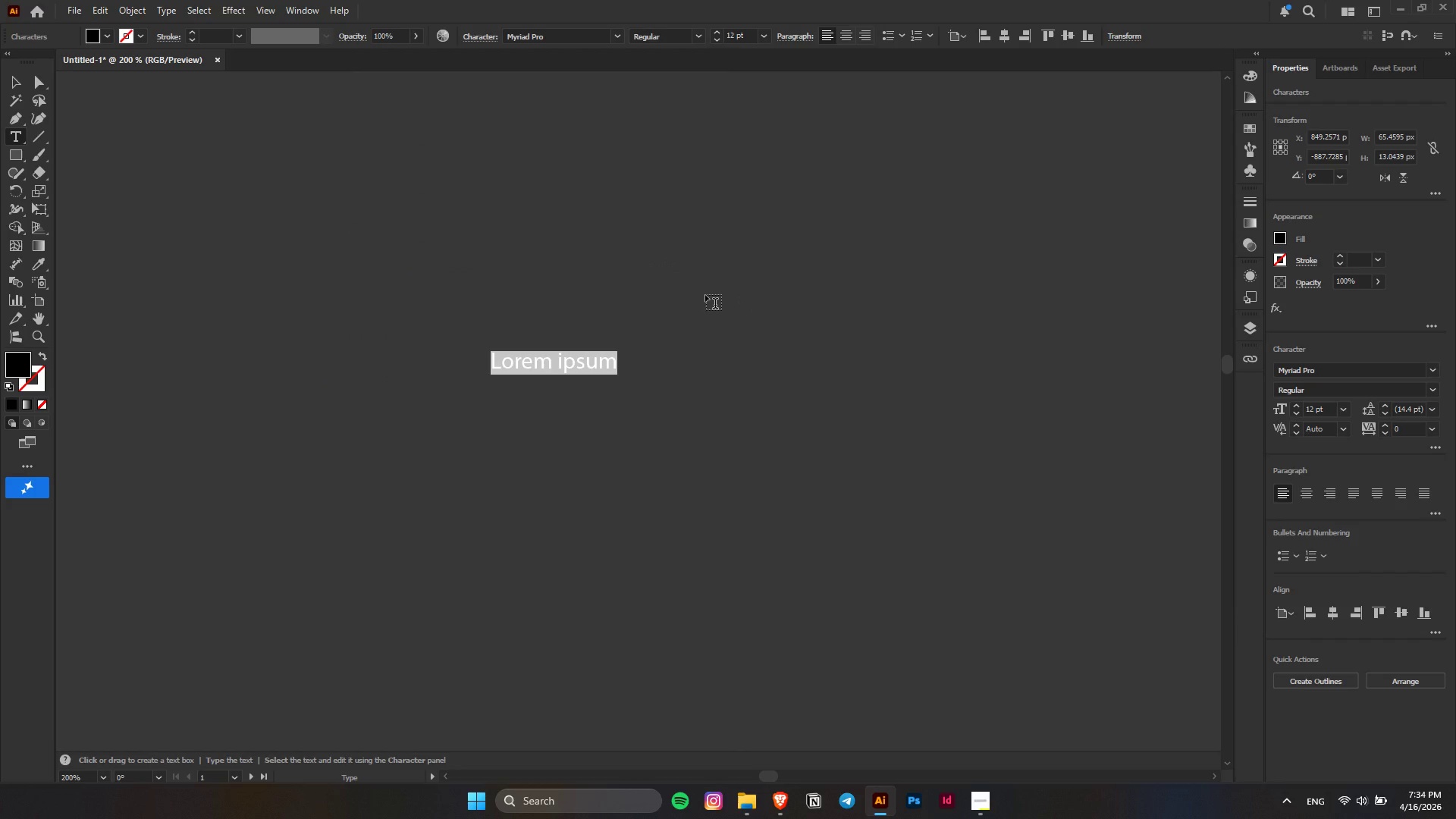 
wait(59.07)
 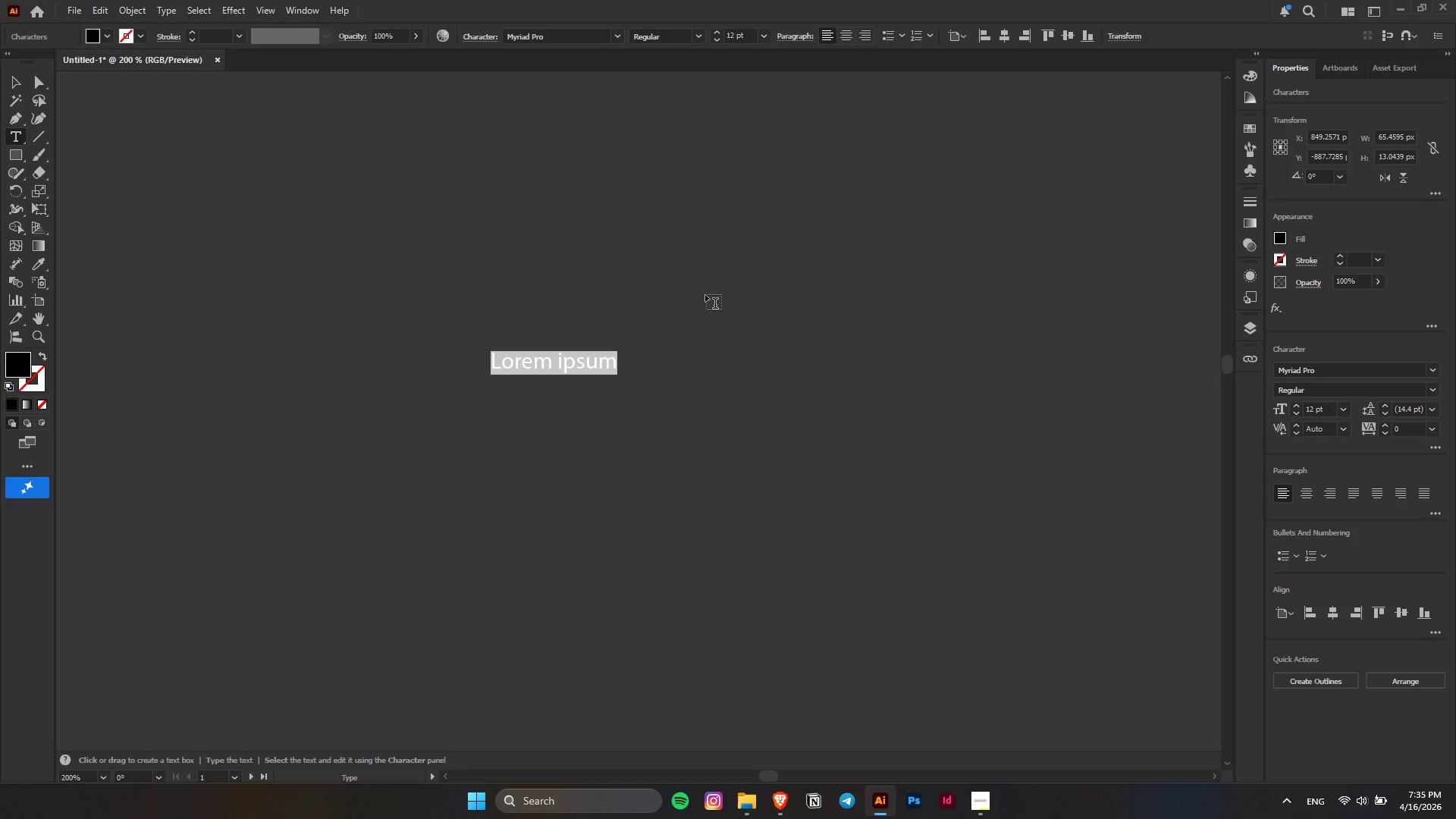 
key(Alt+AltLeft)
 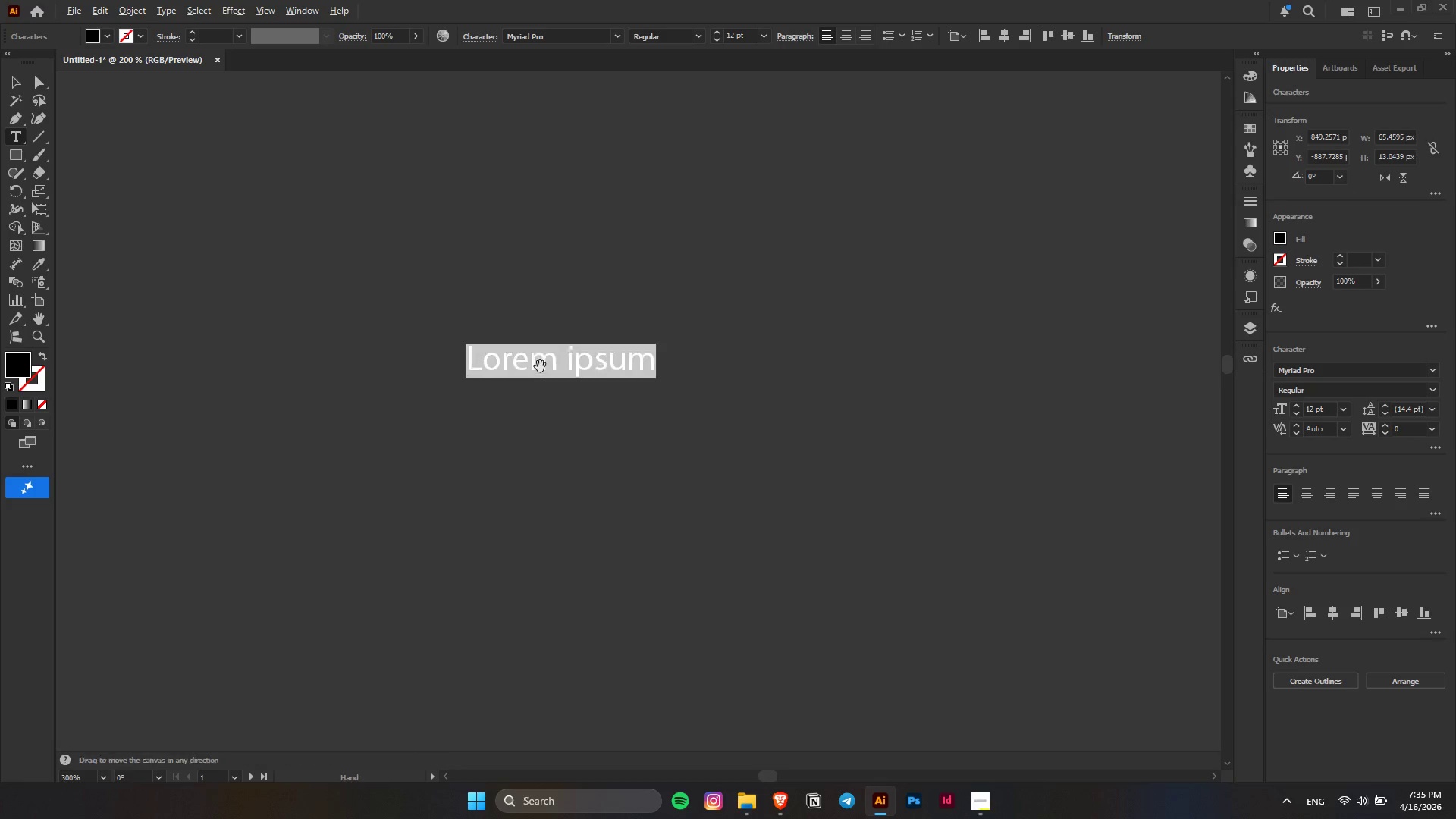 
scroll: coordinate [540, 366], scroll_direction: up, amount: 3.0
 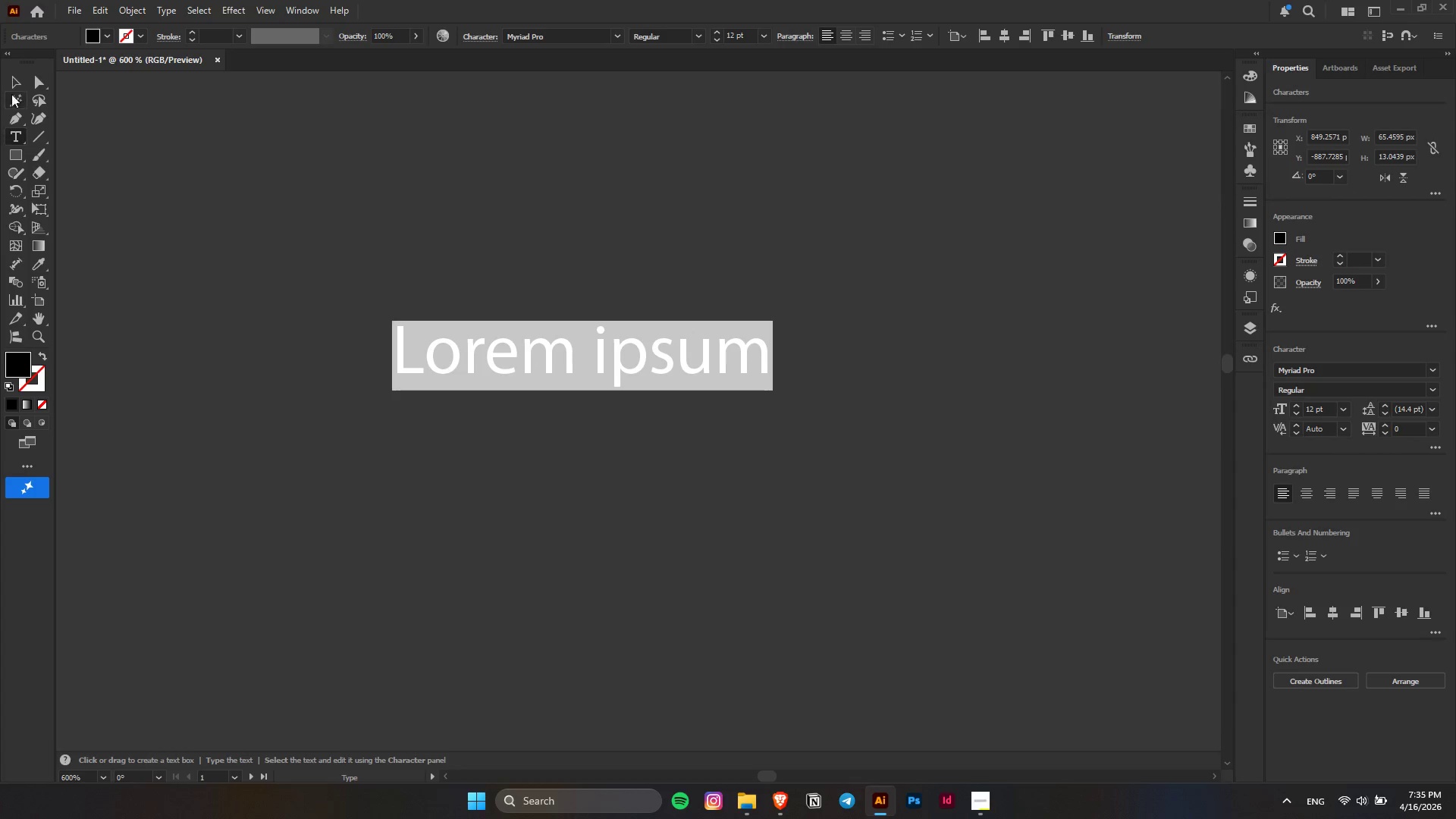 
left_click([17, 77])
 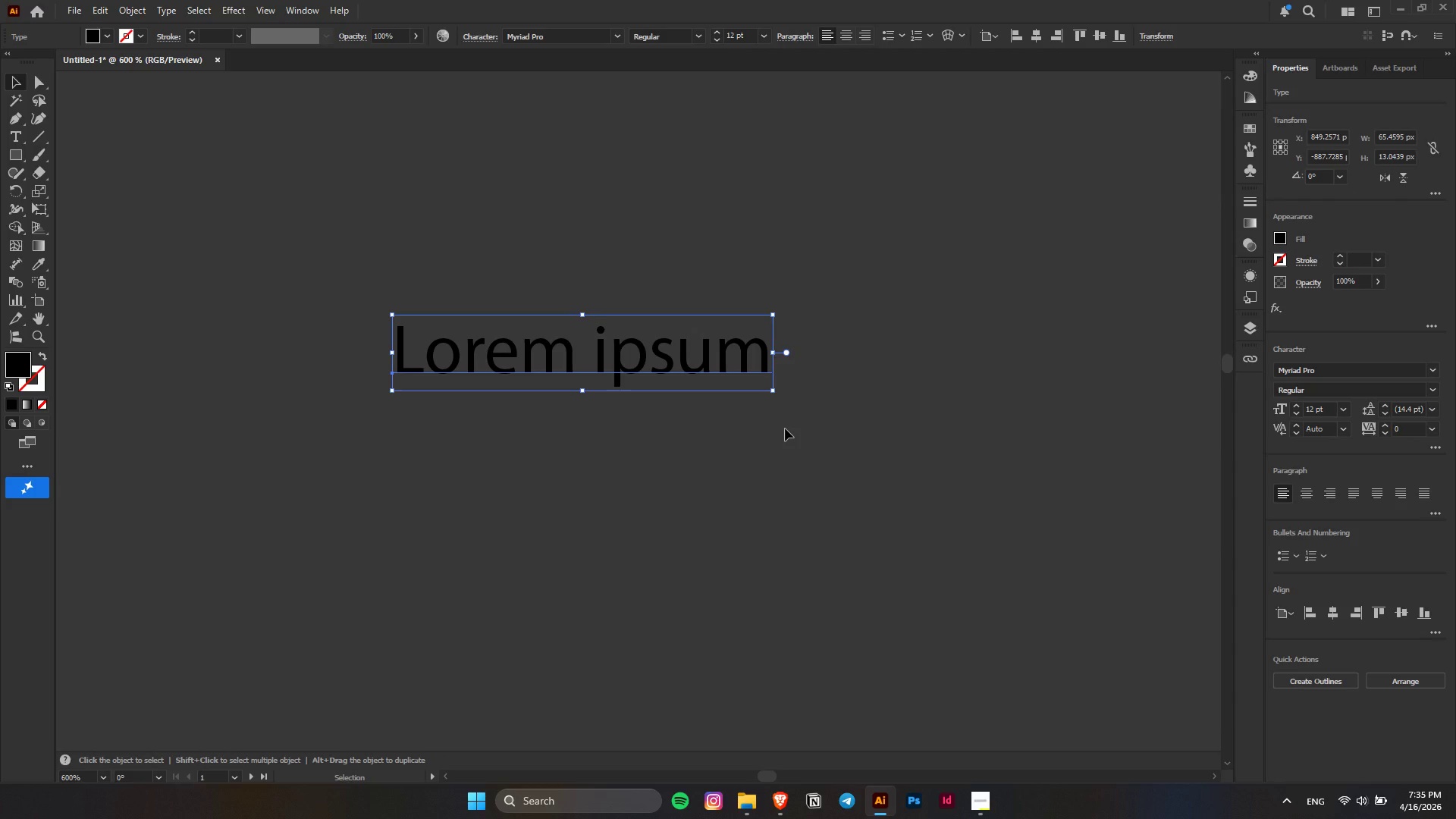 
double_click([651, 359])
 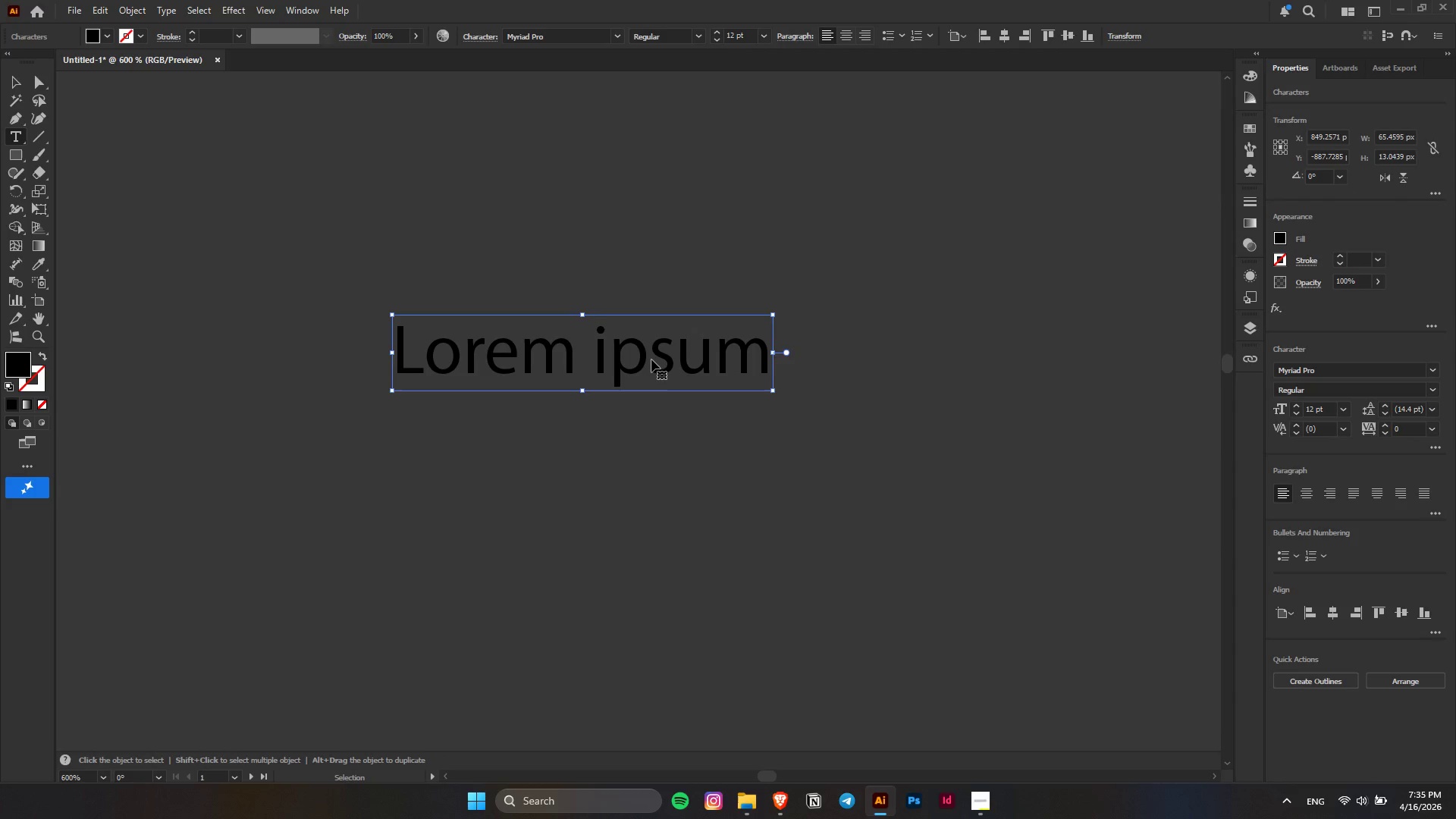 
key(Control+A)
 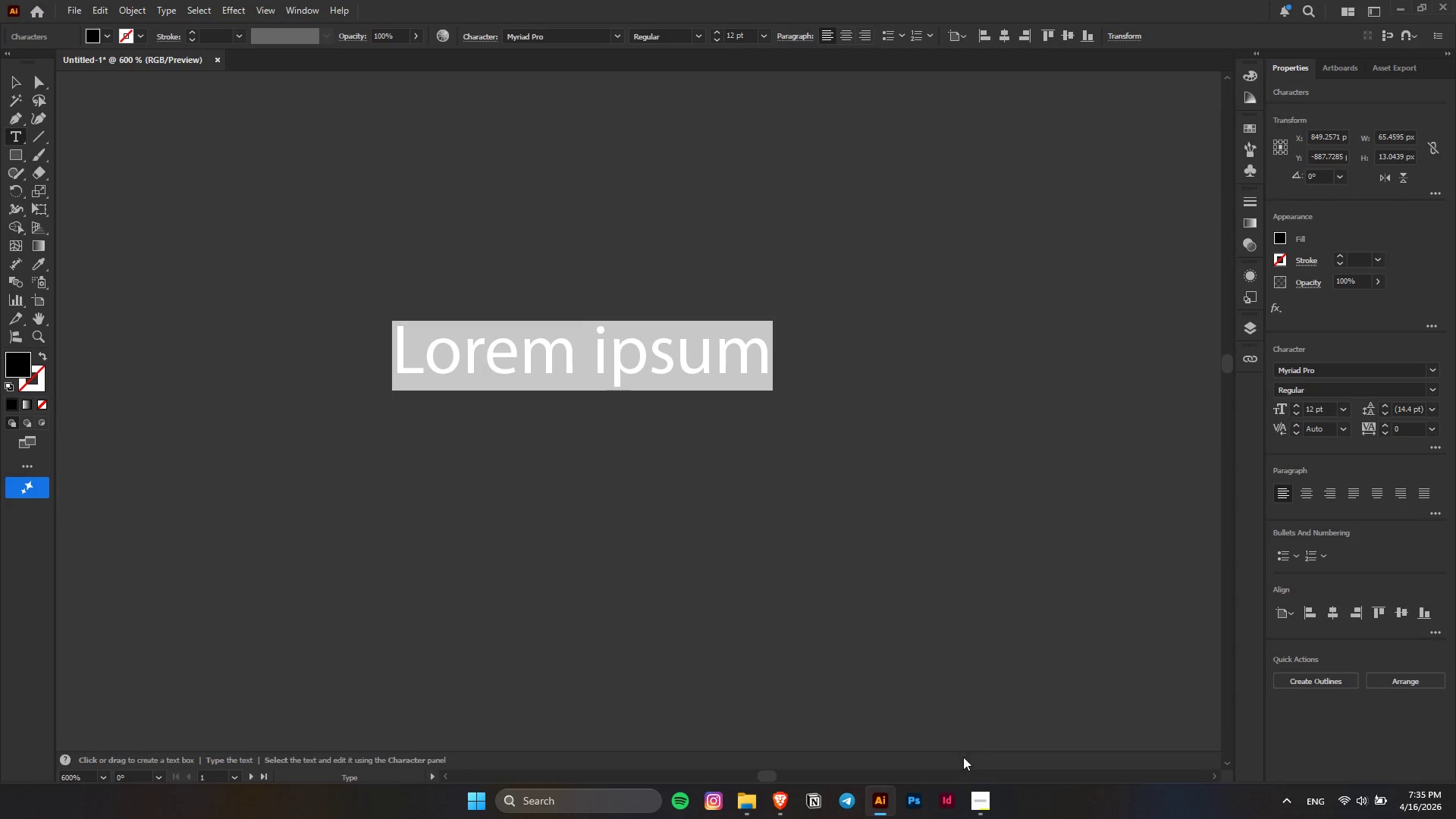 
left_click([982, 805])